 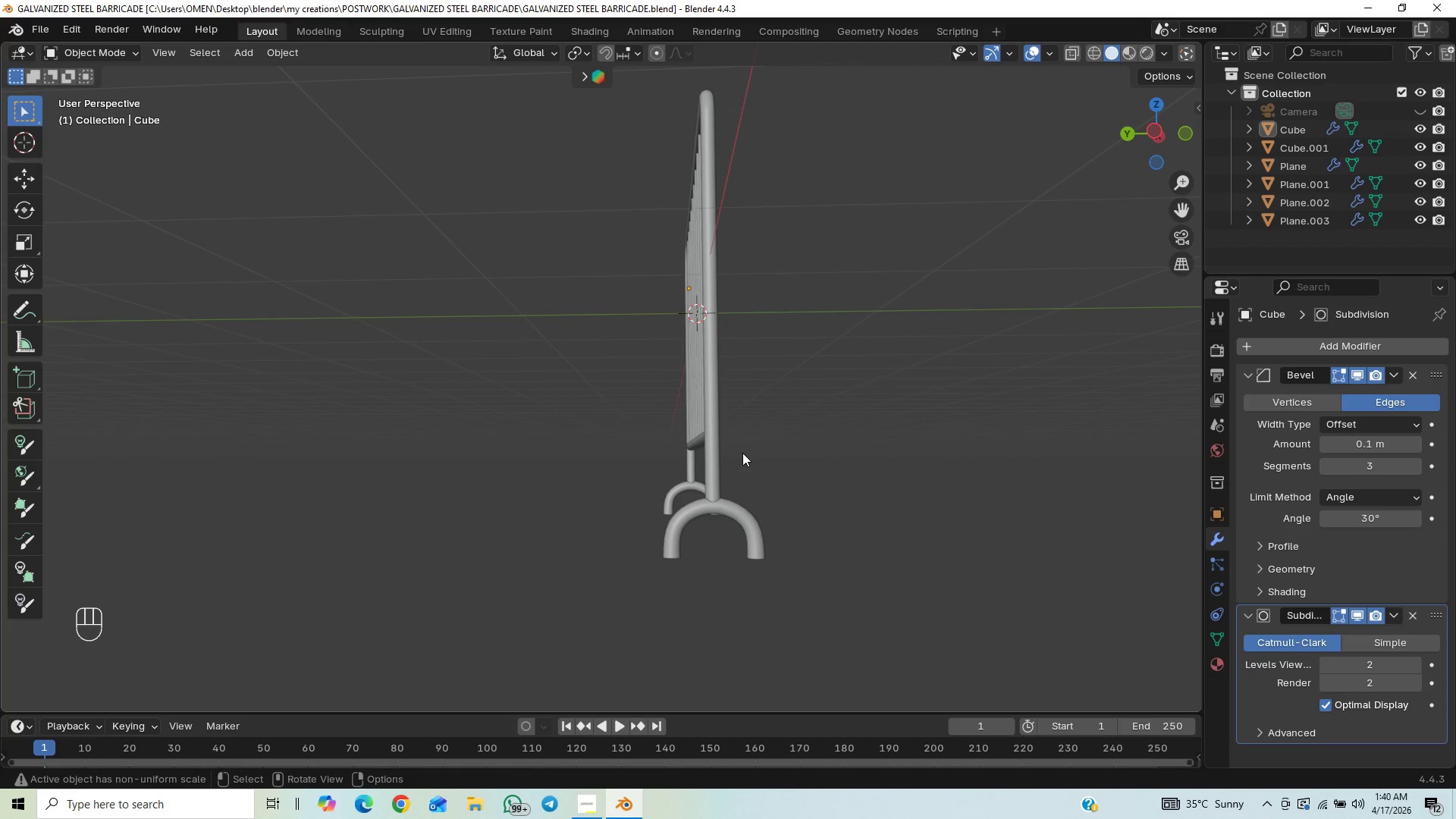 
key(Control+S)
 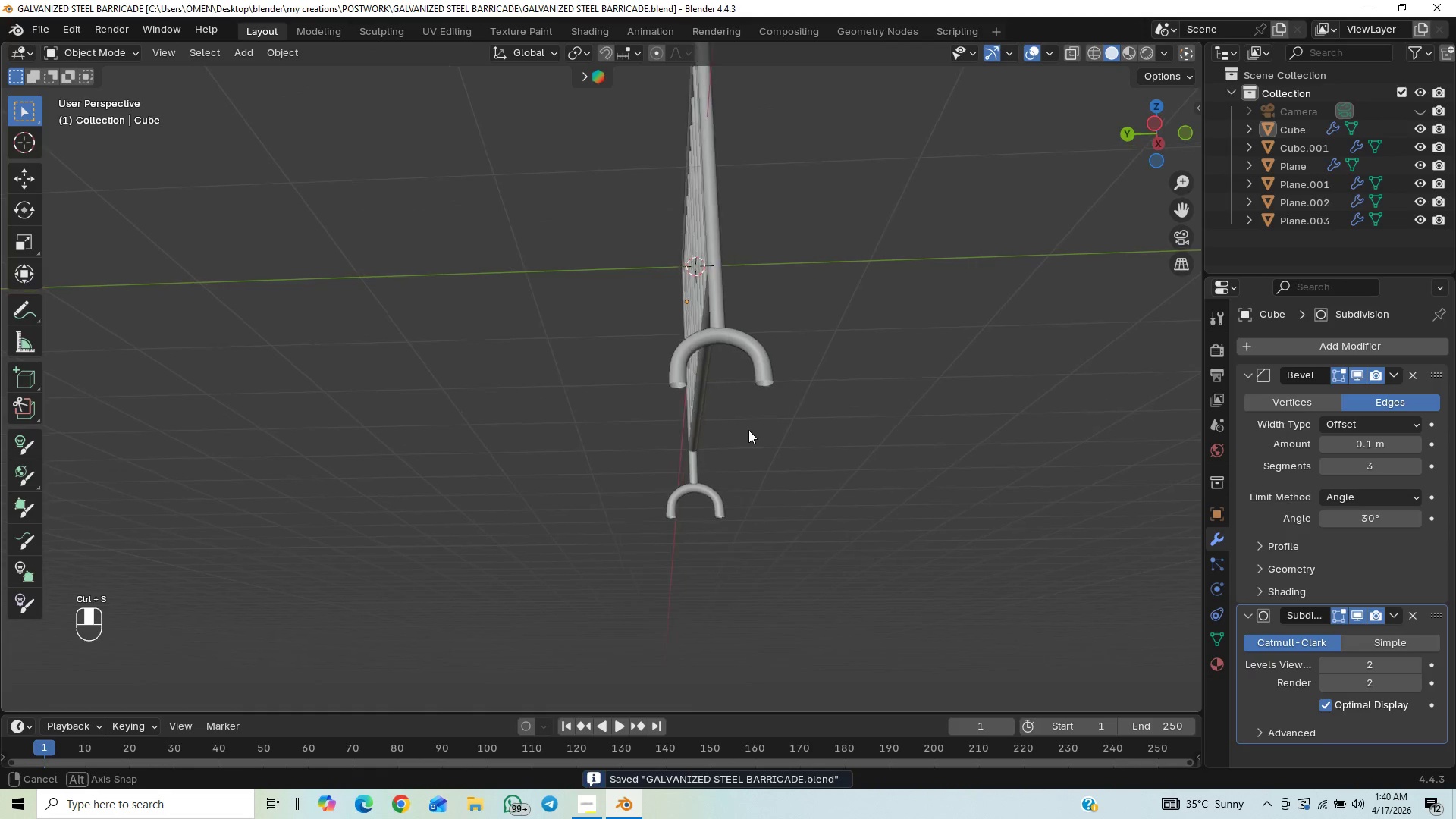 
scroll: coordinate [755, 419], scroll_direction: up, amount: 1.0
 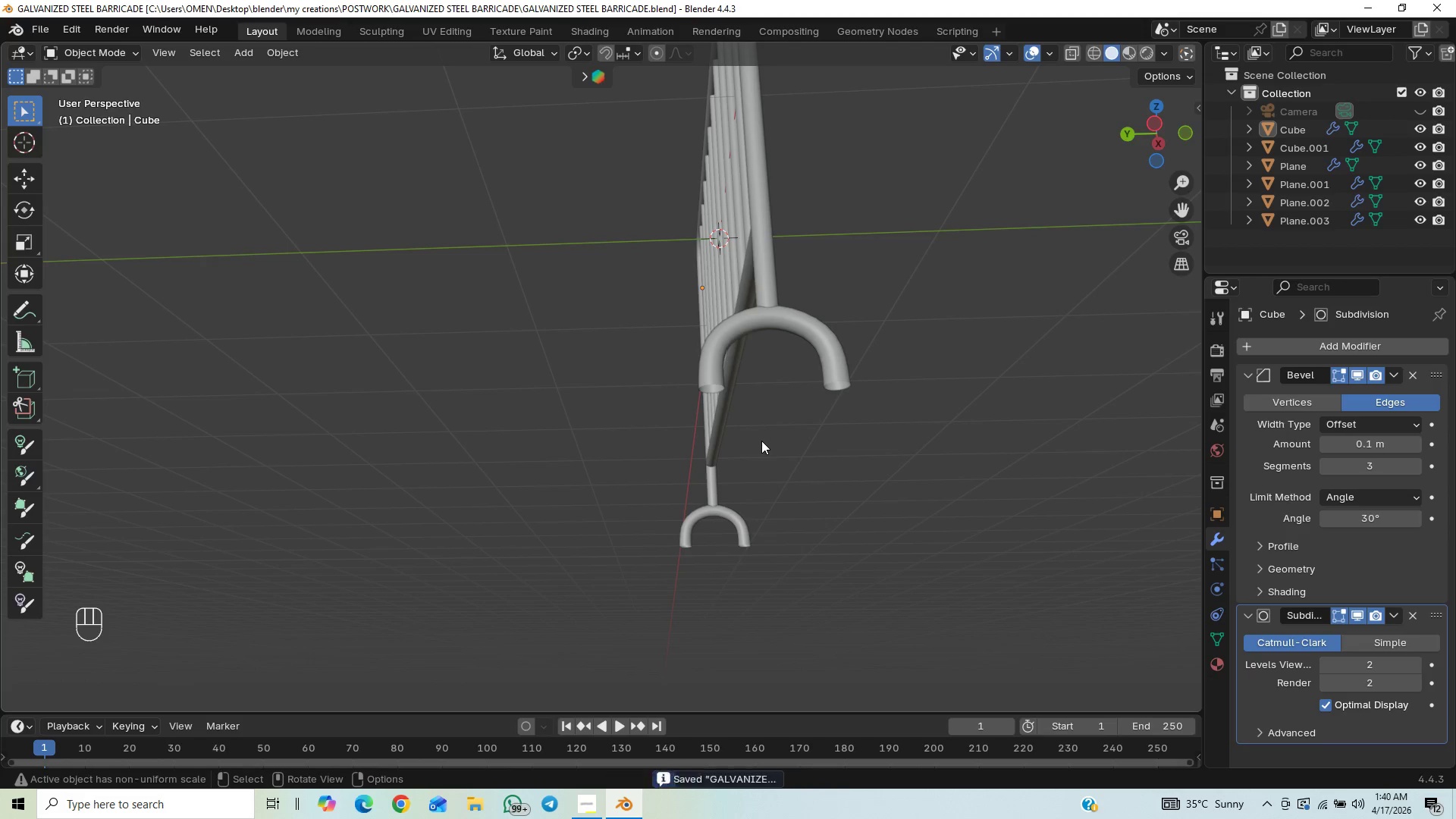 
scroll: coordinate [769, 427], scroll_direction: down, amount: 1.0
 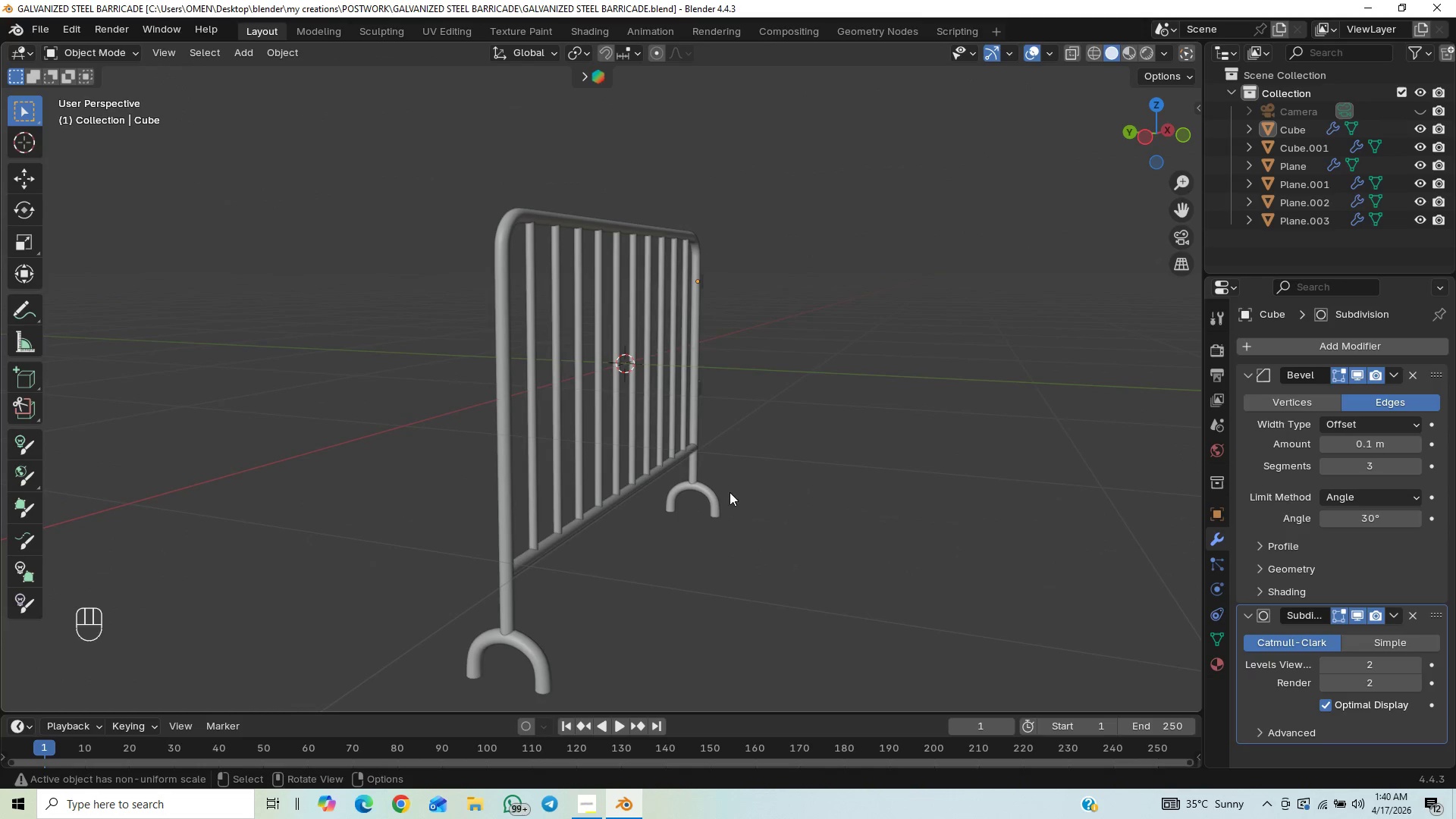 
hold_key(key=ShiftLeft, duration=0.52)
 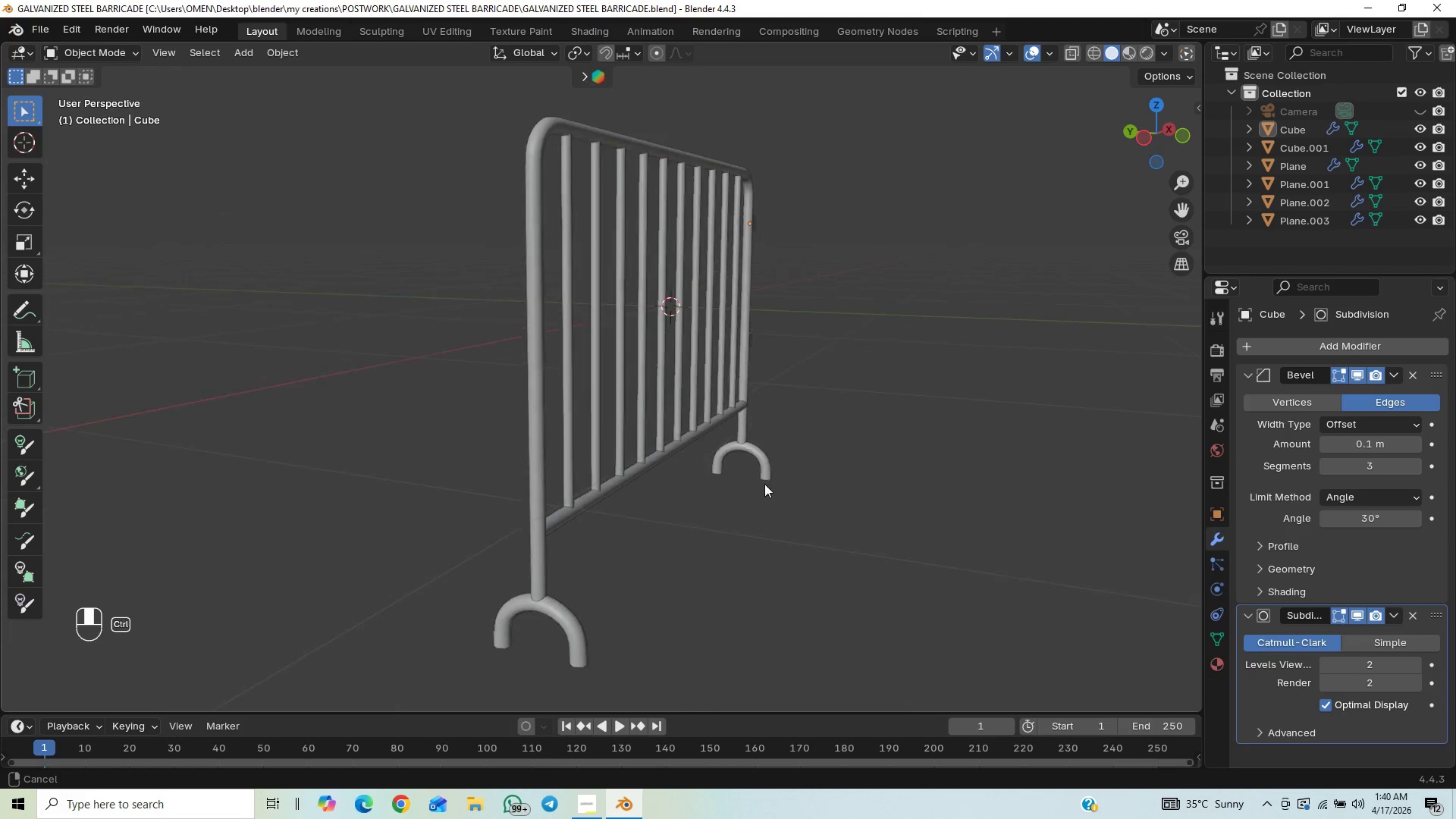 
scroll: coordinate [715, 511], scroll_direction: up, amount: 1.0
 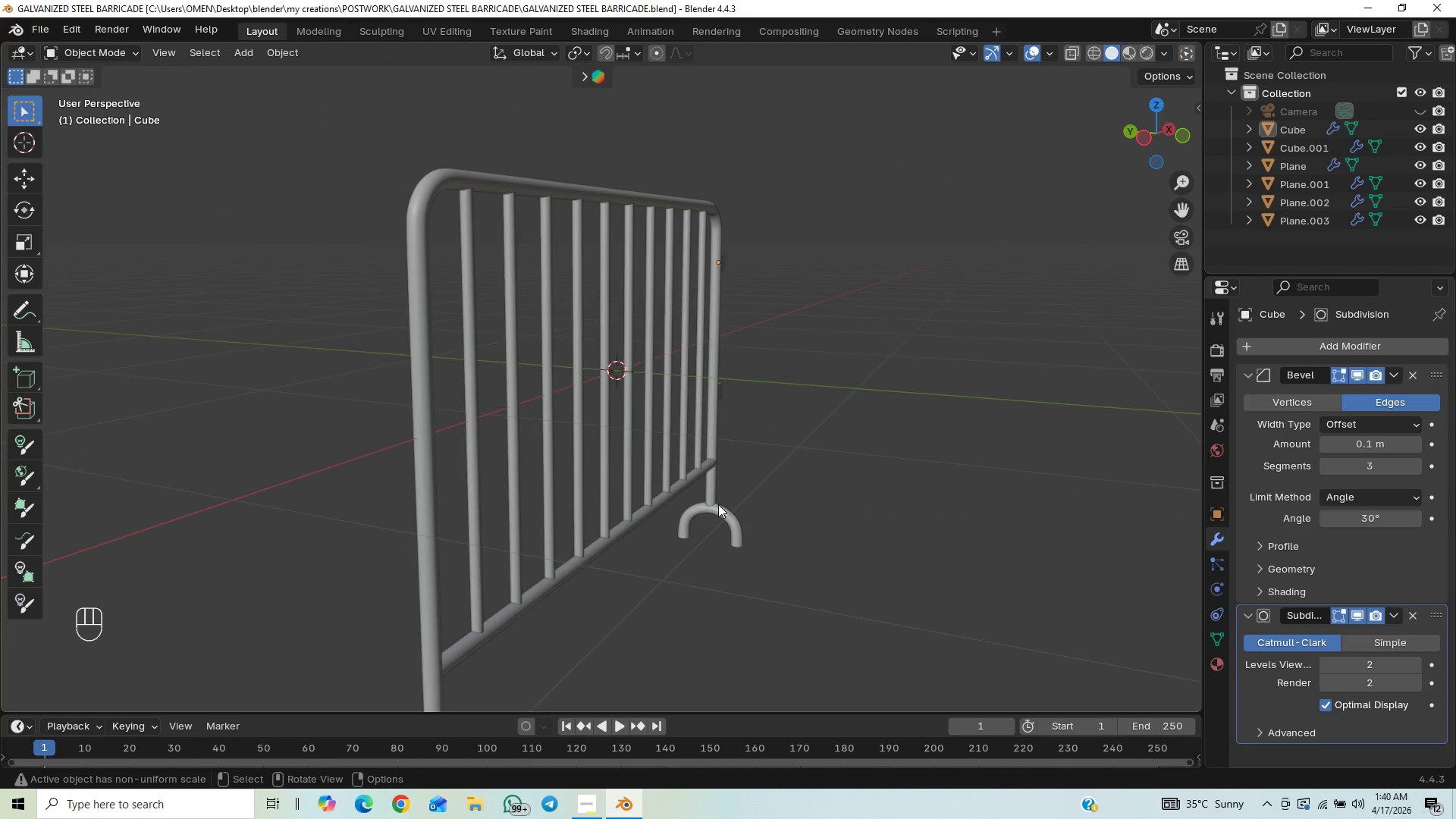 
hold_key(key=ControlLeft, duration=0.56)
 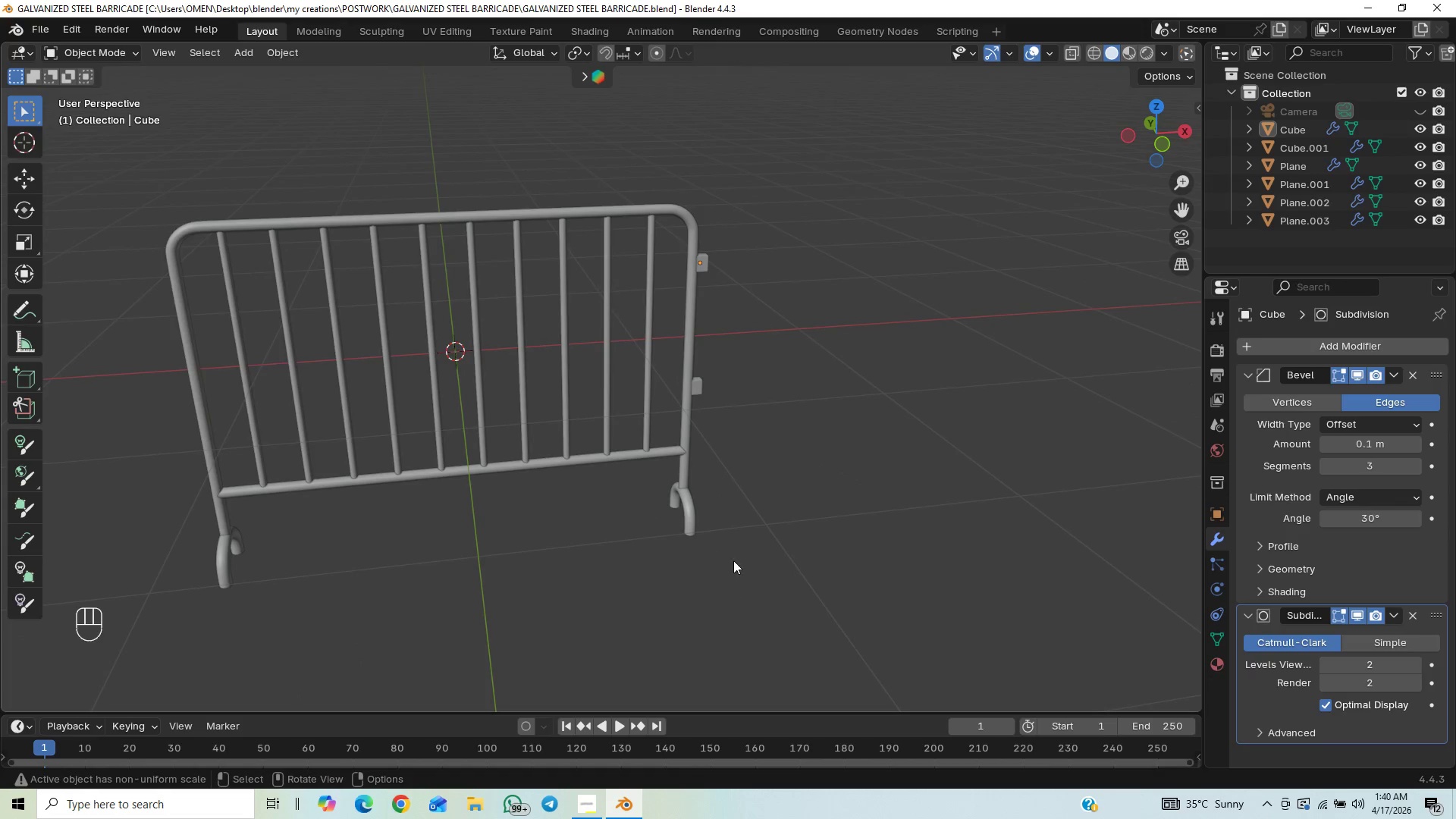 
scroll: coordinate [778, 469], scroll_direction: up, amount: 3.0
 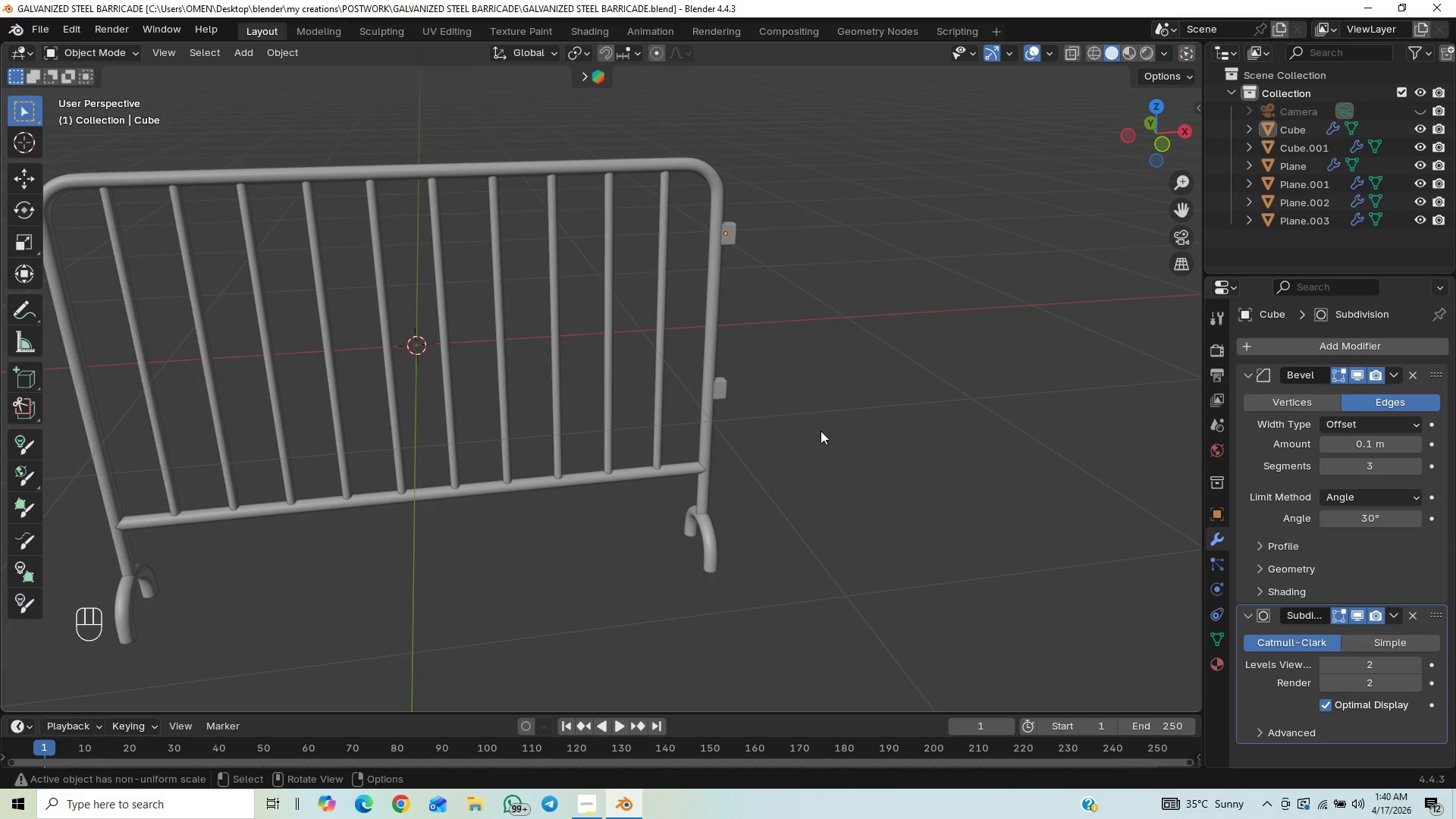 
key(Control+S)
 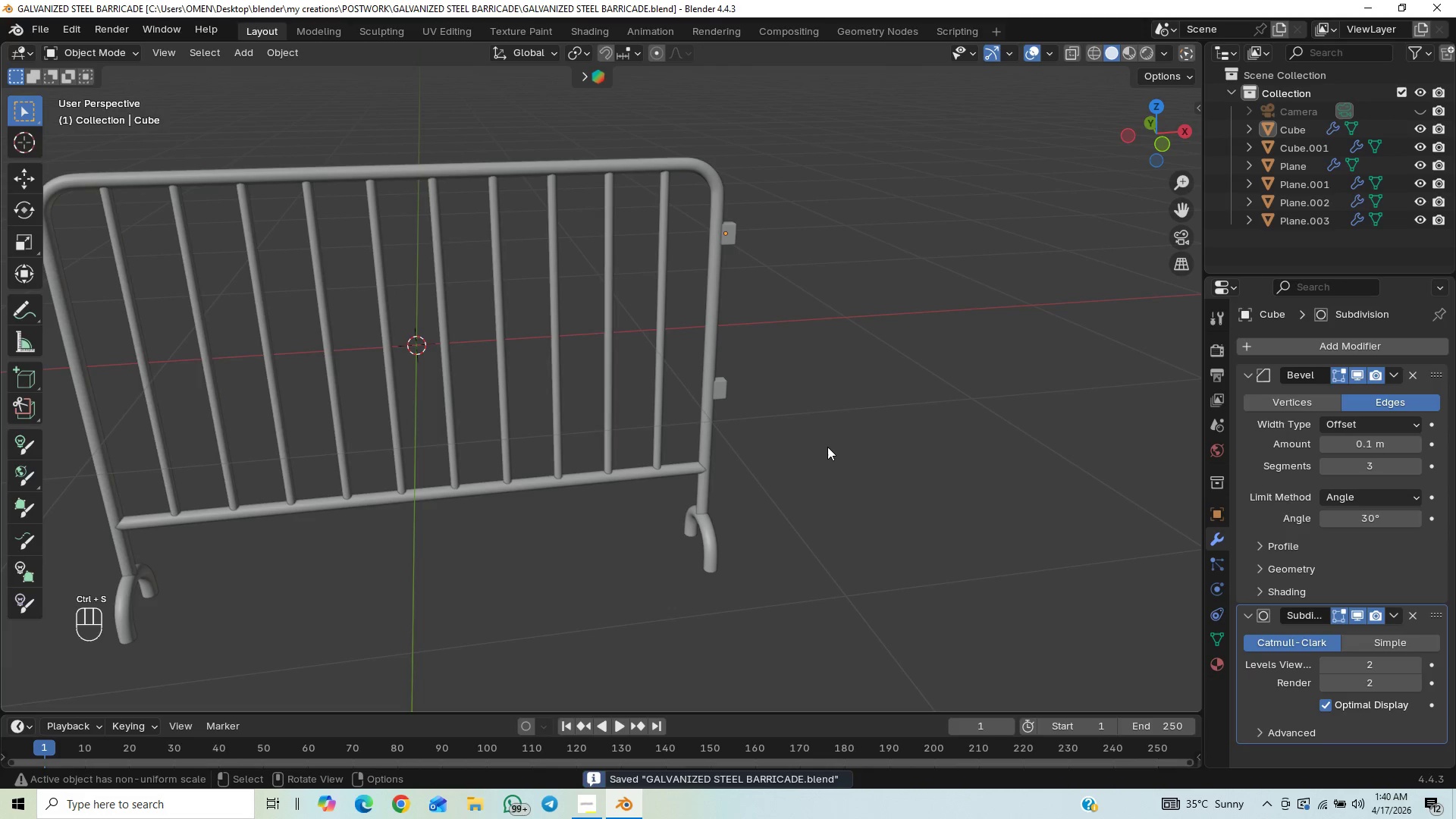 
hold_key(key=ShiftLeft, duration=0.42)
 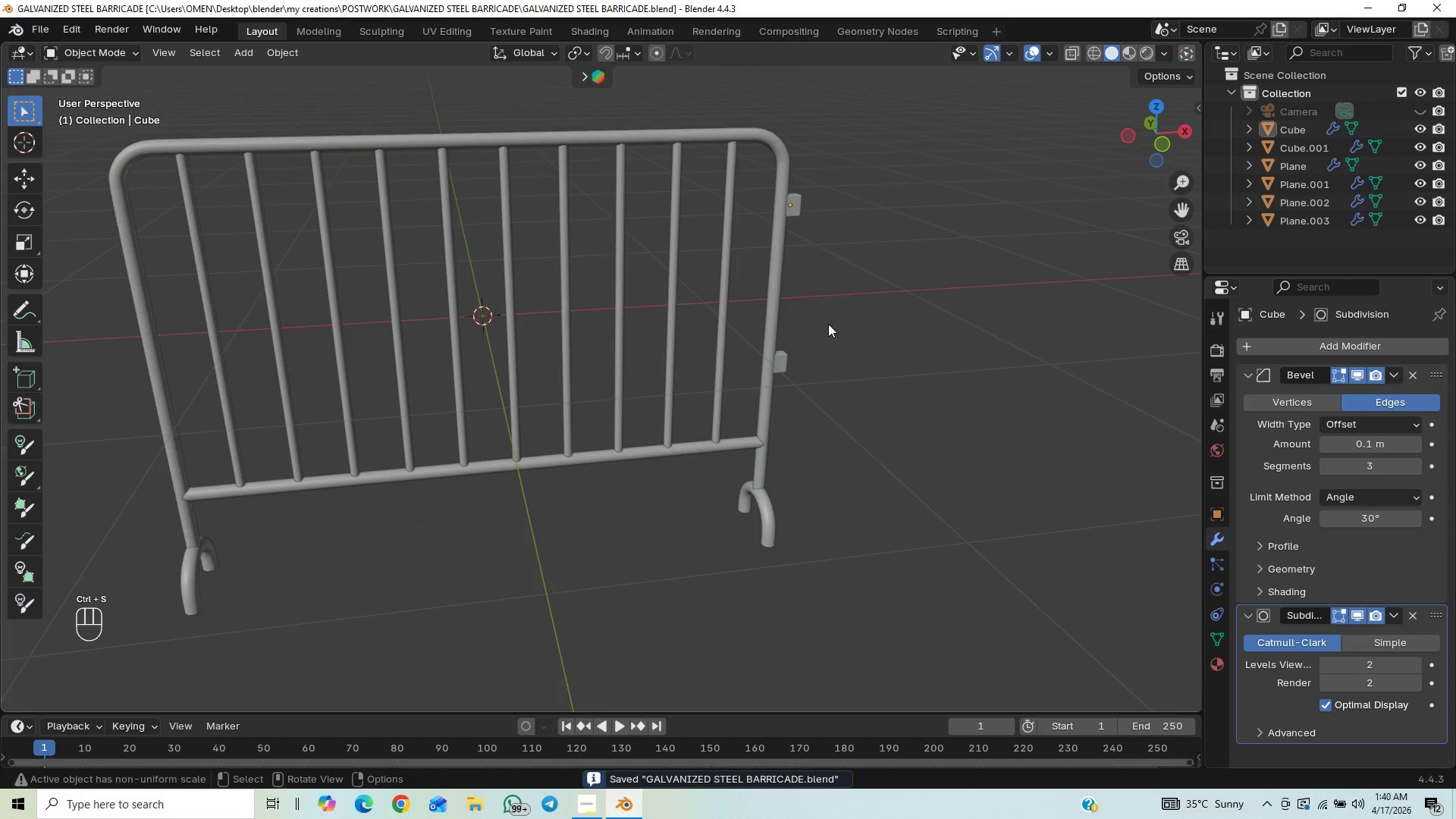 
key(End)
 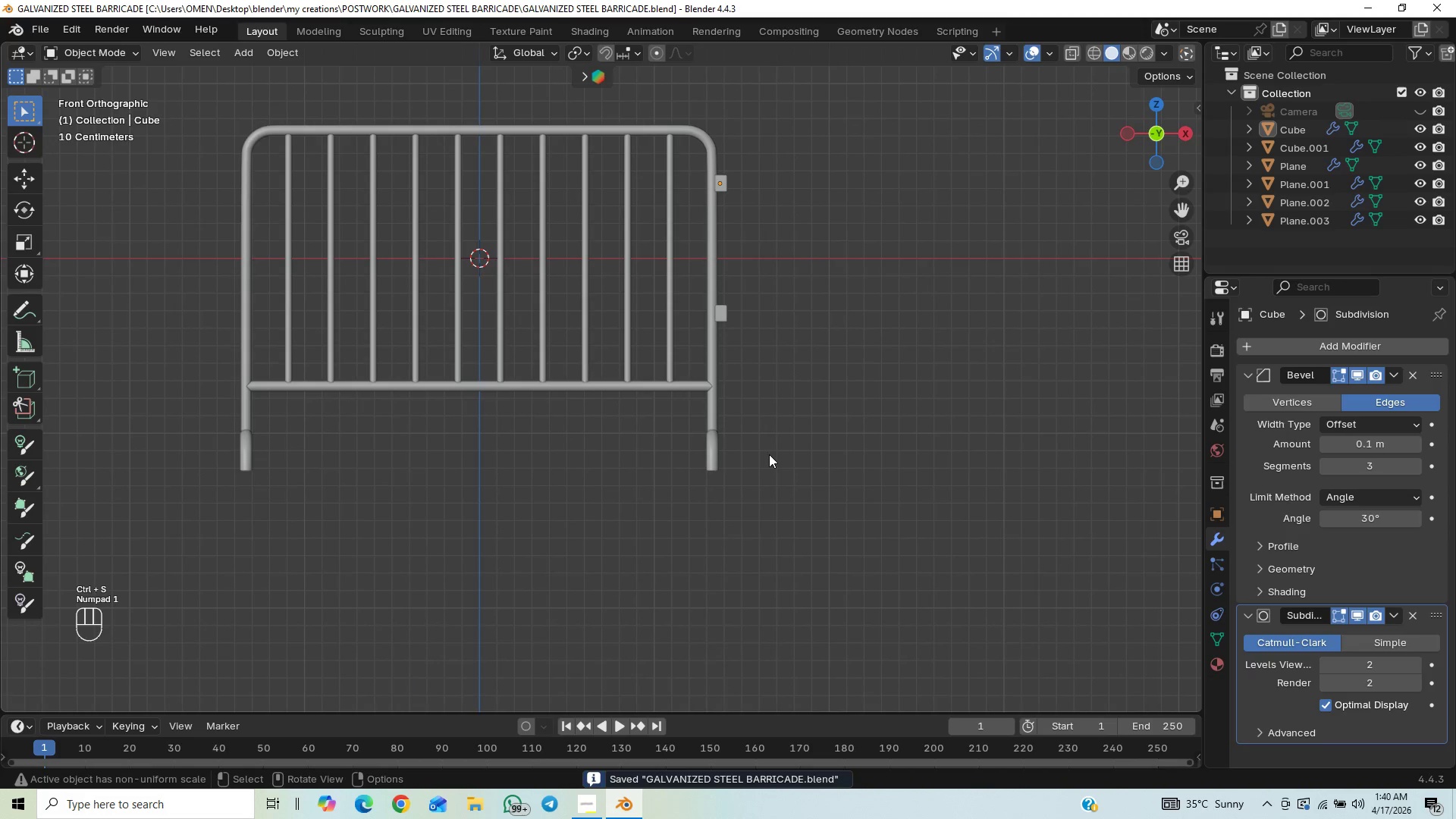 
hold_key(key=ShiftLeft, duration=0.56)
 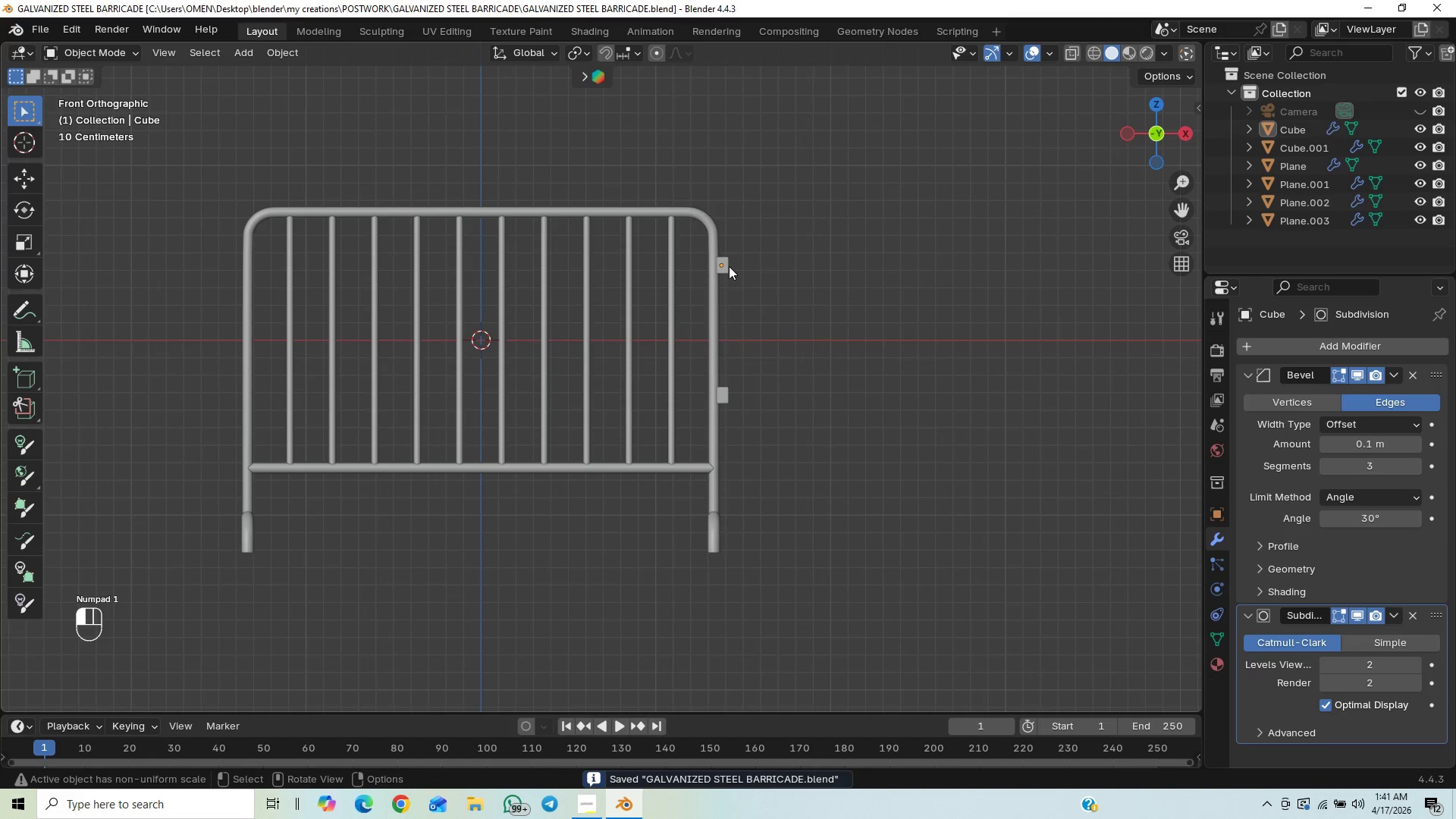 
hold_key(key=ShiftLeft, duration=0.78)
left_click([723, 388])
 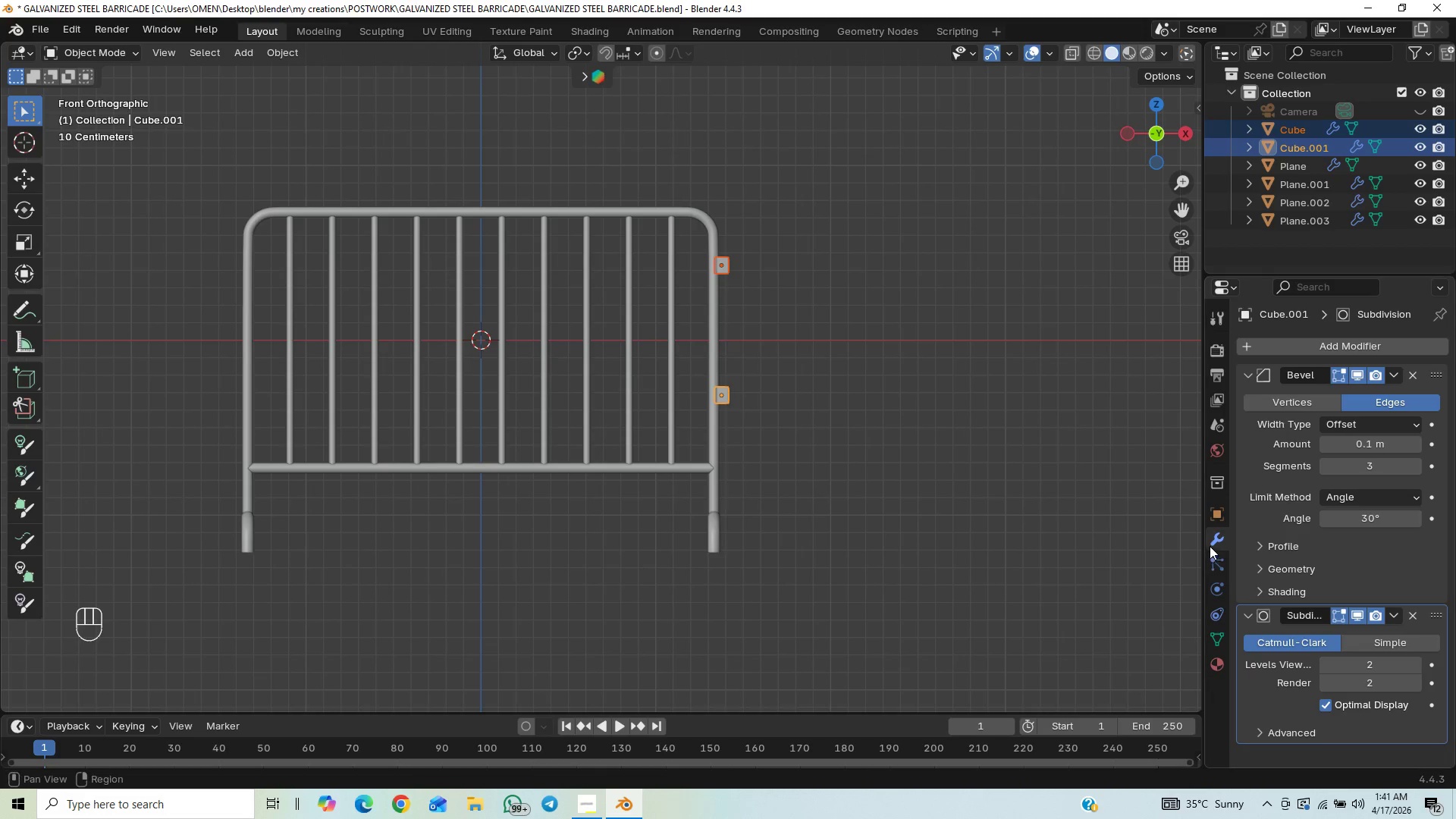 
left_click([1326, 352])
 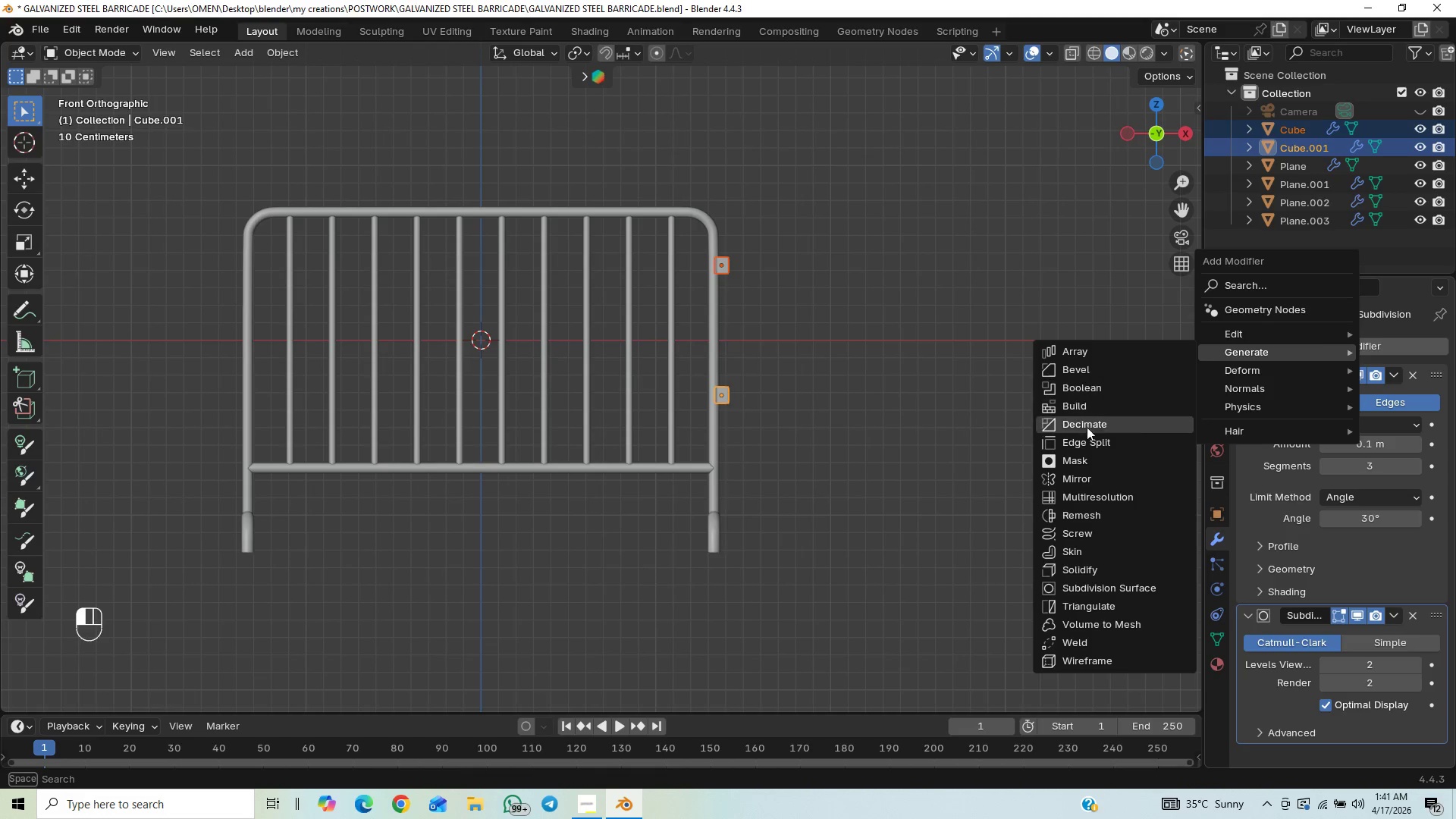 
left_click([1075, 474])
 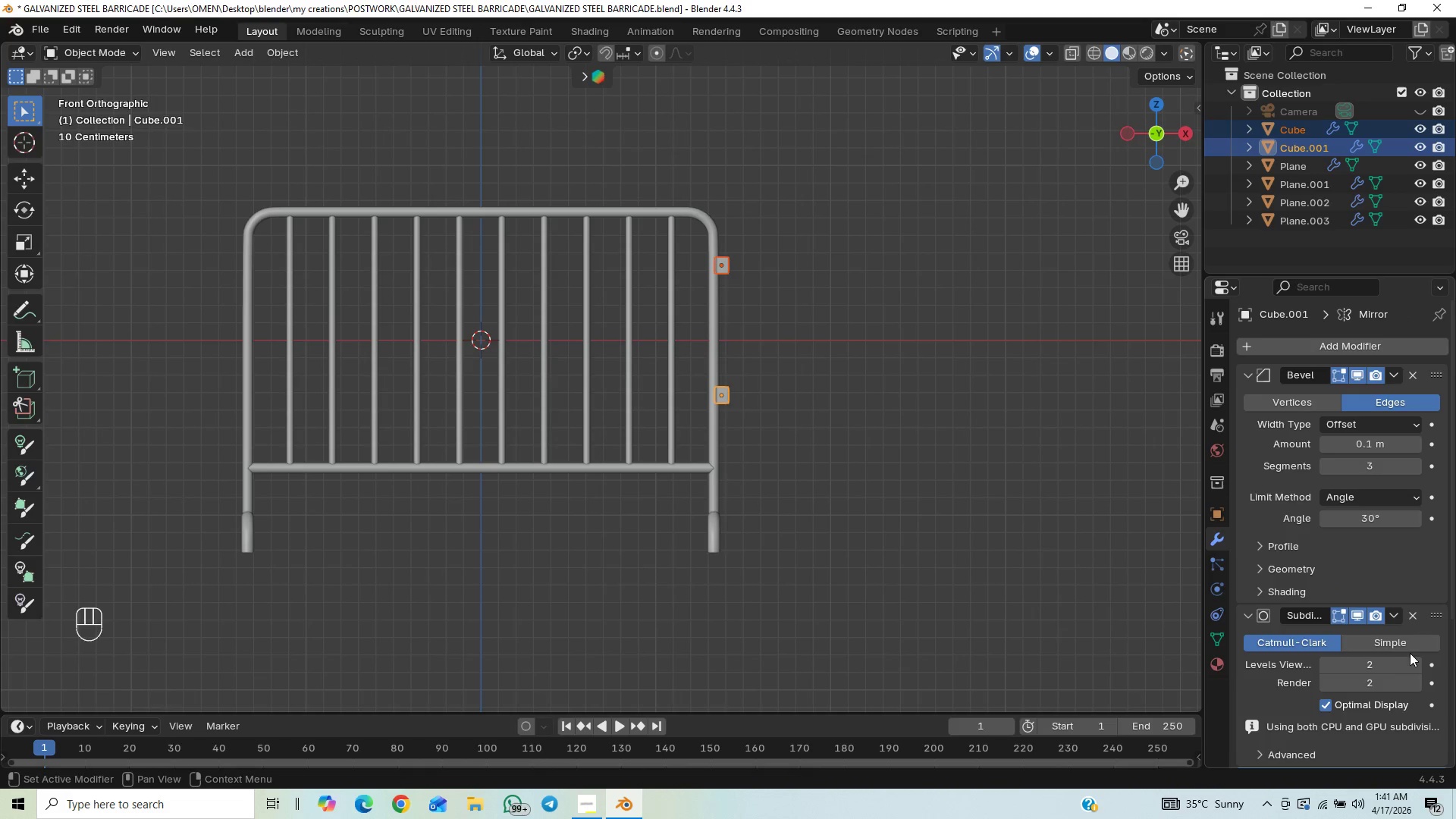 
scroll: coordinate [1432, 676], scroll_direction: down, amount: 7.0
 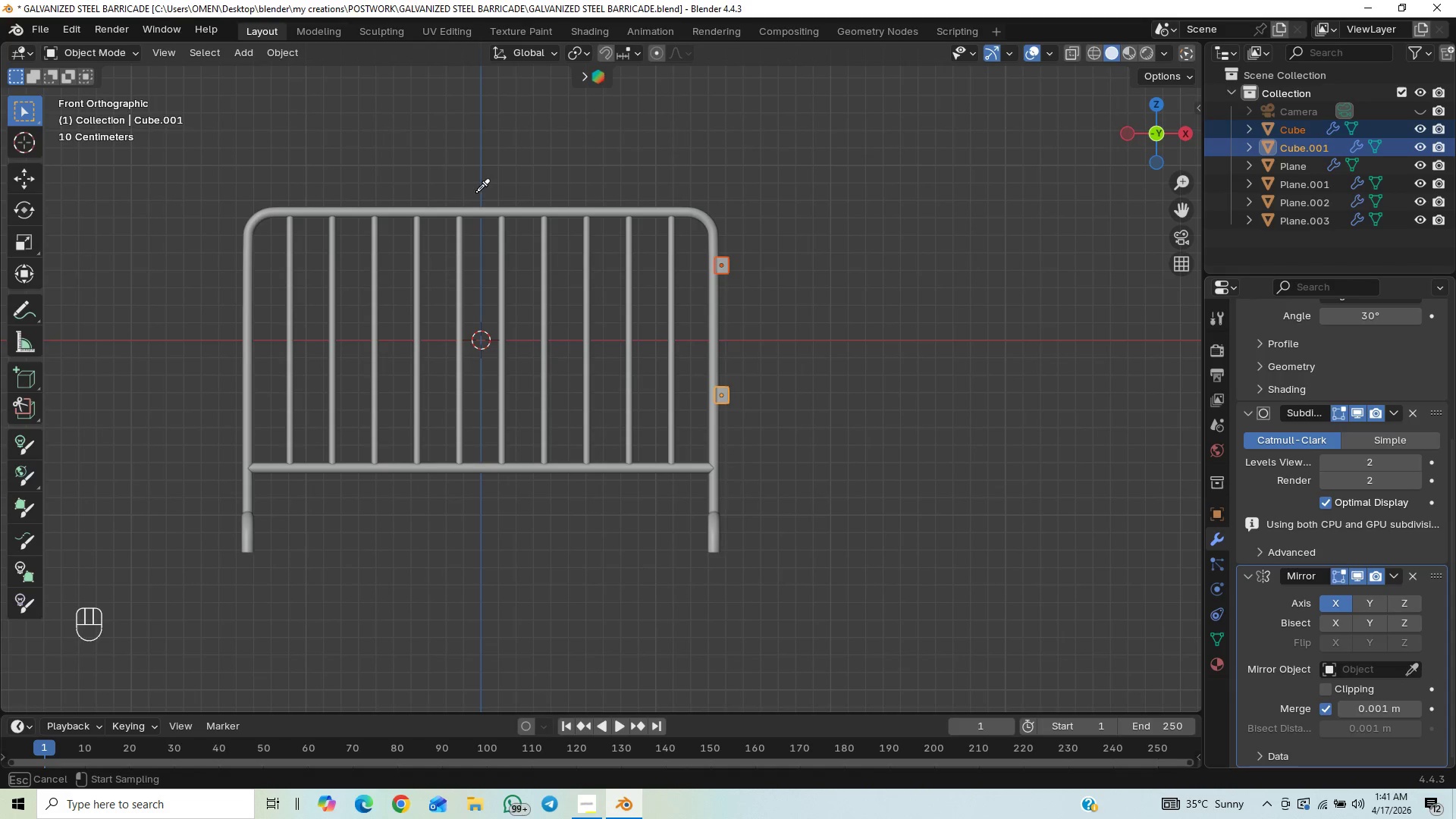 
wait(5.55)
 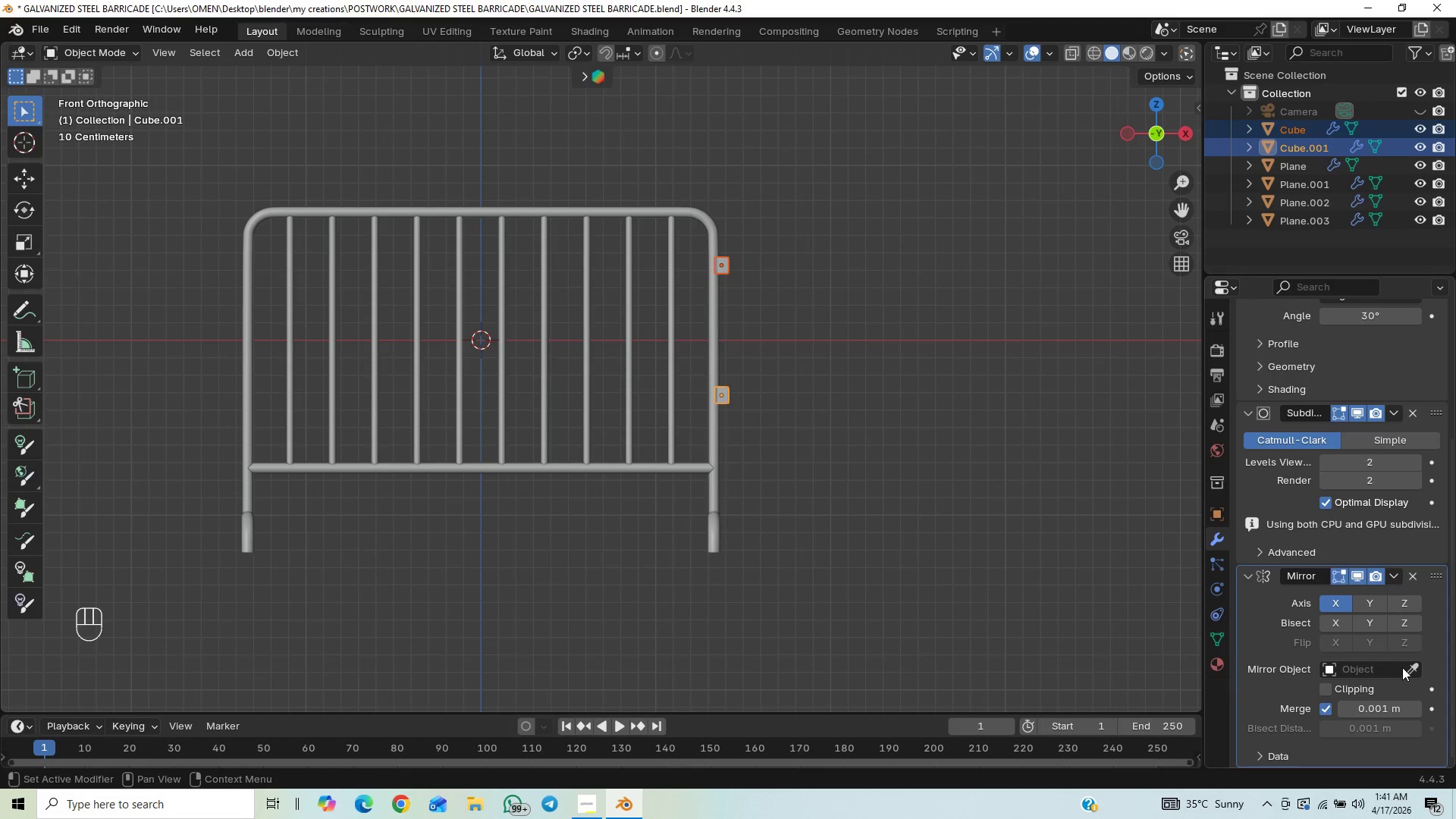 
left_click([498, 214])
 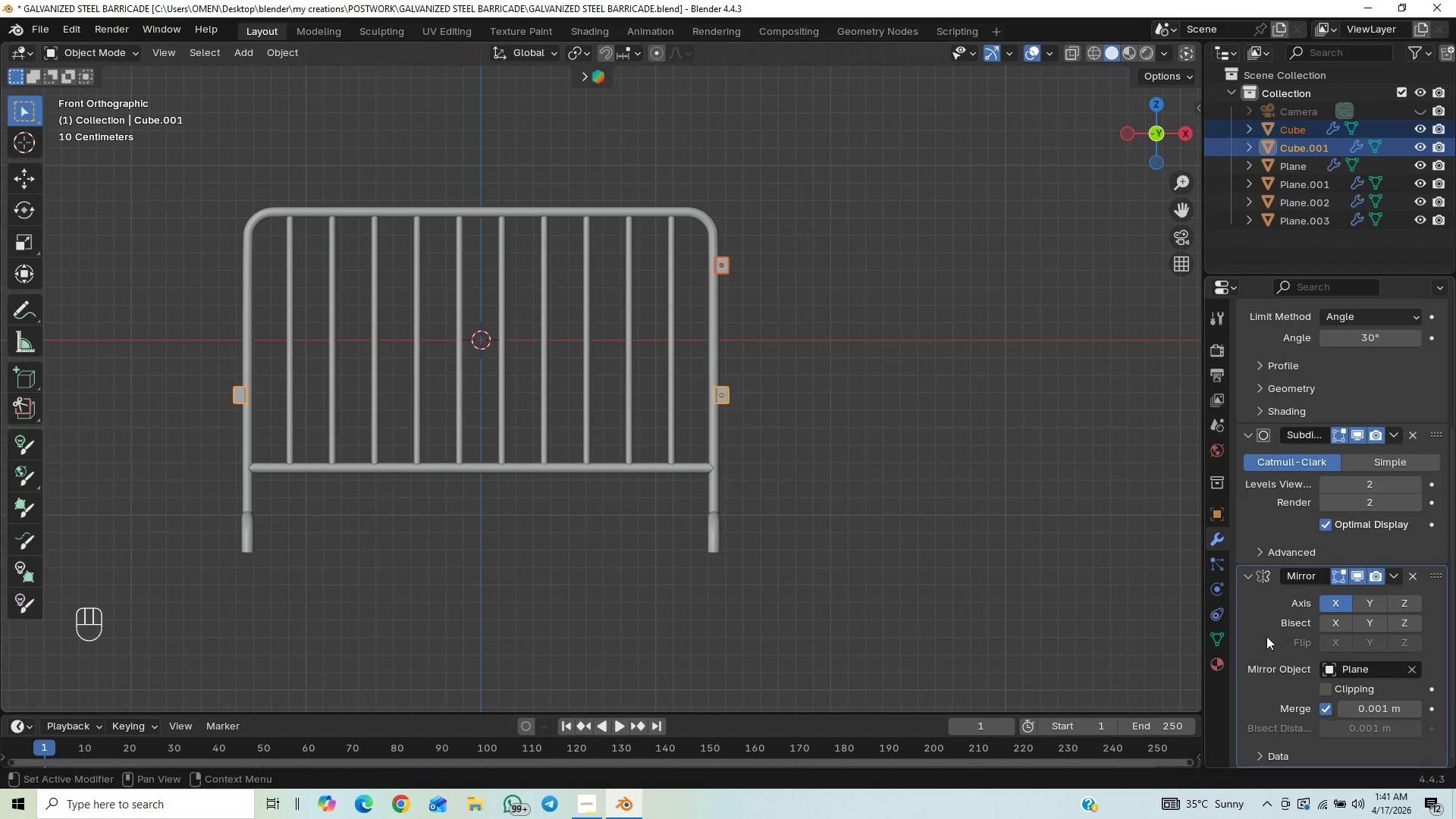 
left_click([1366, 604])
 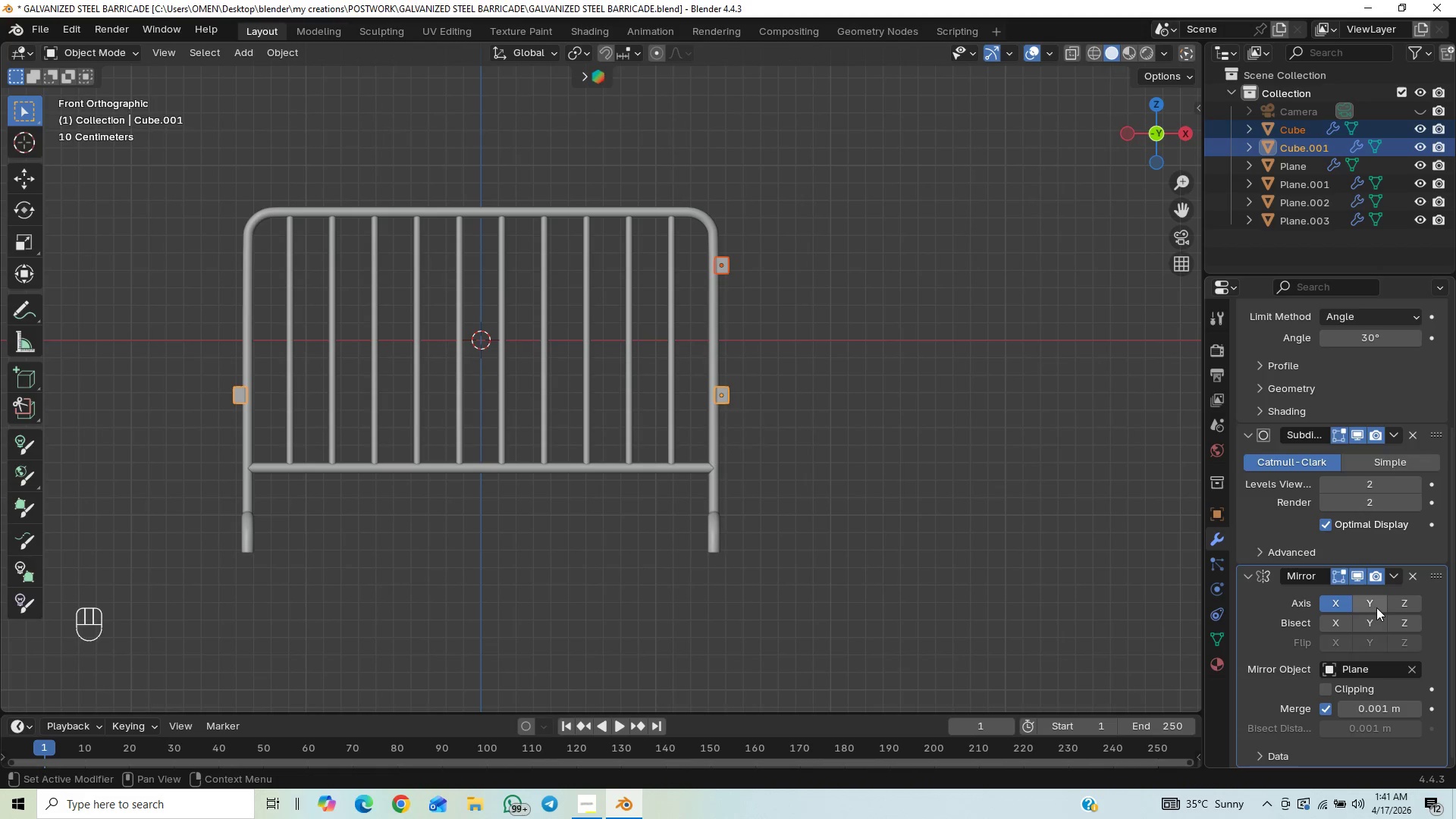 
left_click([1399, 602])
 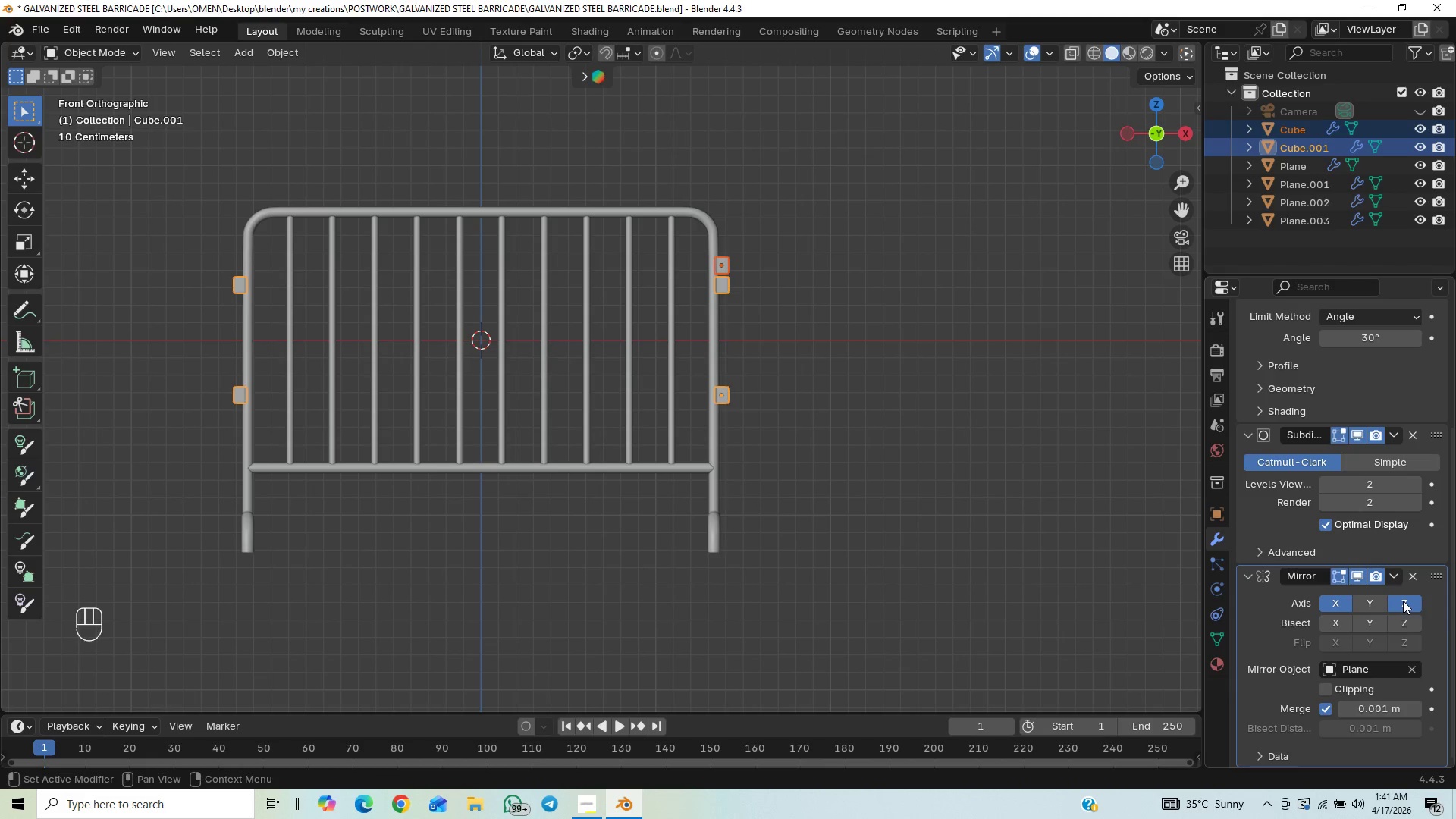 
left_click([1403, 601])
 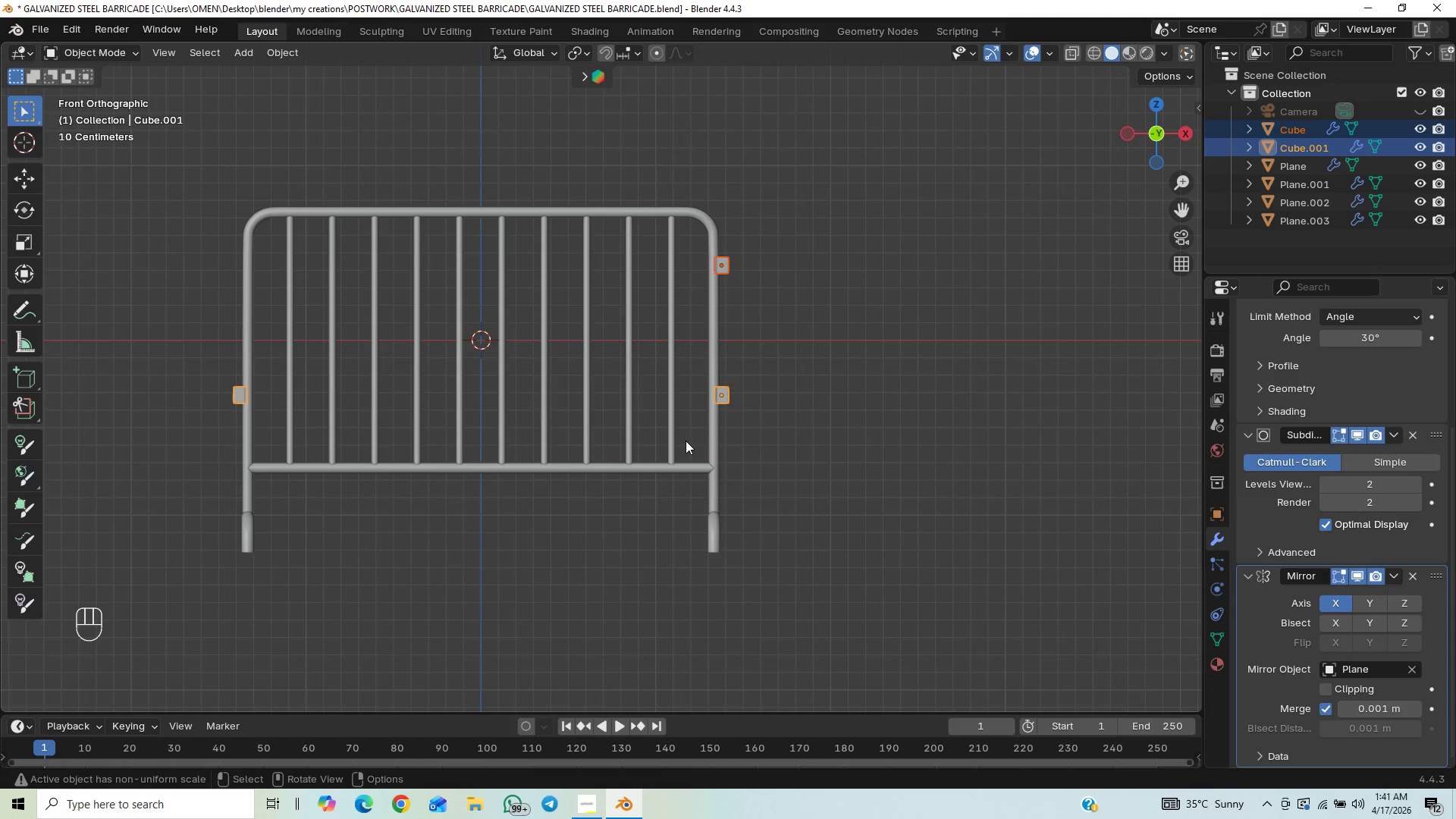 
wait(5.19)
 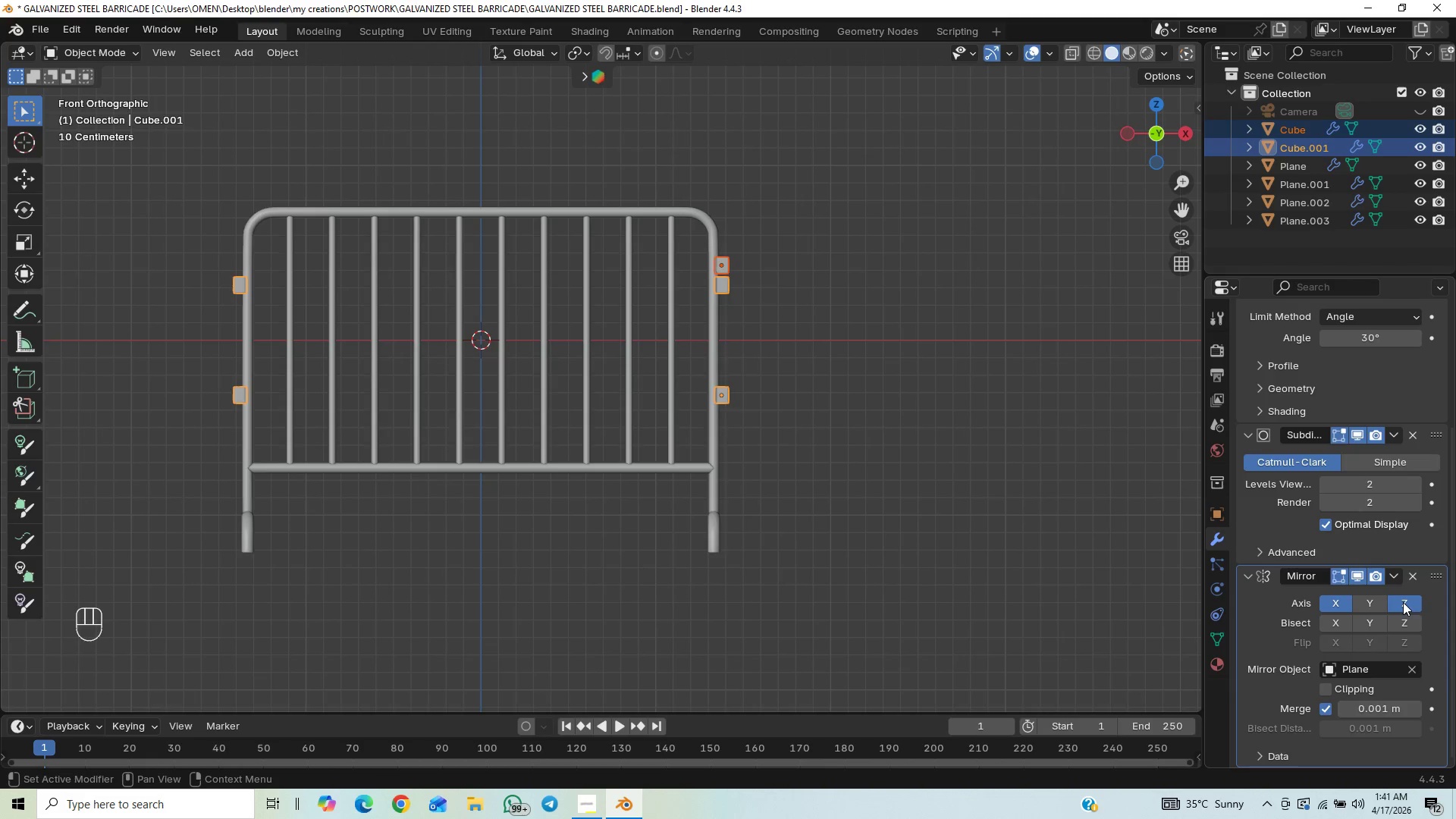 
left_click([817, 399])
 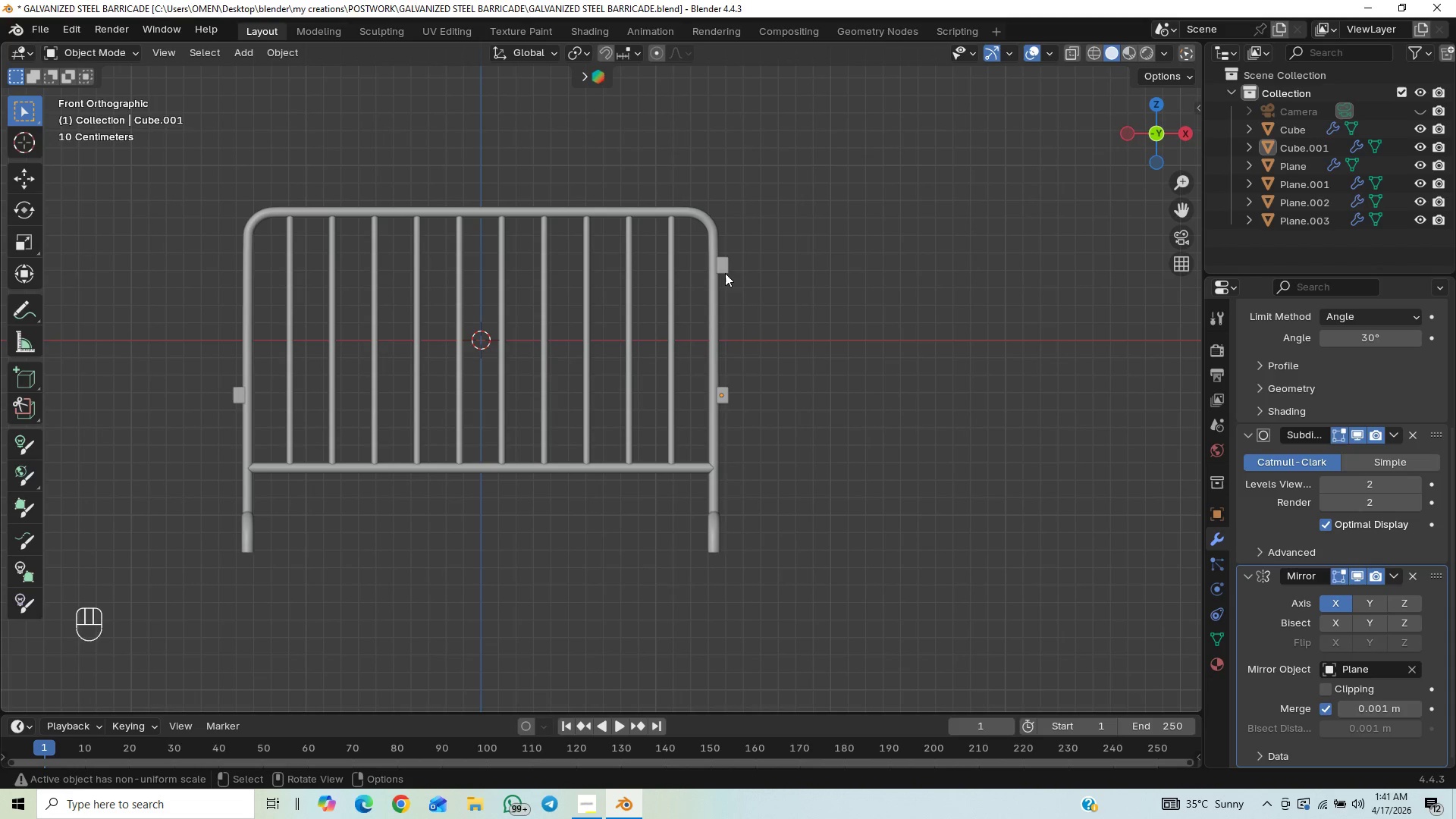 
left_click([725, 272])
 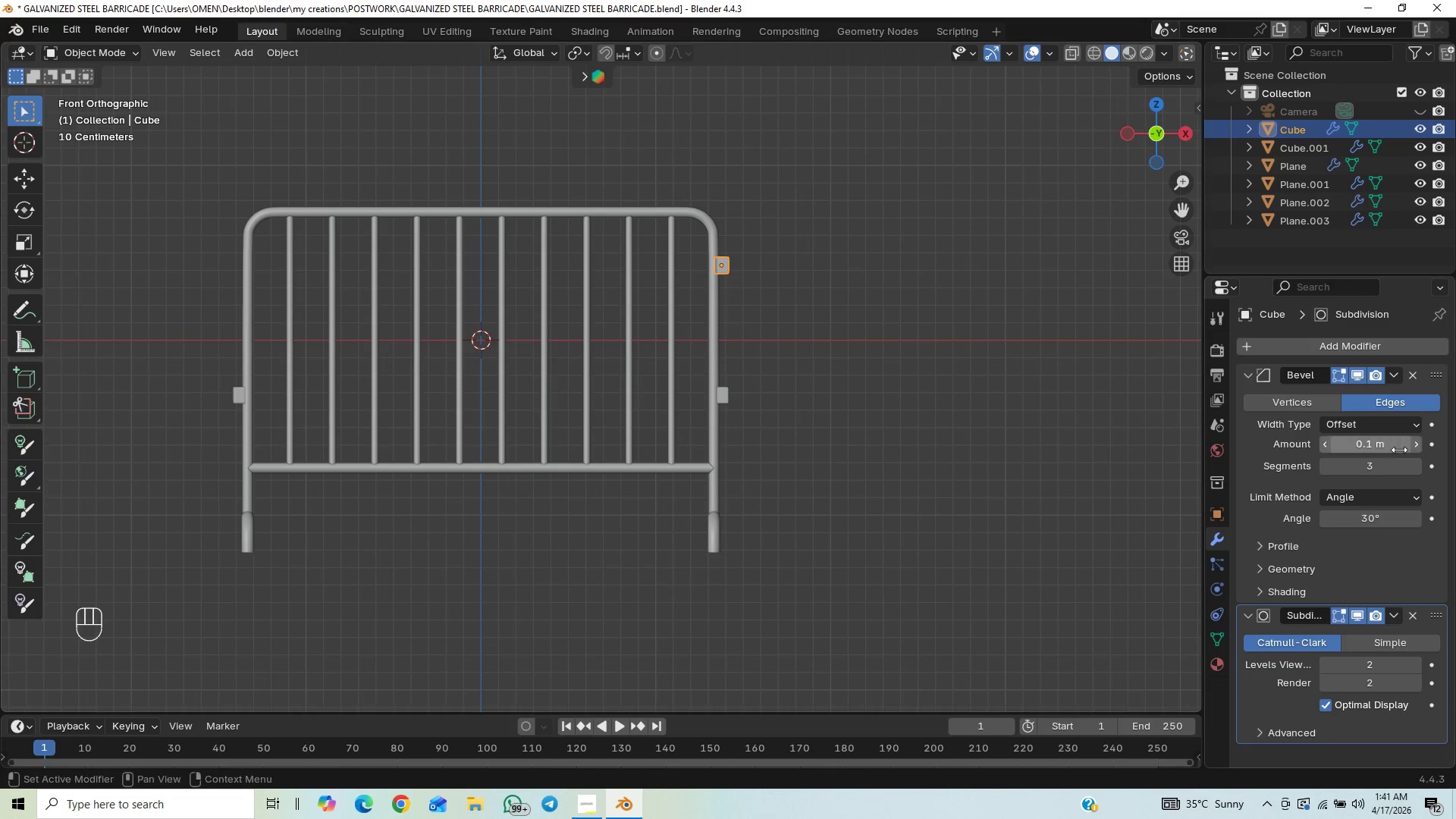 
scroll: coordinate [1383, 497], scroll_direction: down, amount: 11.0
 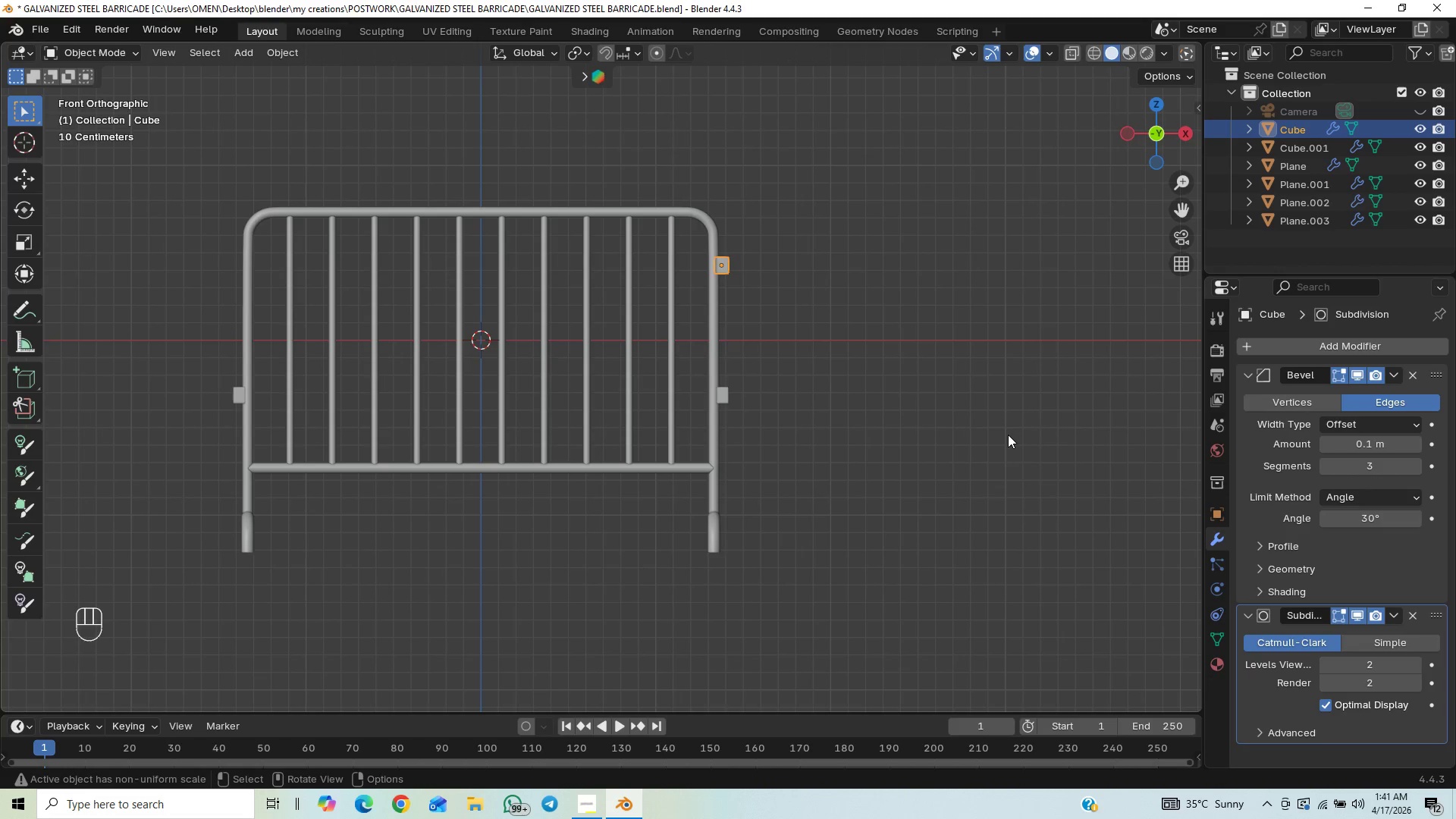 
wait(6.92)
 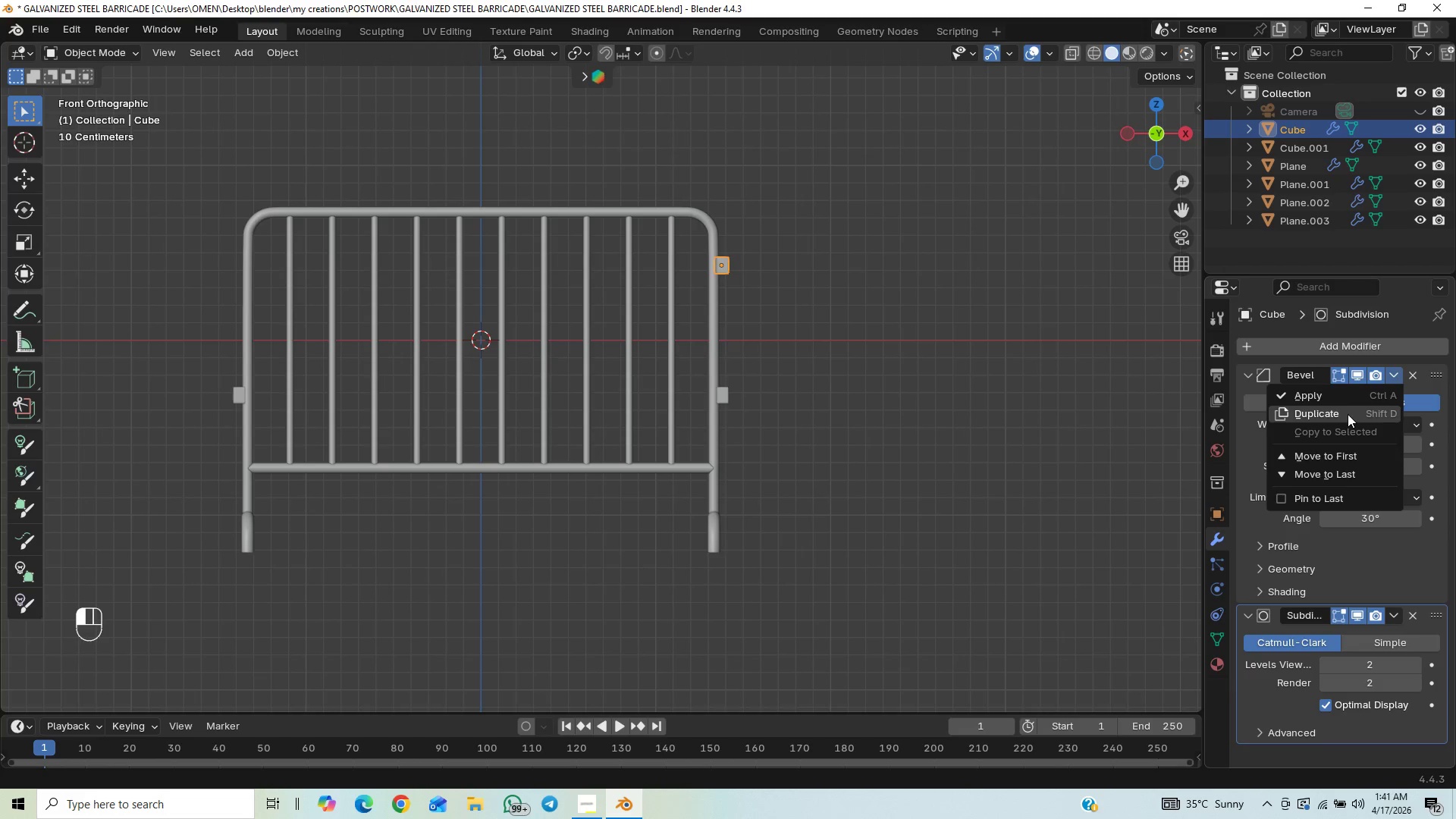 
left_click([727, 400])
 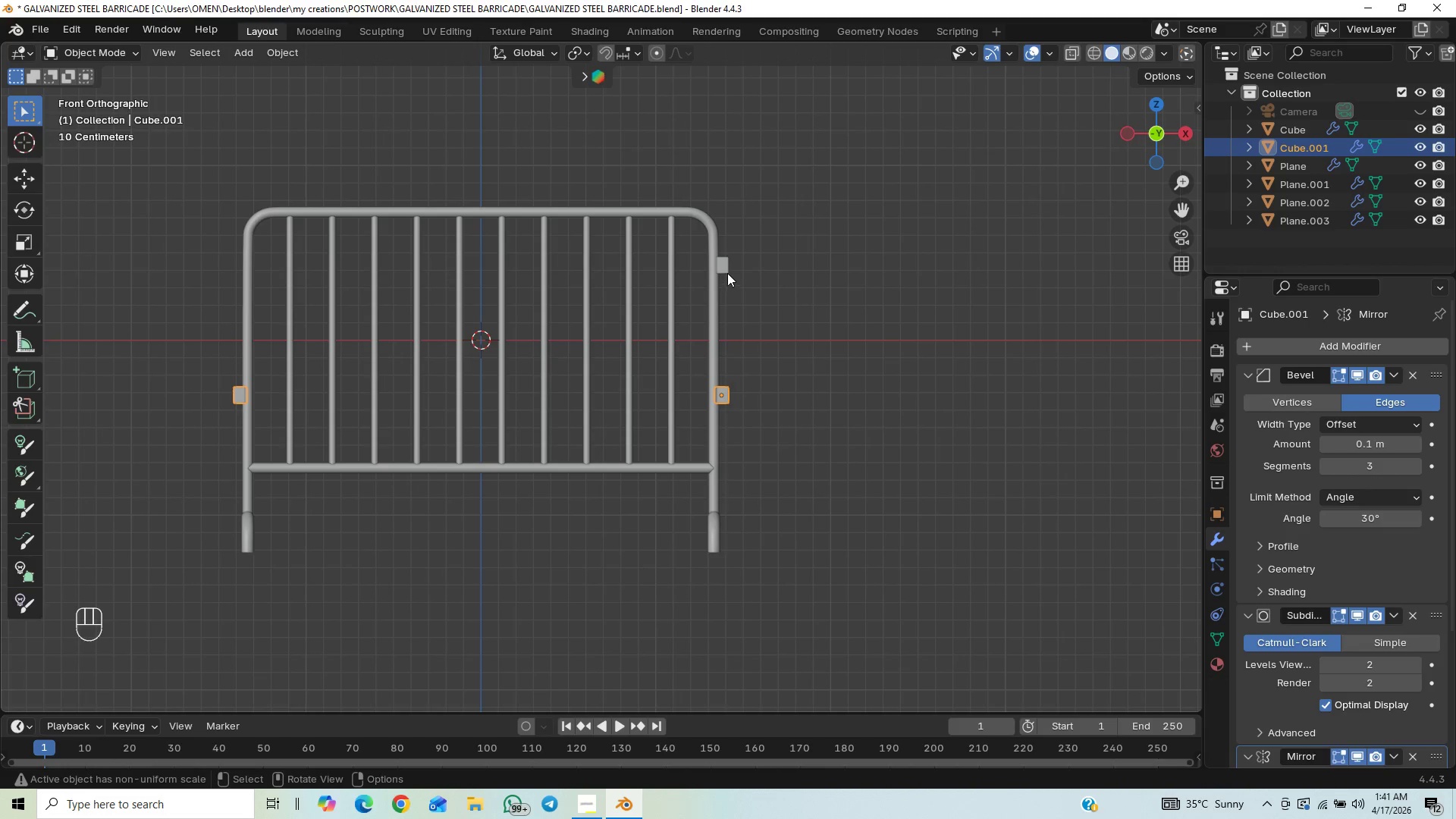 
left_click([726, 267])
 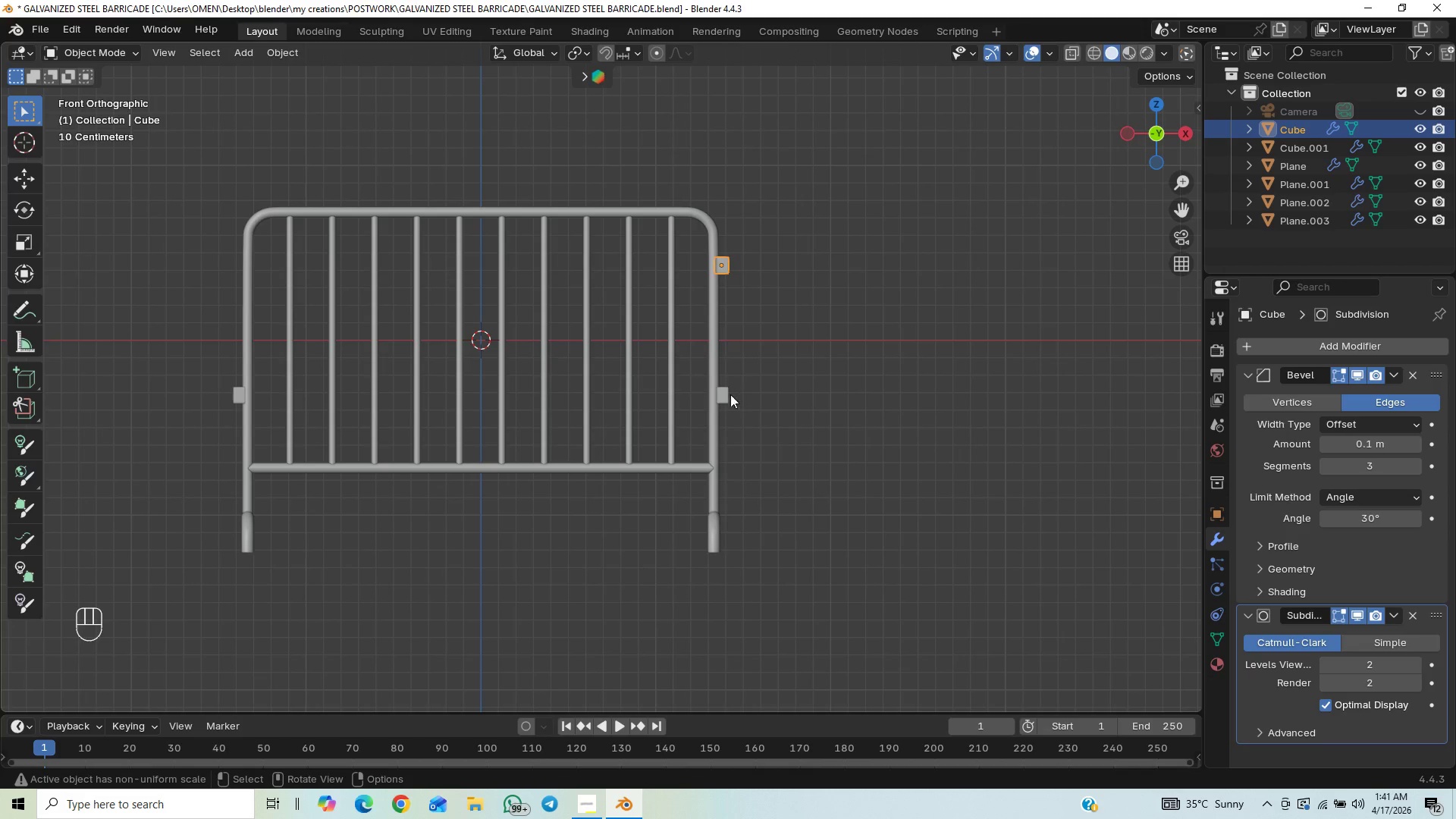 
left_click([723, 393])
 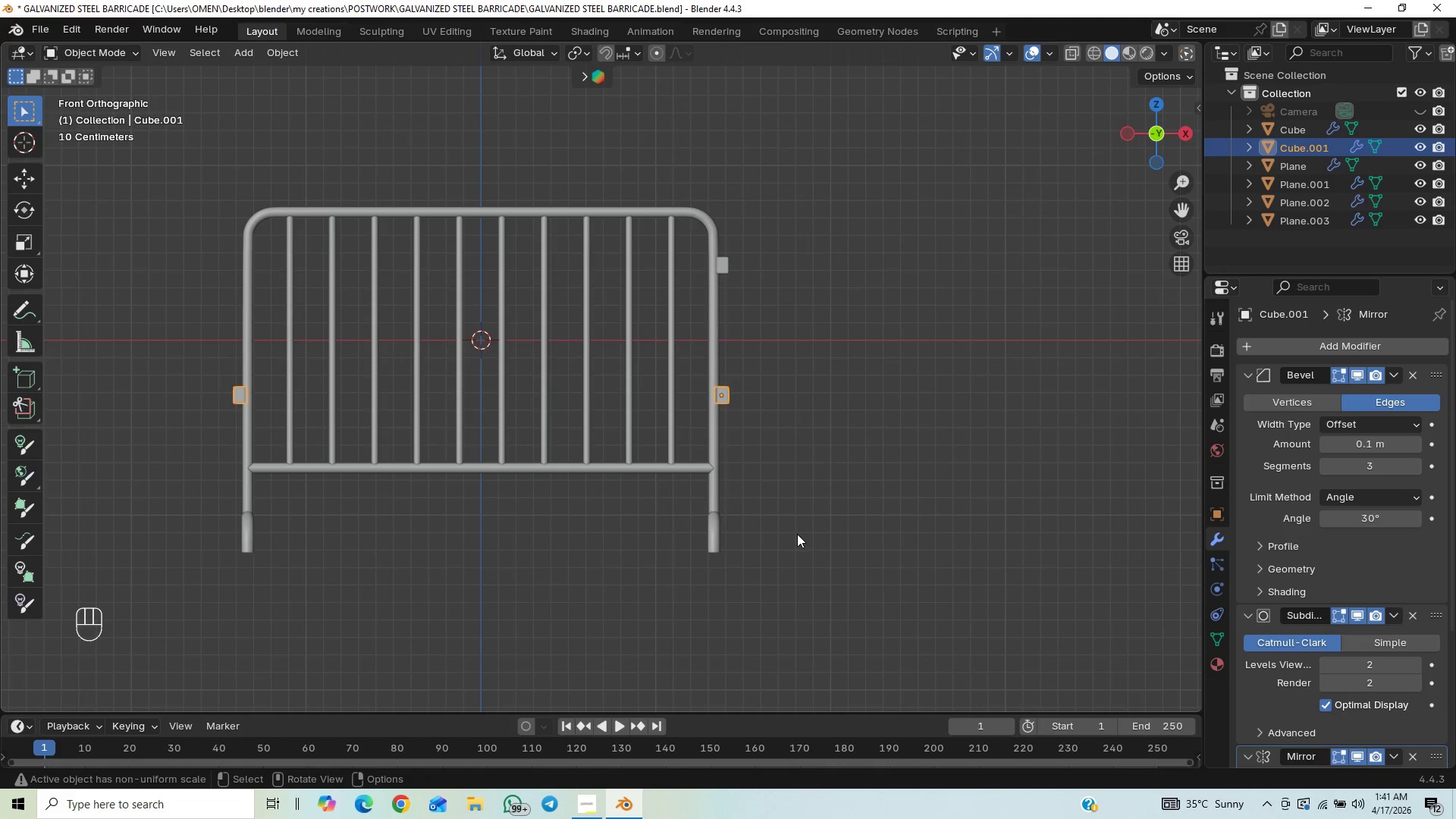 
key(Delete)
 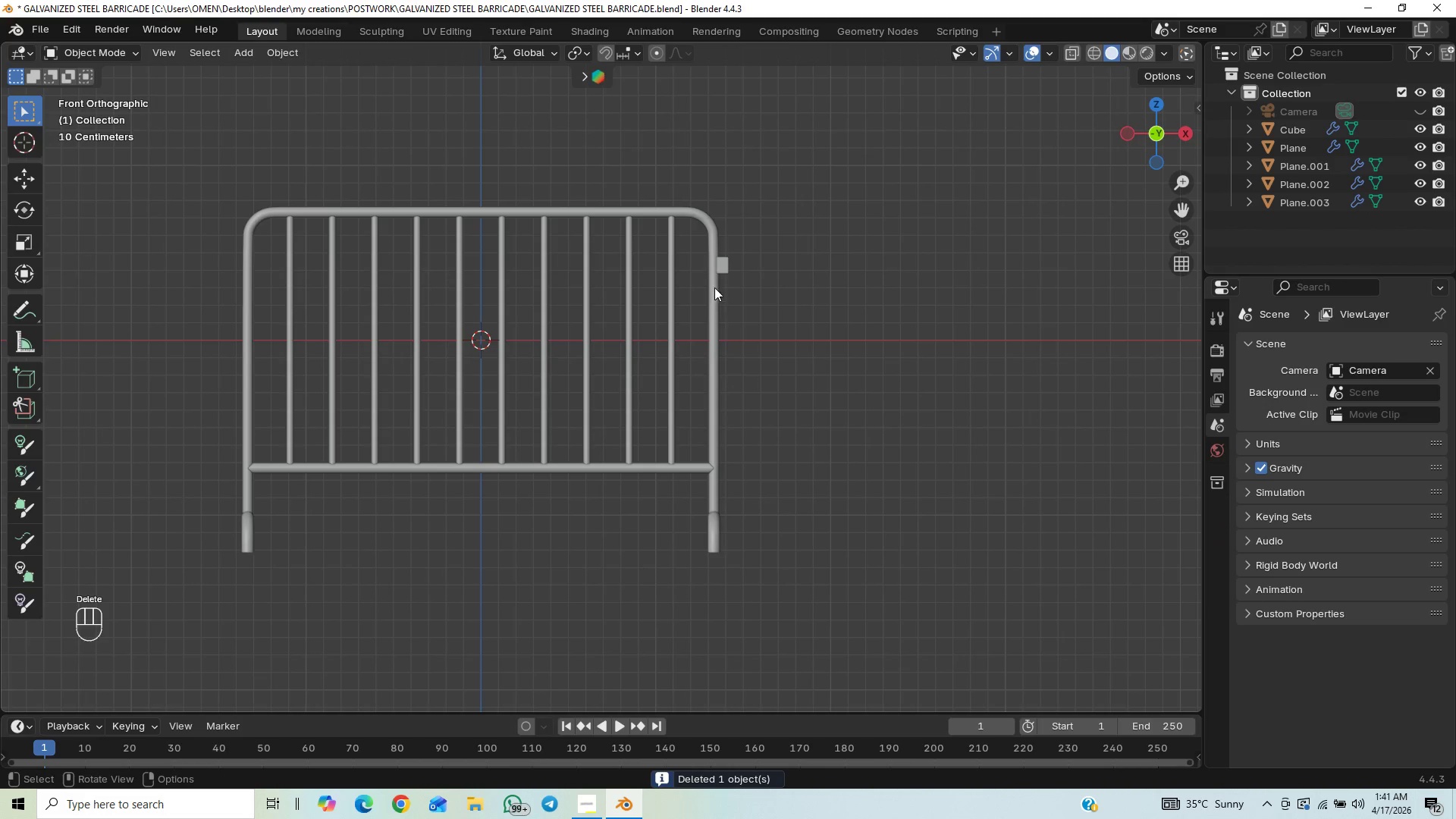 
left_click([726, 268])
 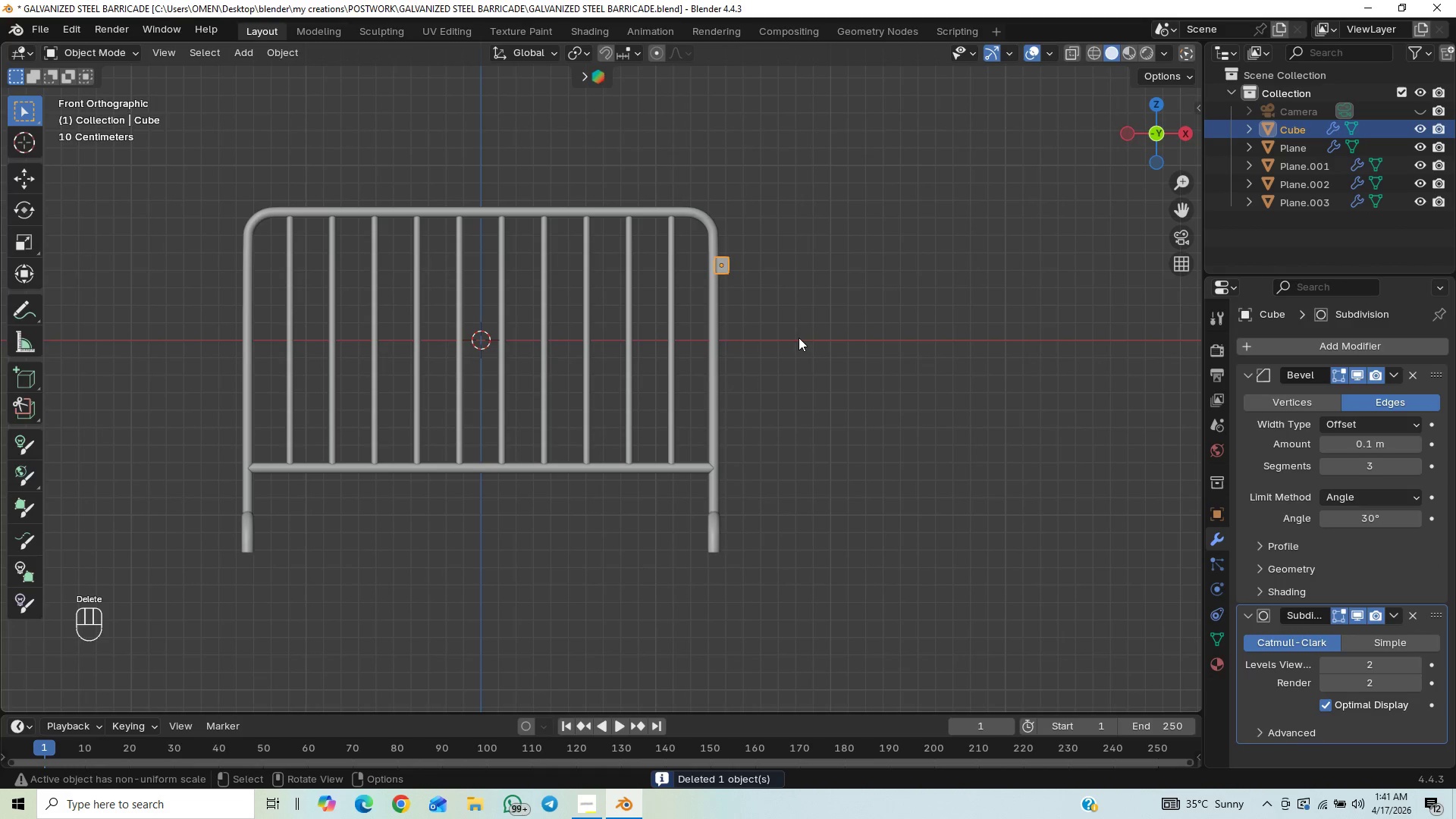 
key(Tab)
 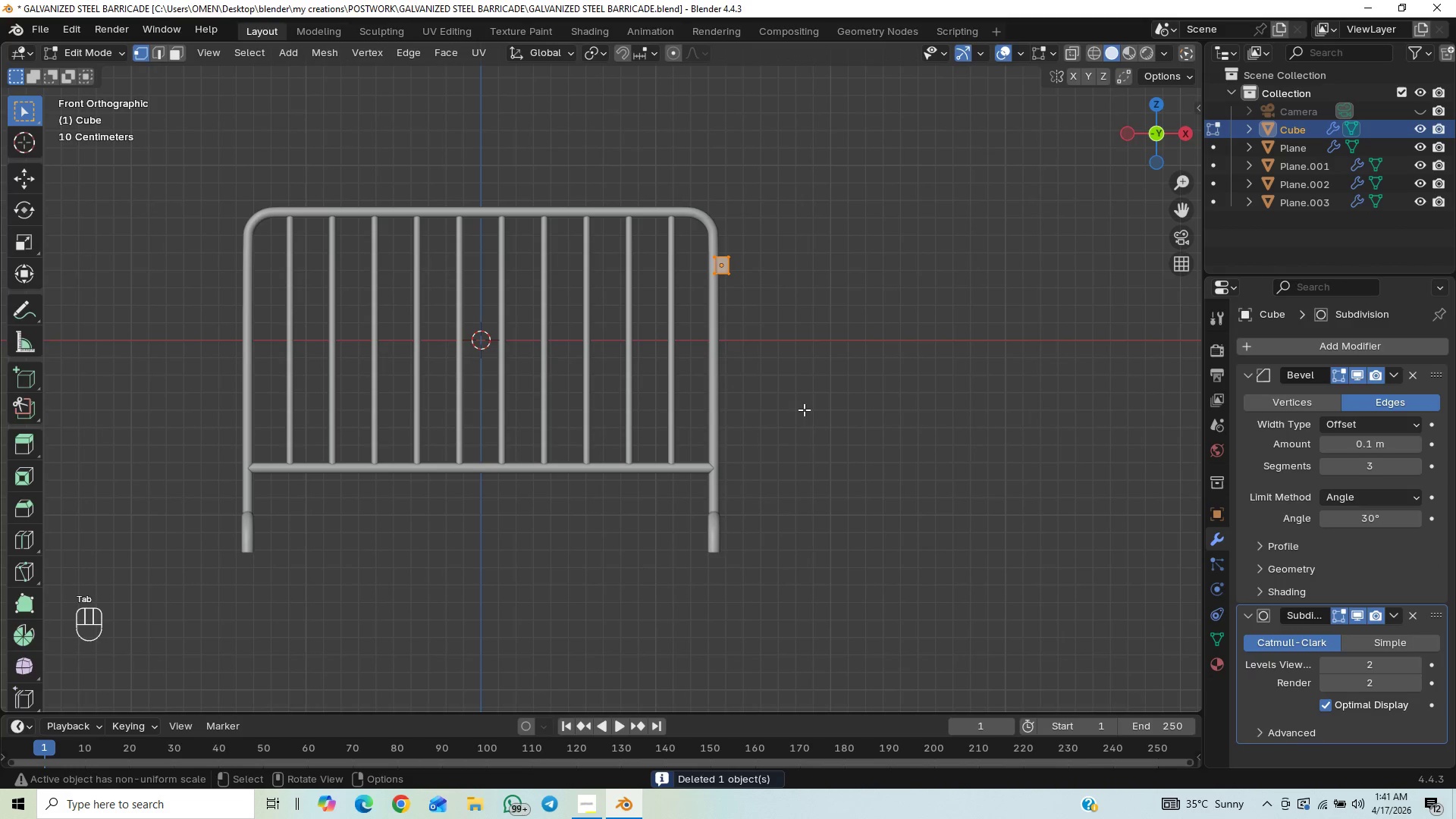 
key(Shift+D)
 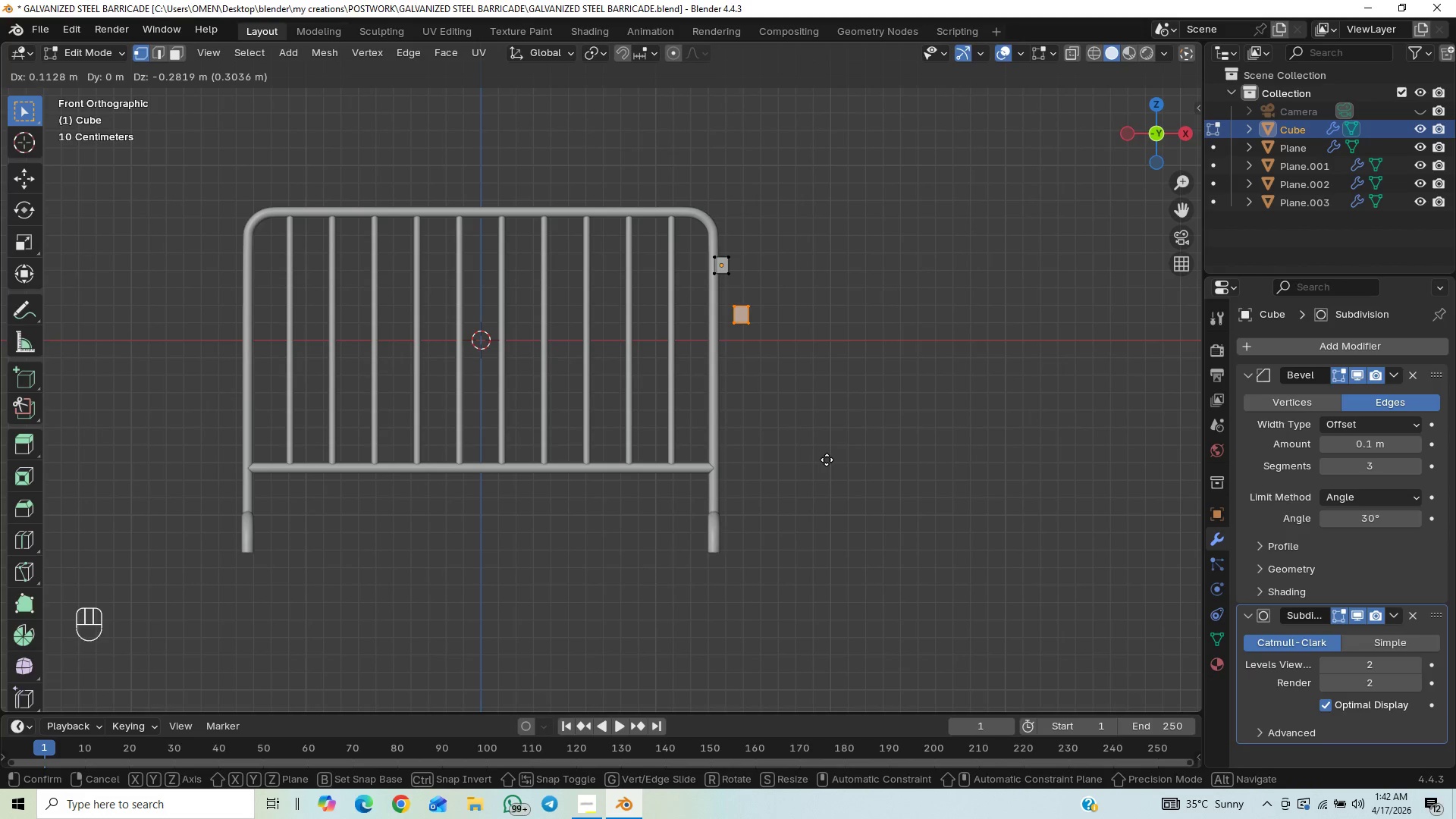 
wait(5.08)
 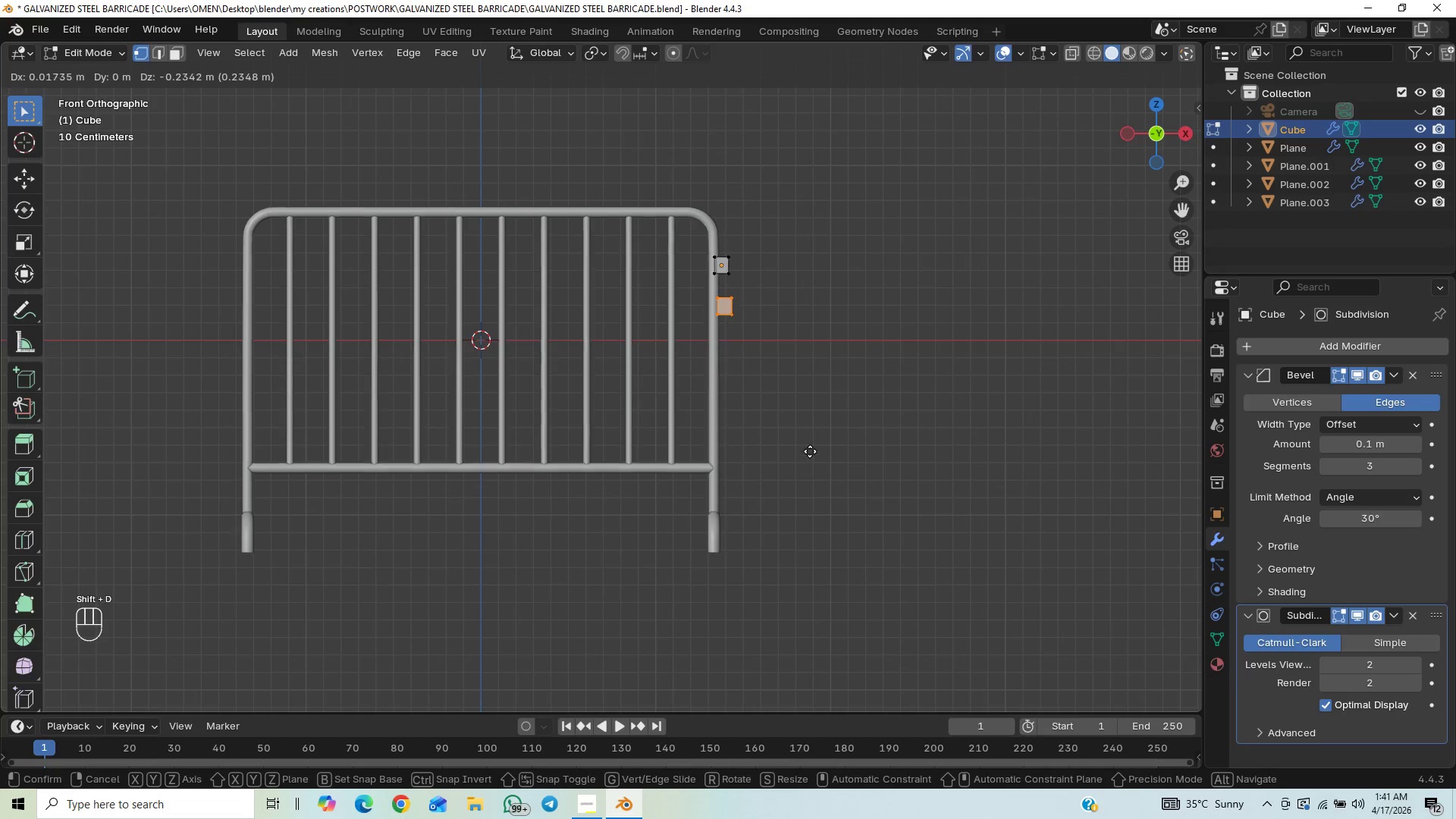 
right_click([827, 460])
 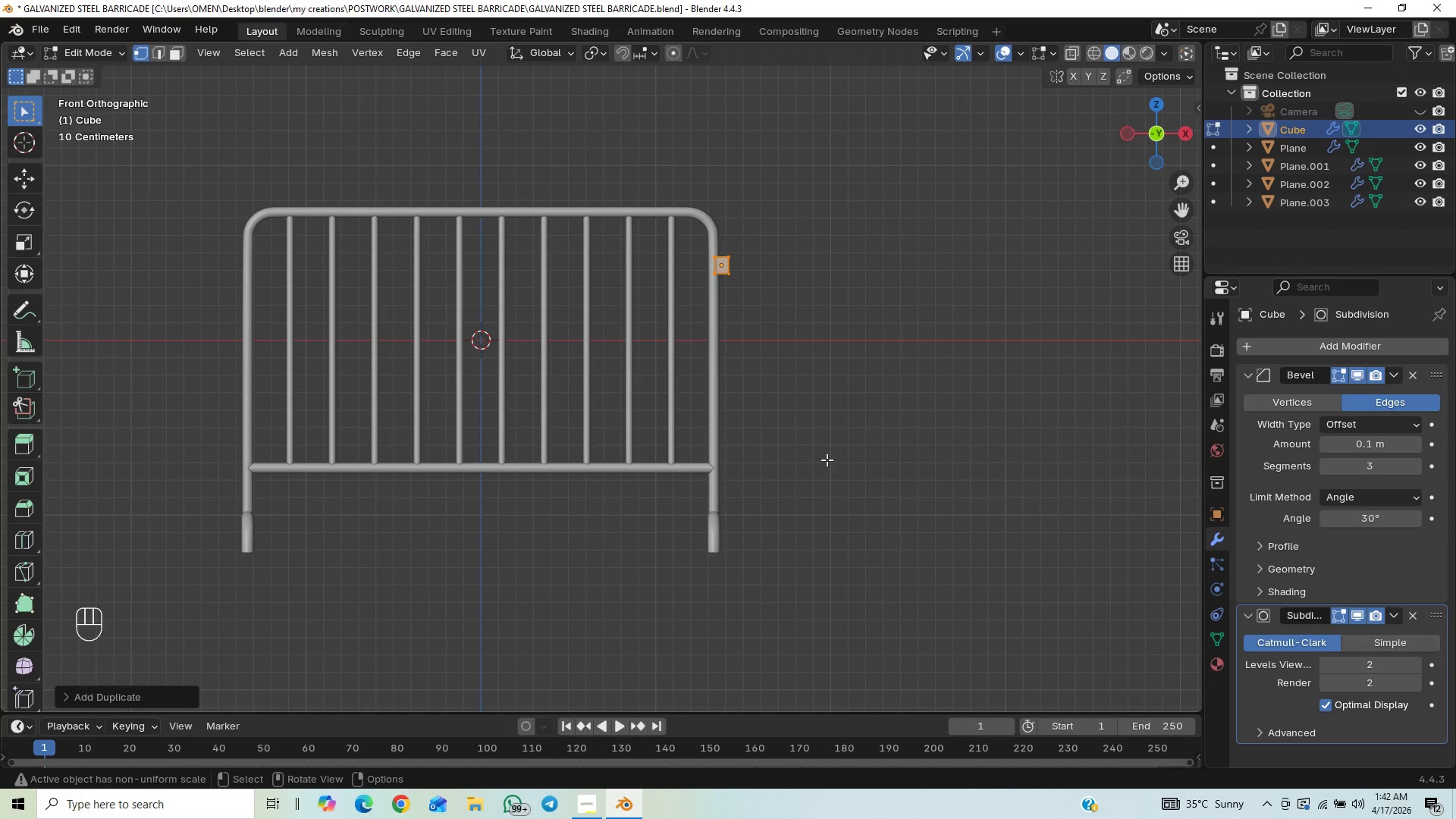 
key(Control+Z)
 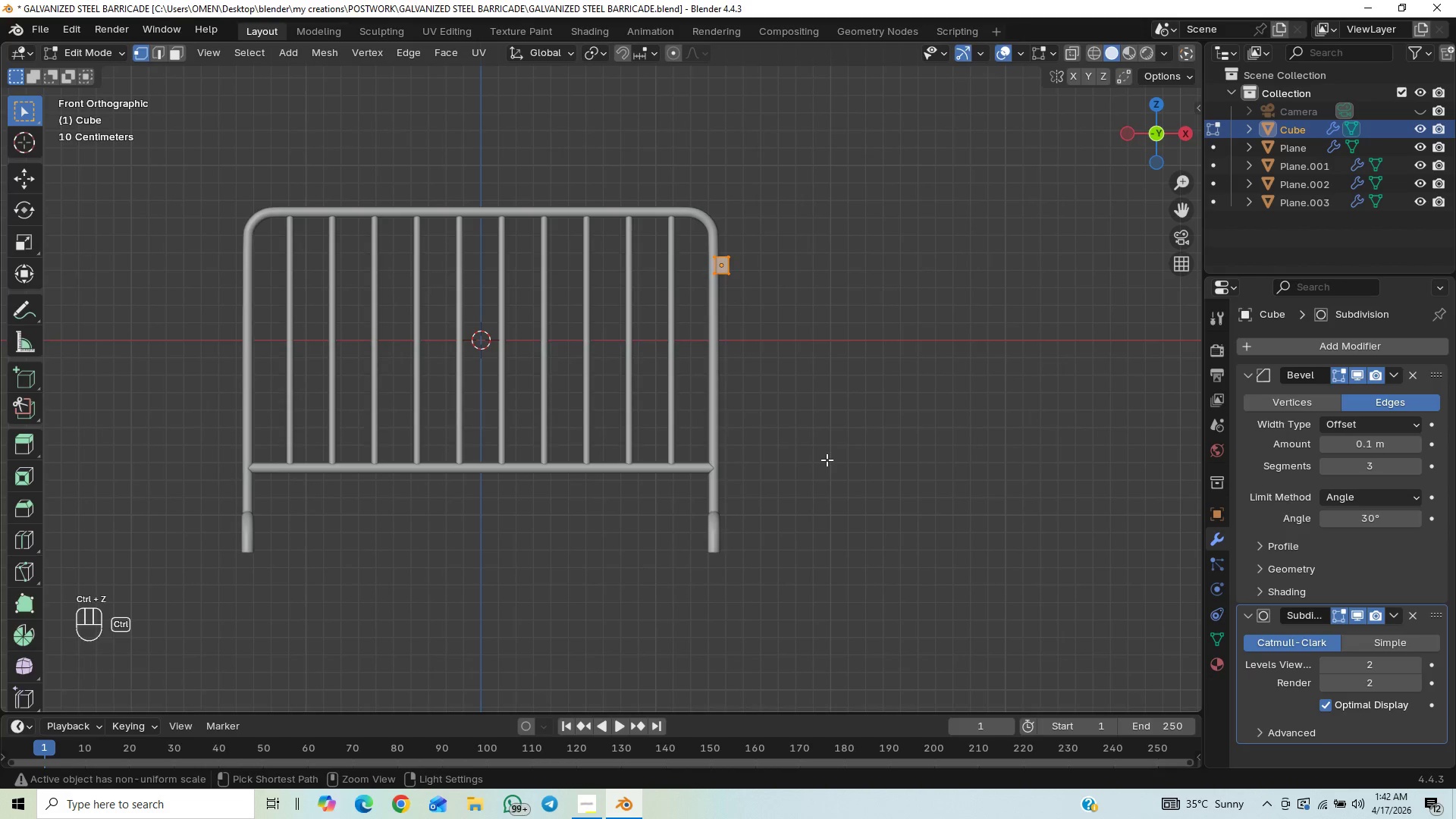 
key(Control+Z)
 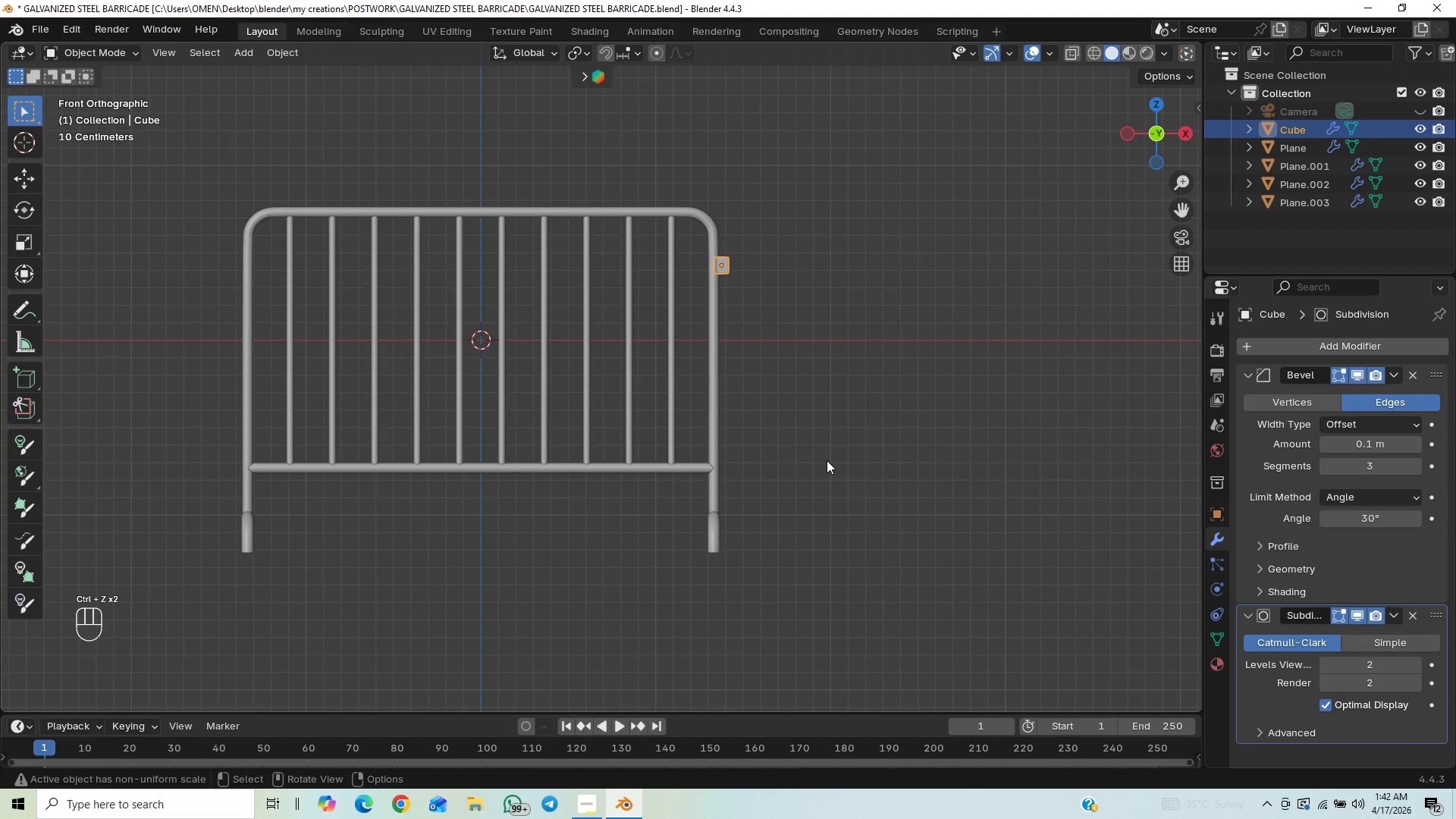 
key(Tab)
type(aaaD)
 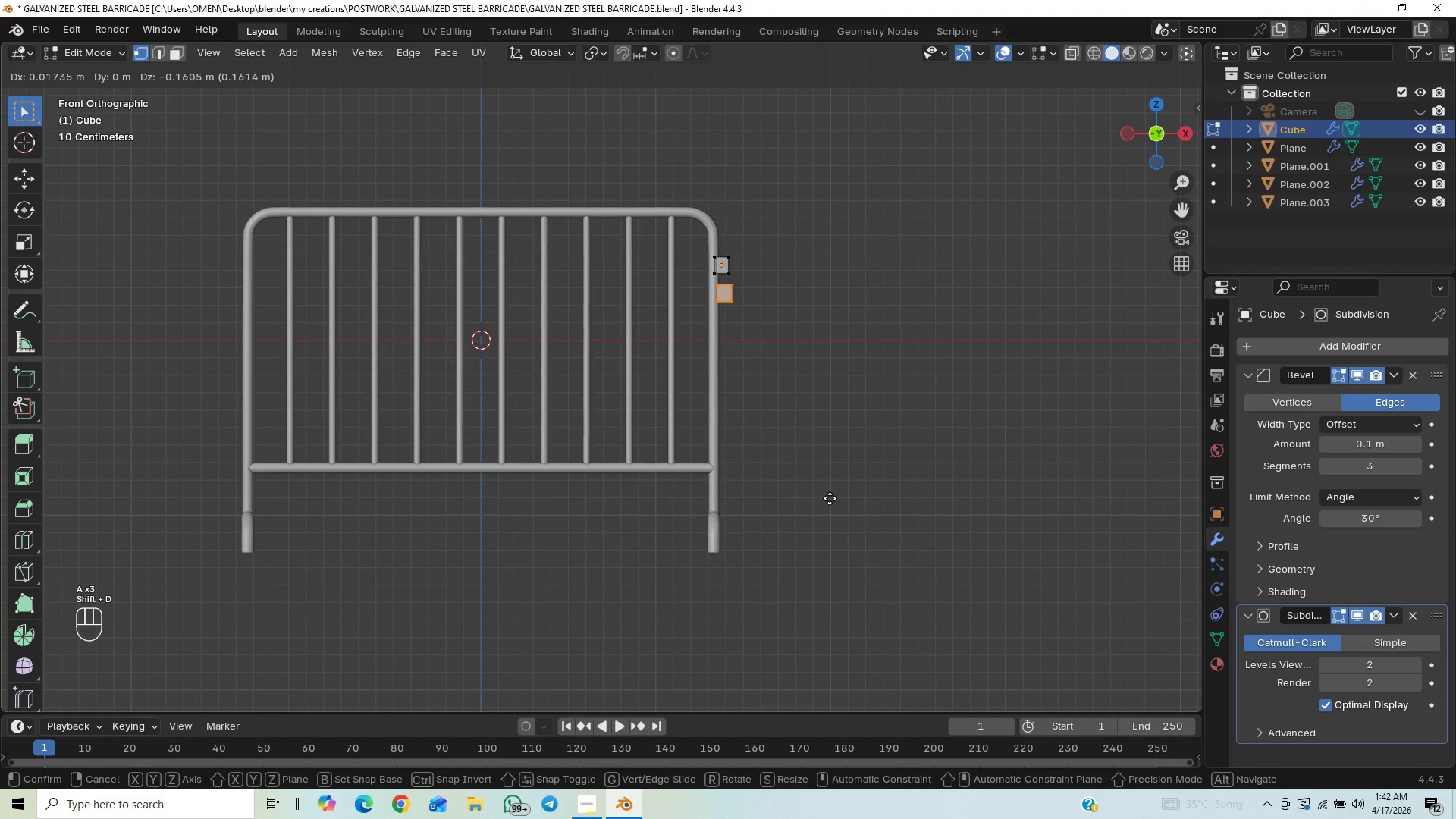 
key(Z)
 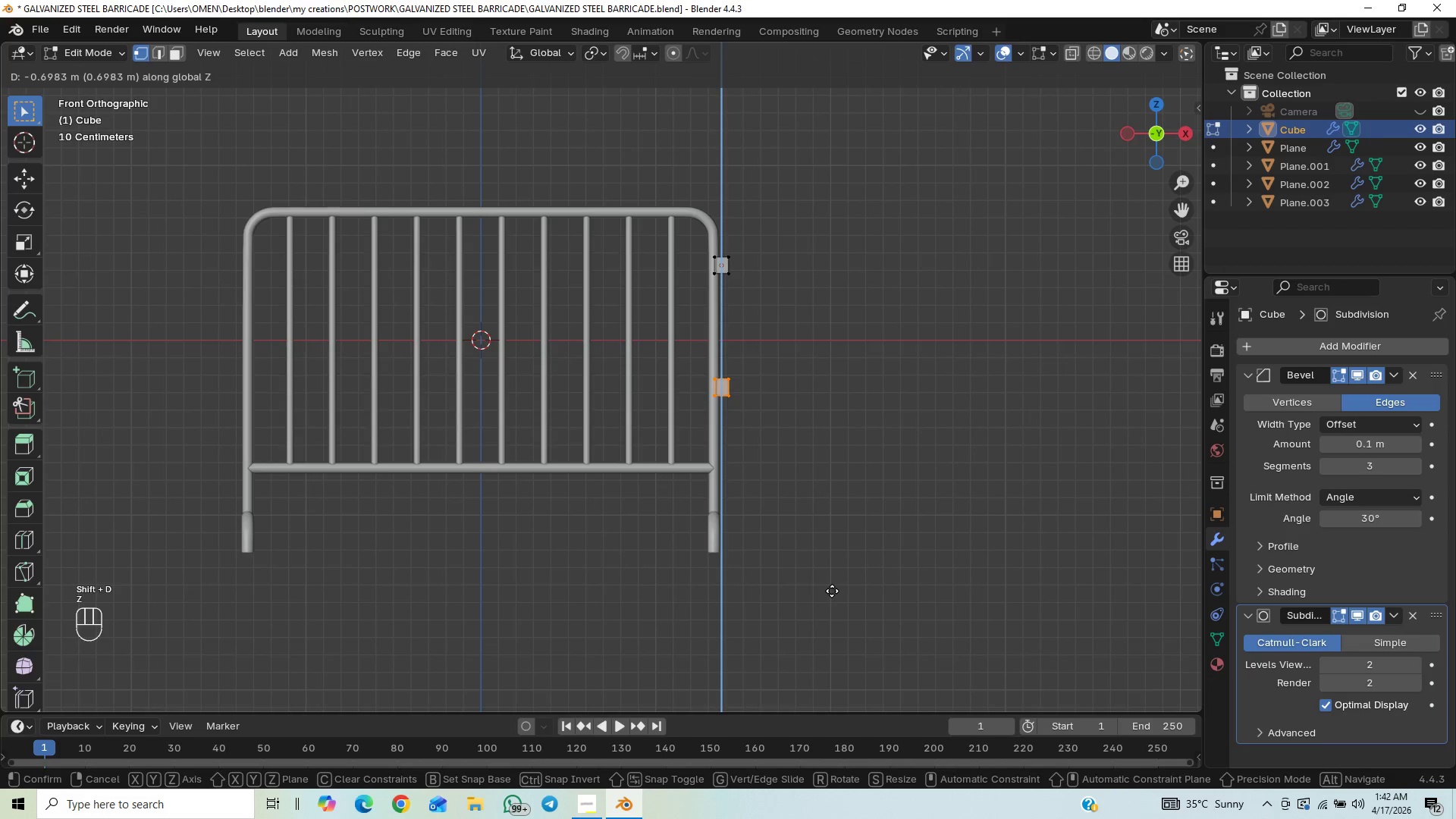 
left_click([832, 592])
 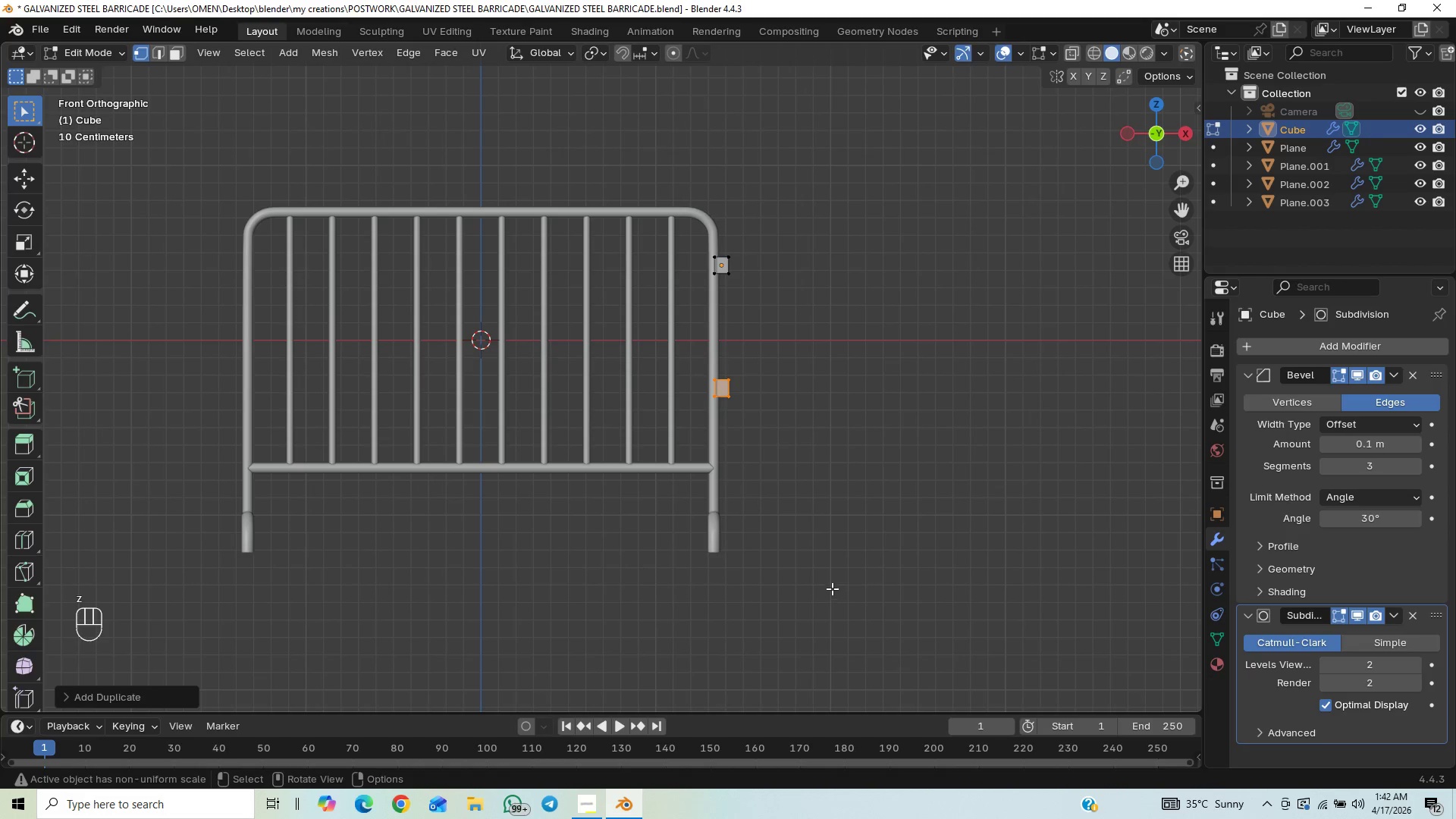 
left_click([855, 529])
 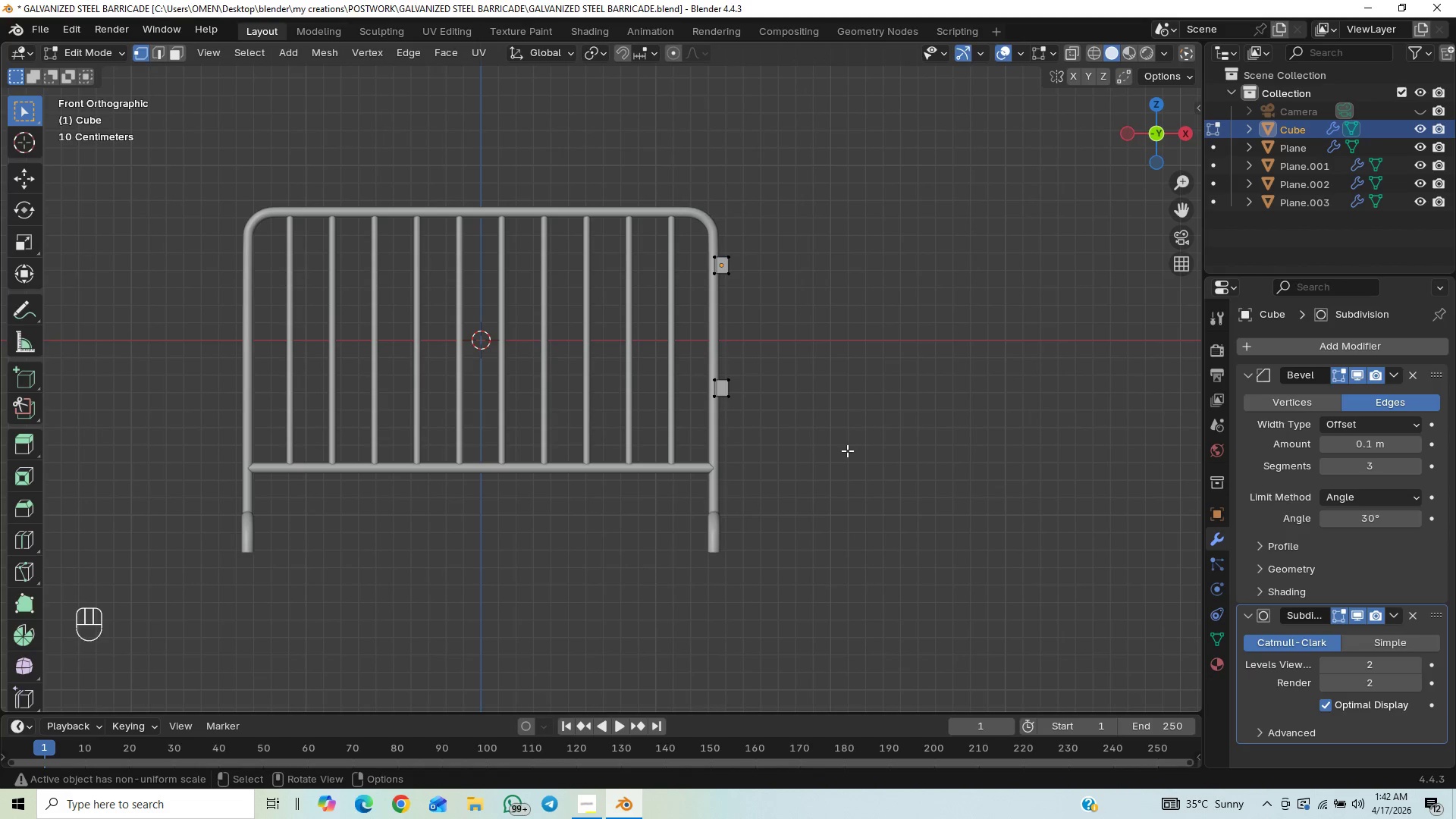 
key(Tab)
 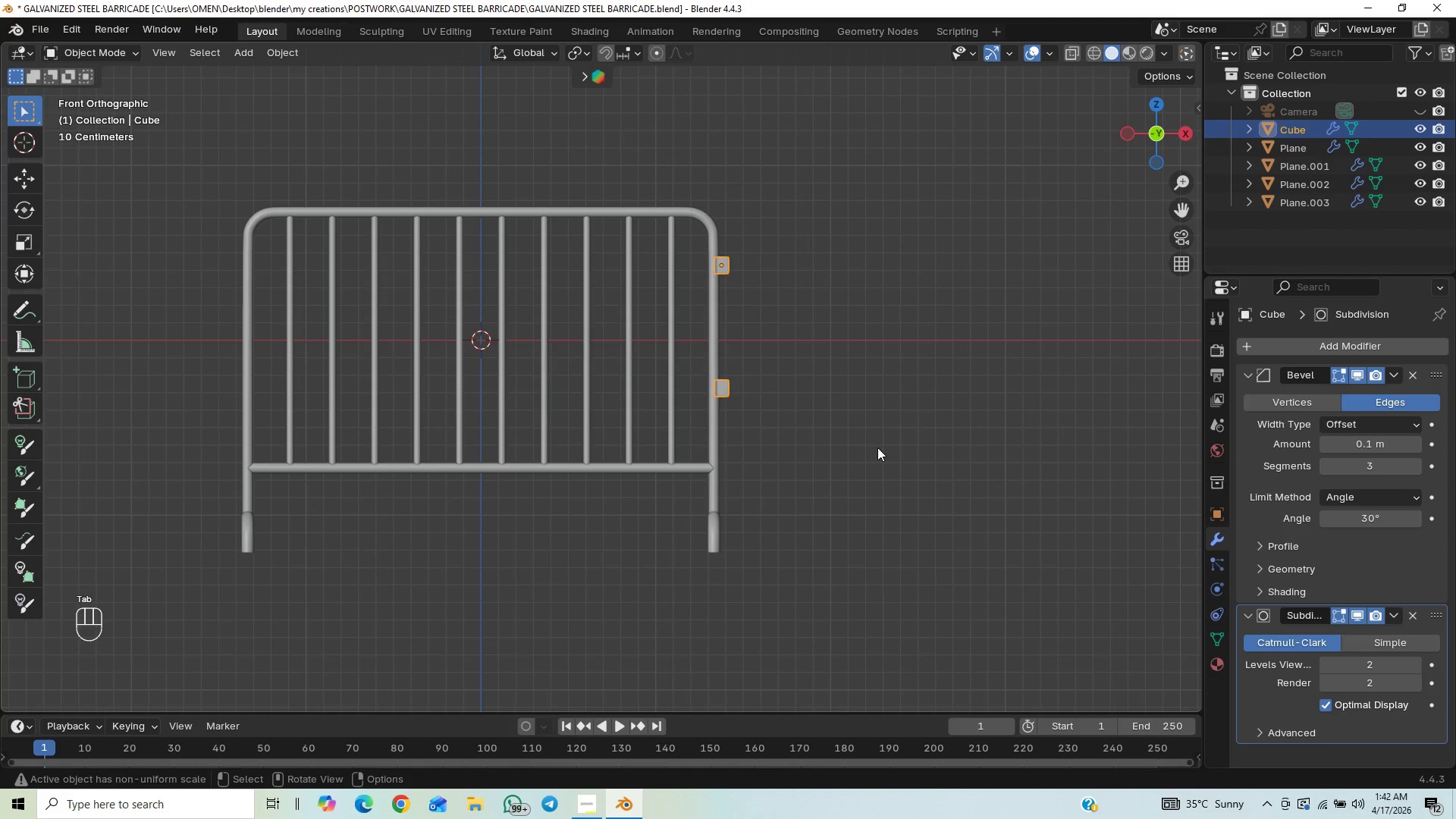 
left_click([877, 447])
 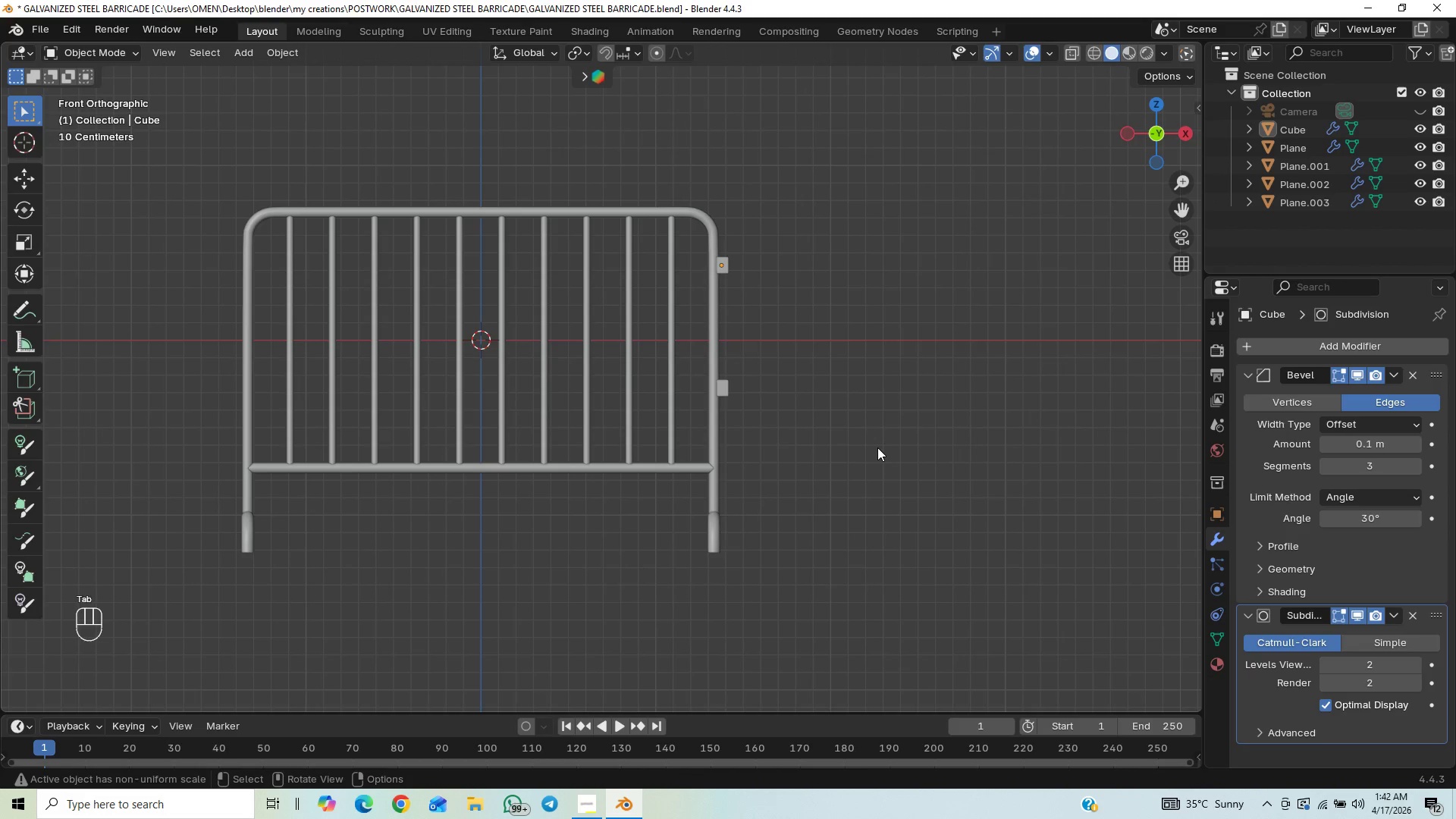 
key(Control+S)
 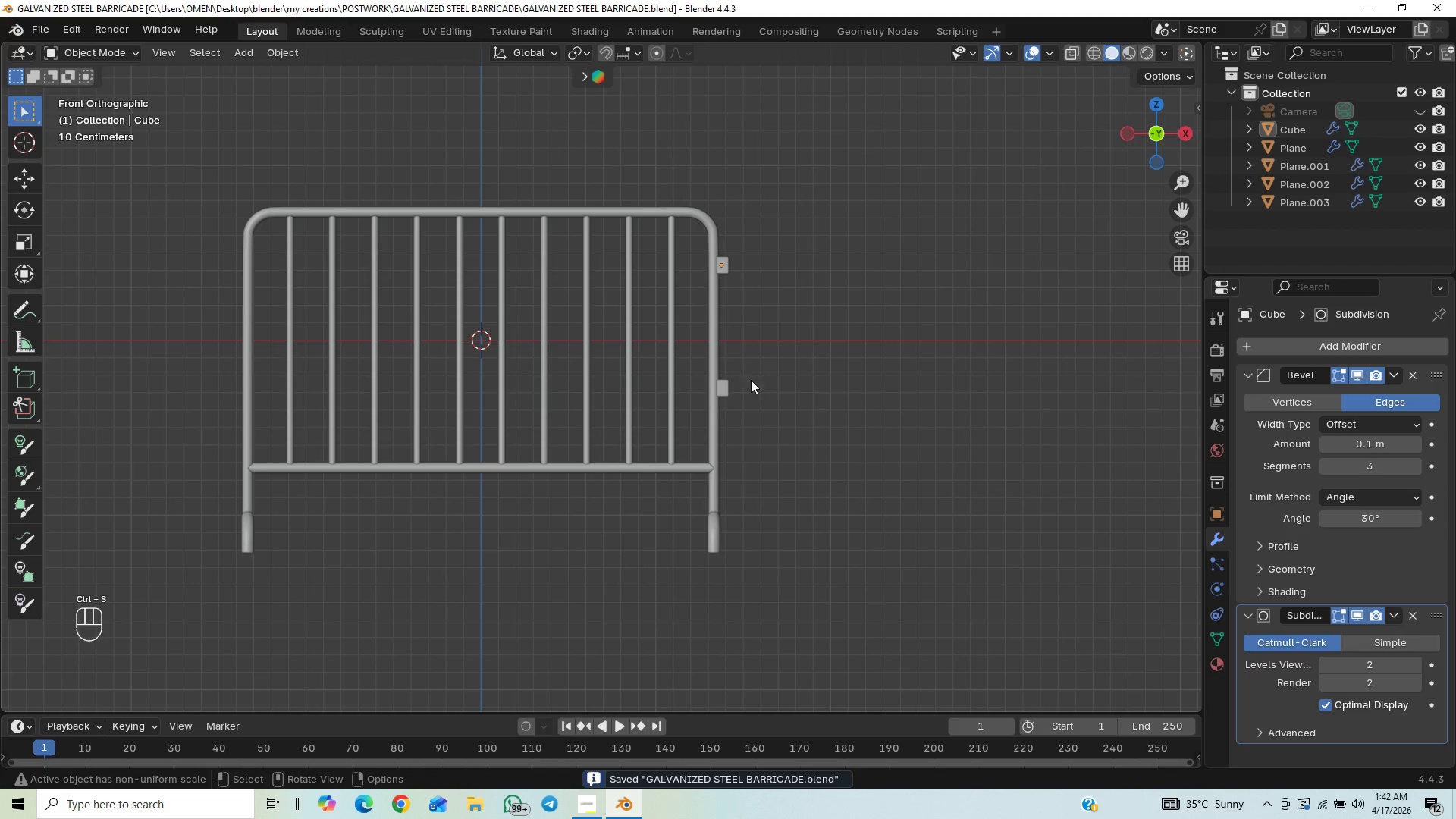 
left_click([730, 392])
 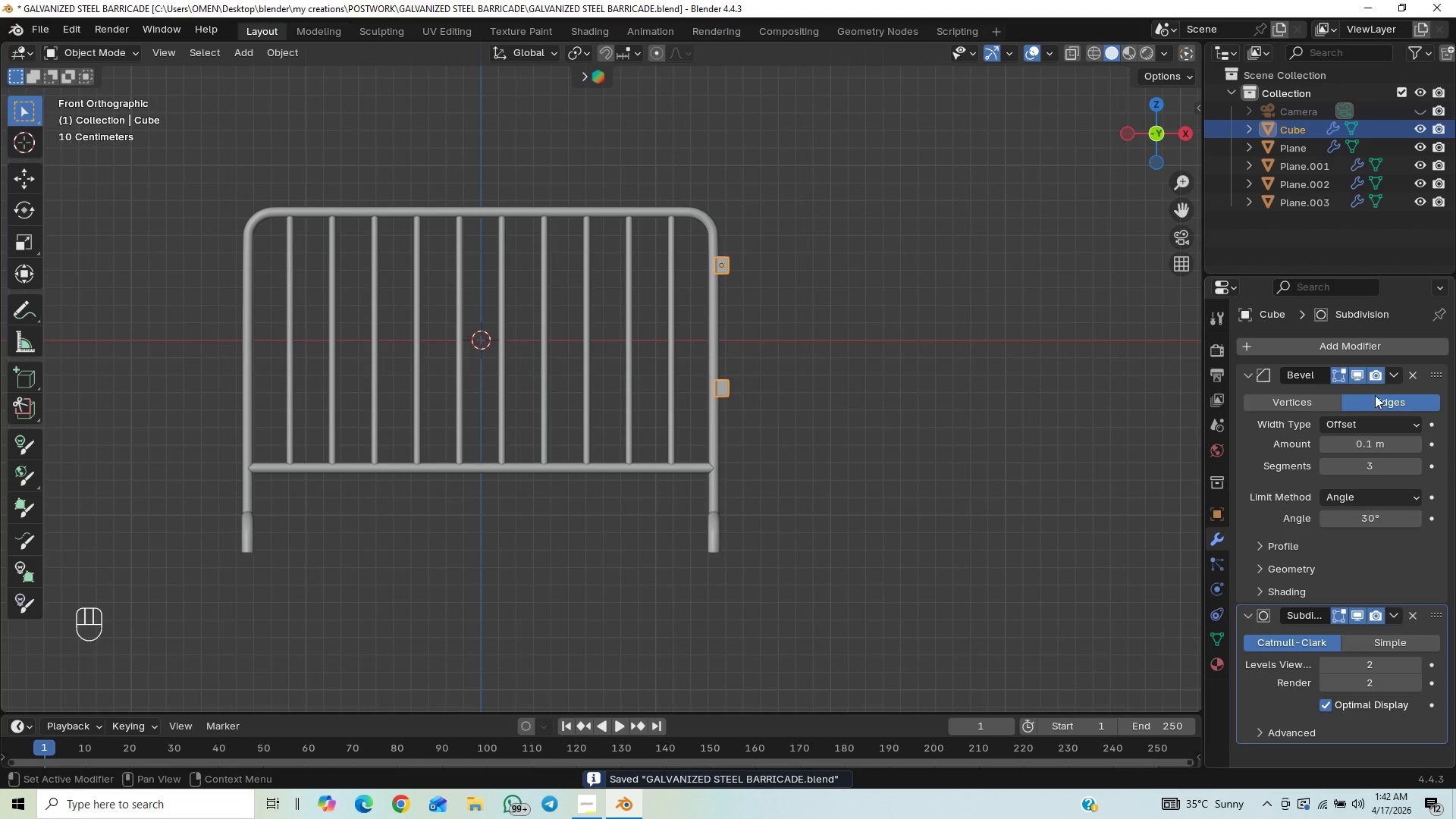 
left_click([1370, 349])
 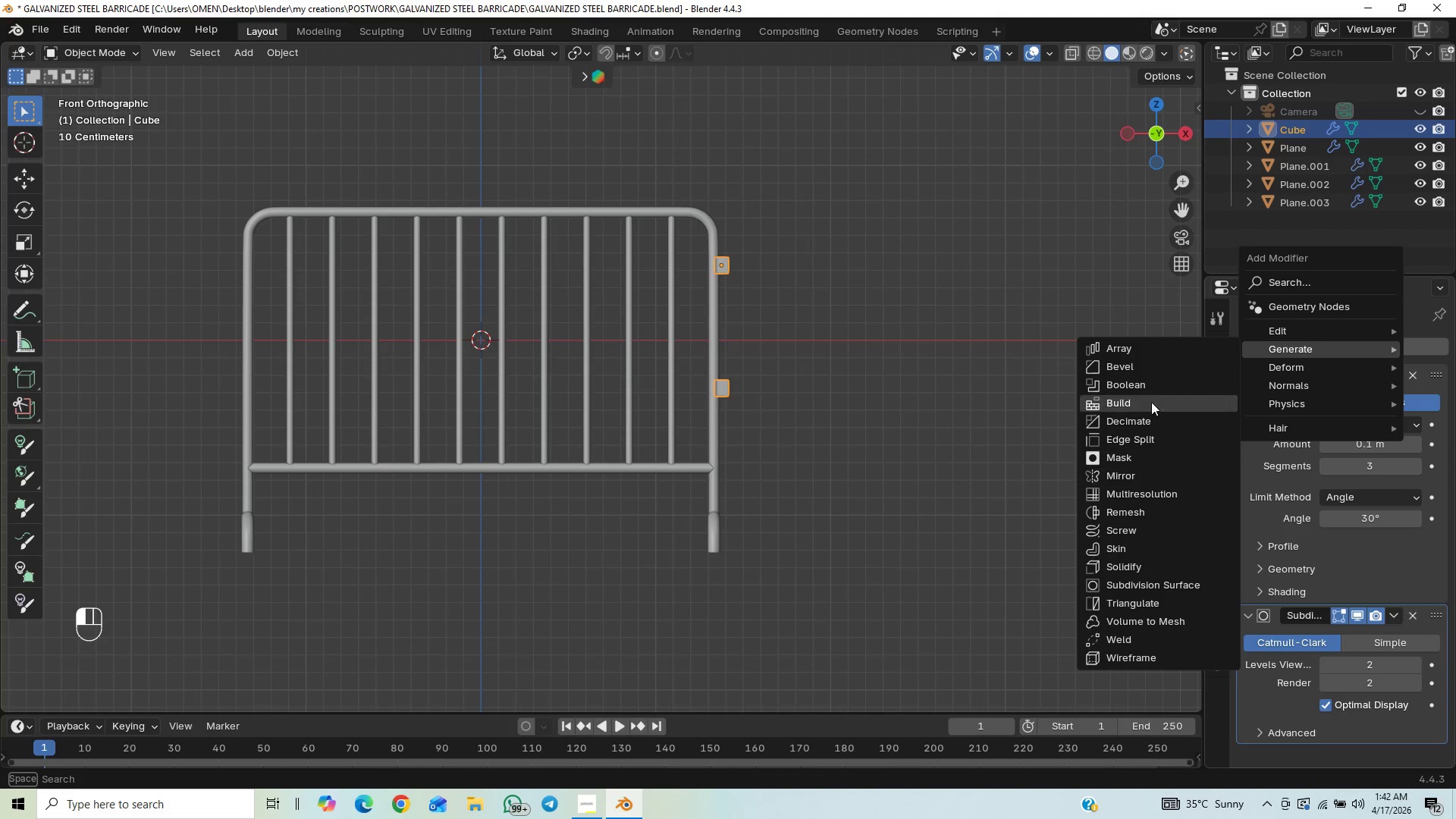 
mouse_move([1134, 453])
 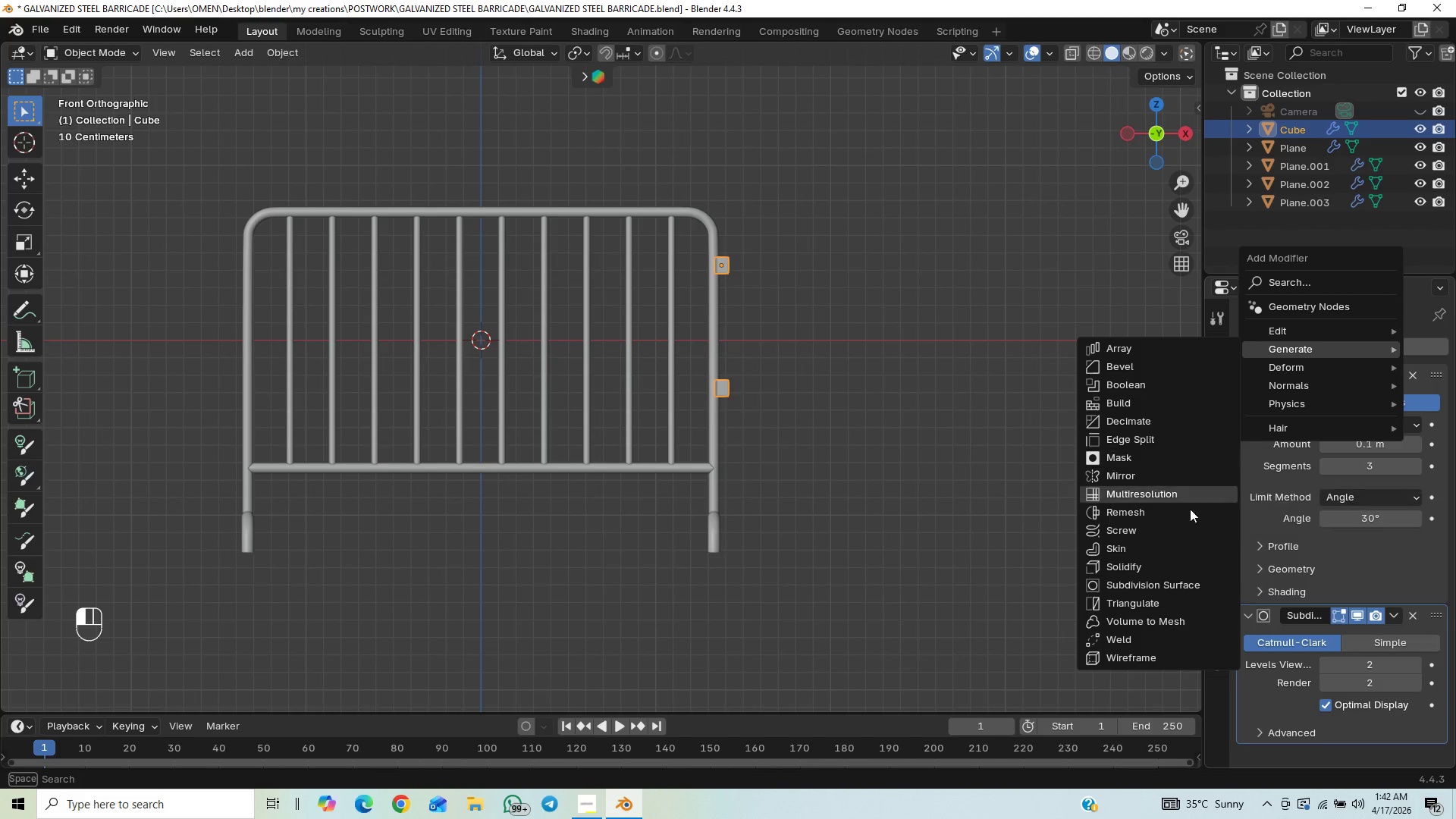 
wait(11.01)
 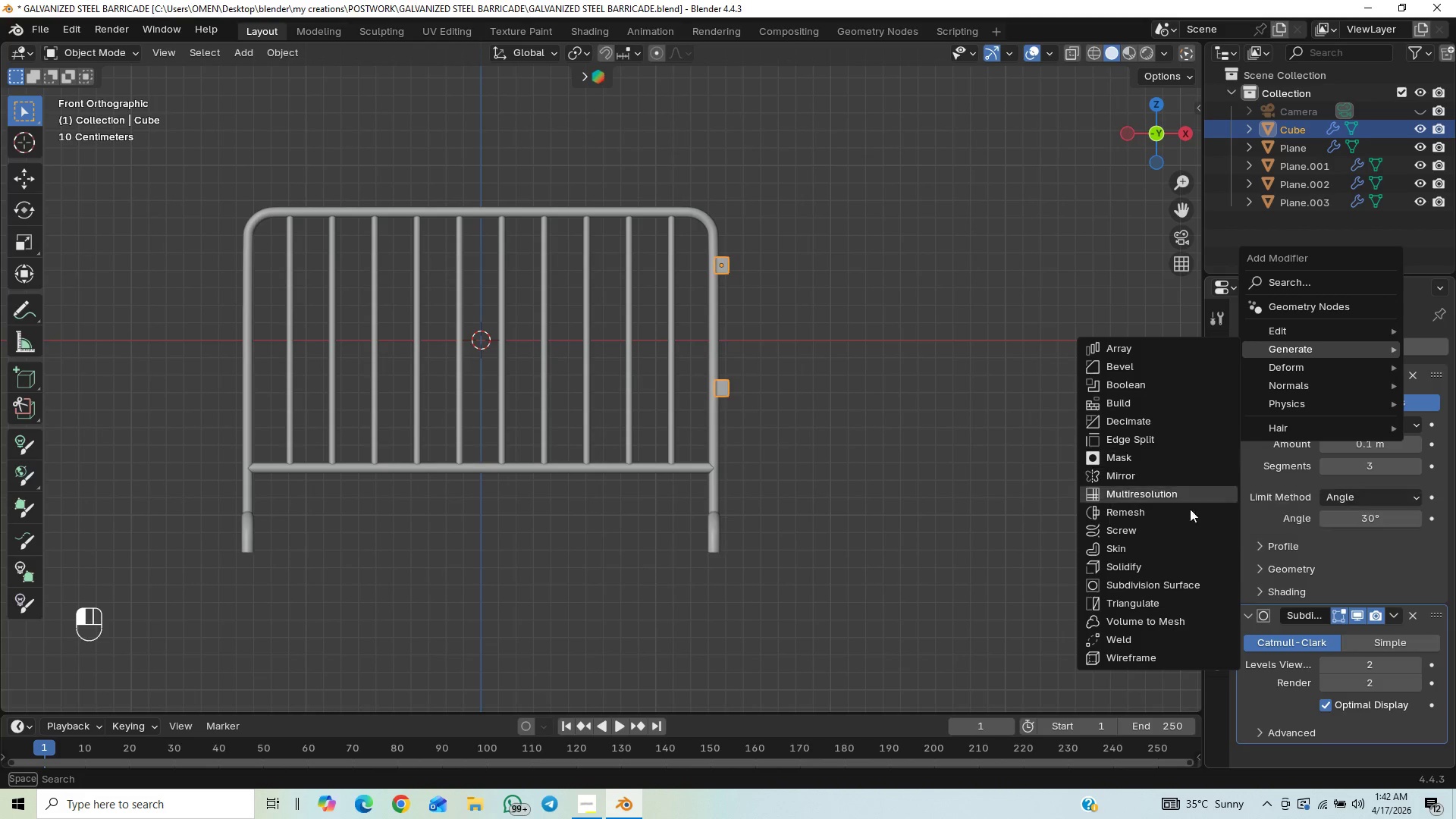 
mouse_move([1125, 497])
 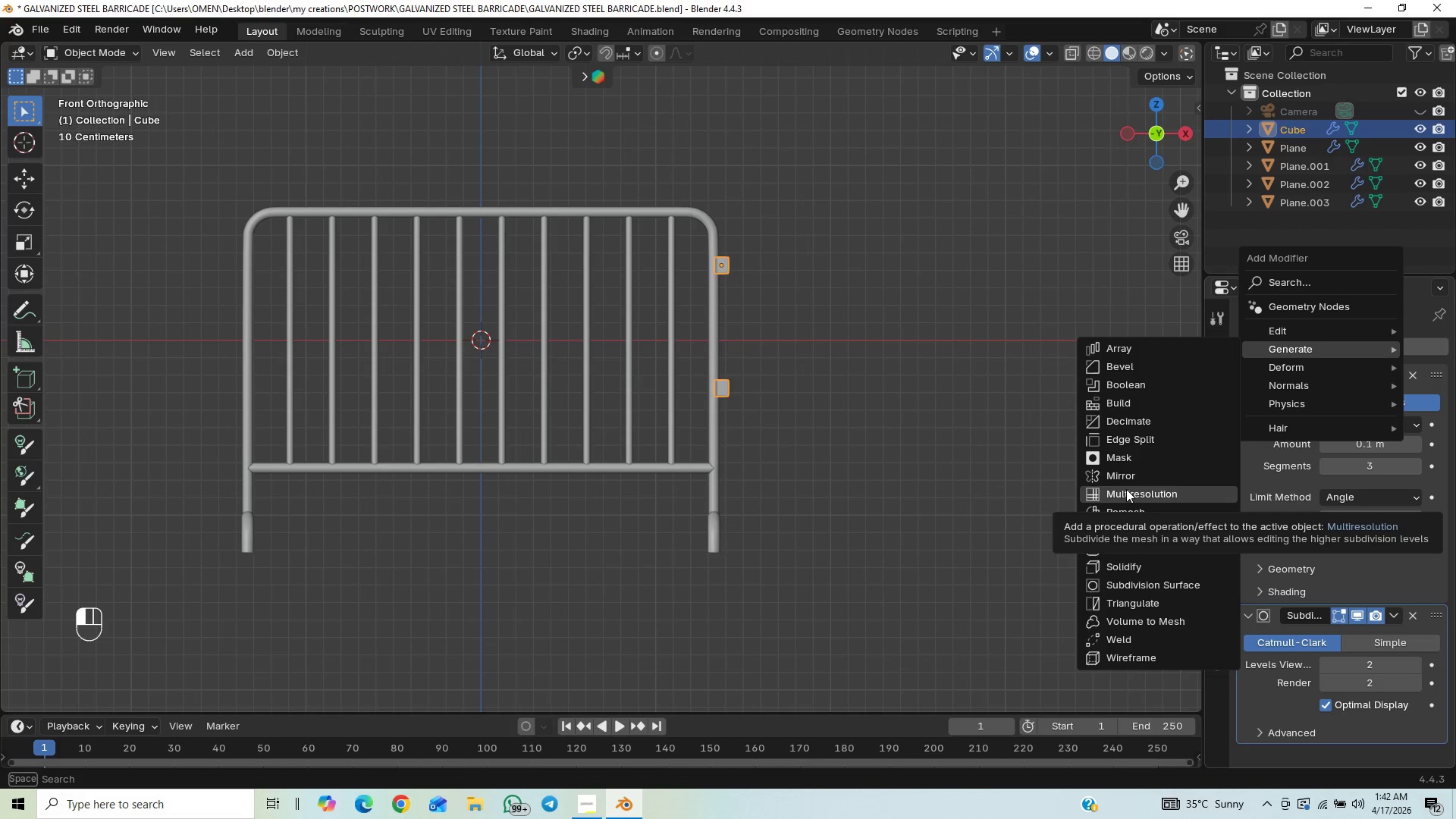 
mouse_move([1142, 465])
 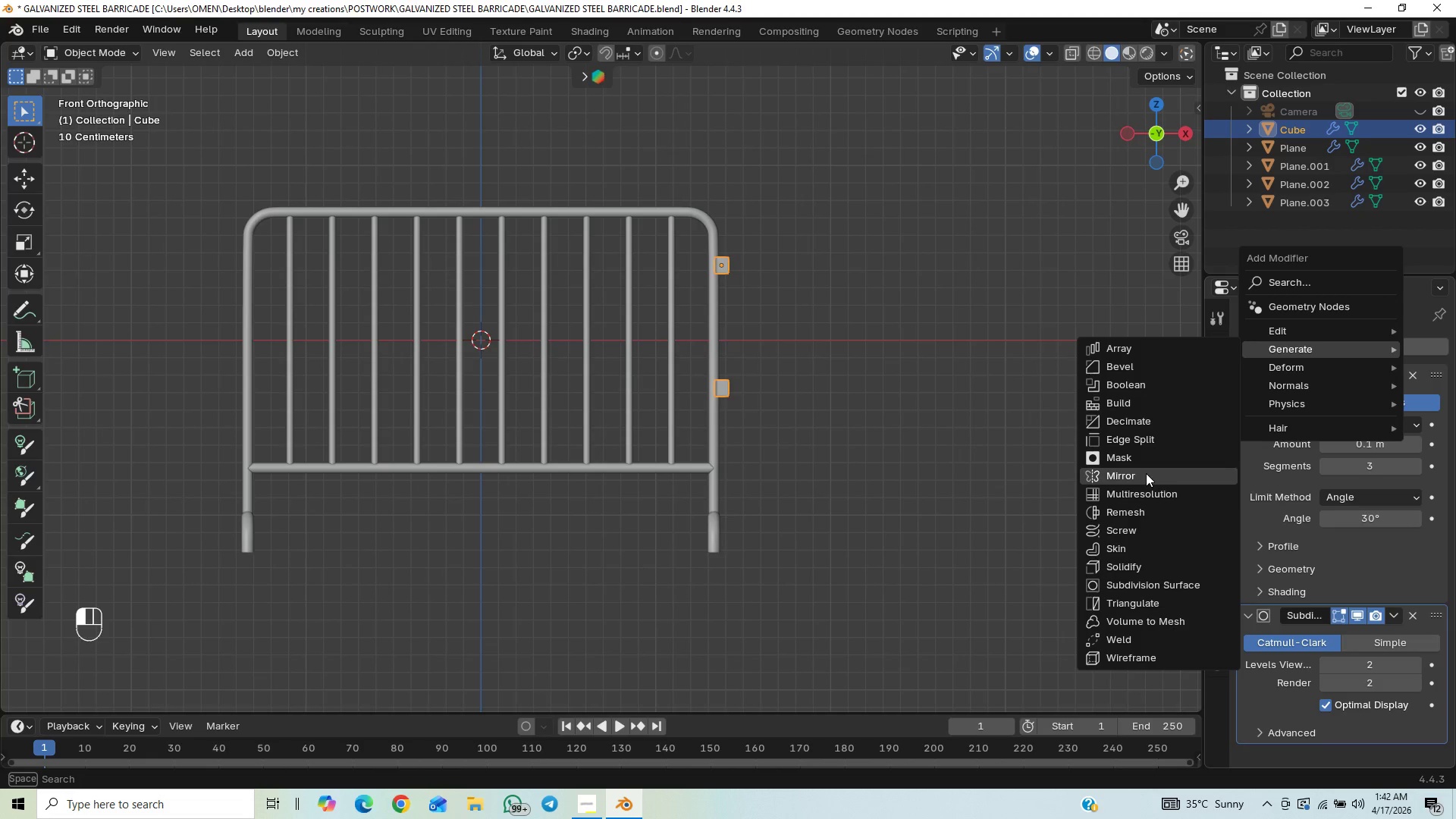 
mouse_move([1160, 428])
 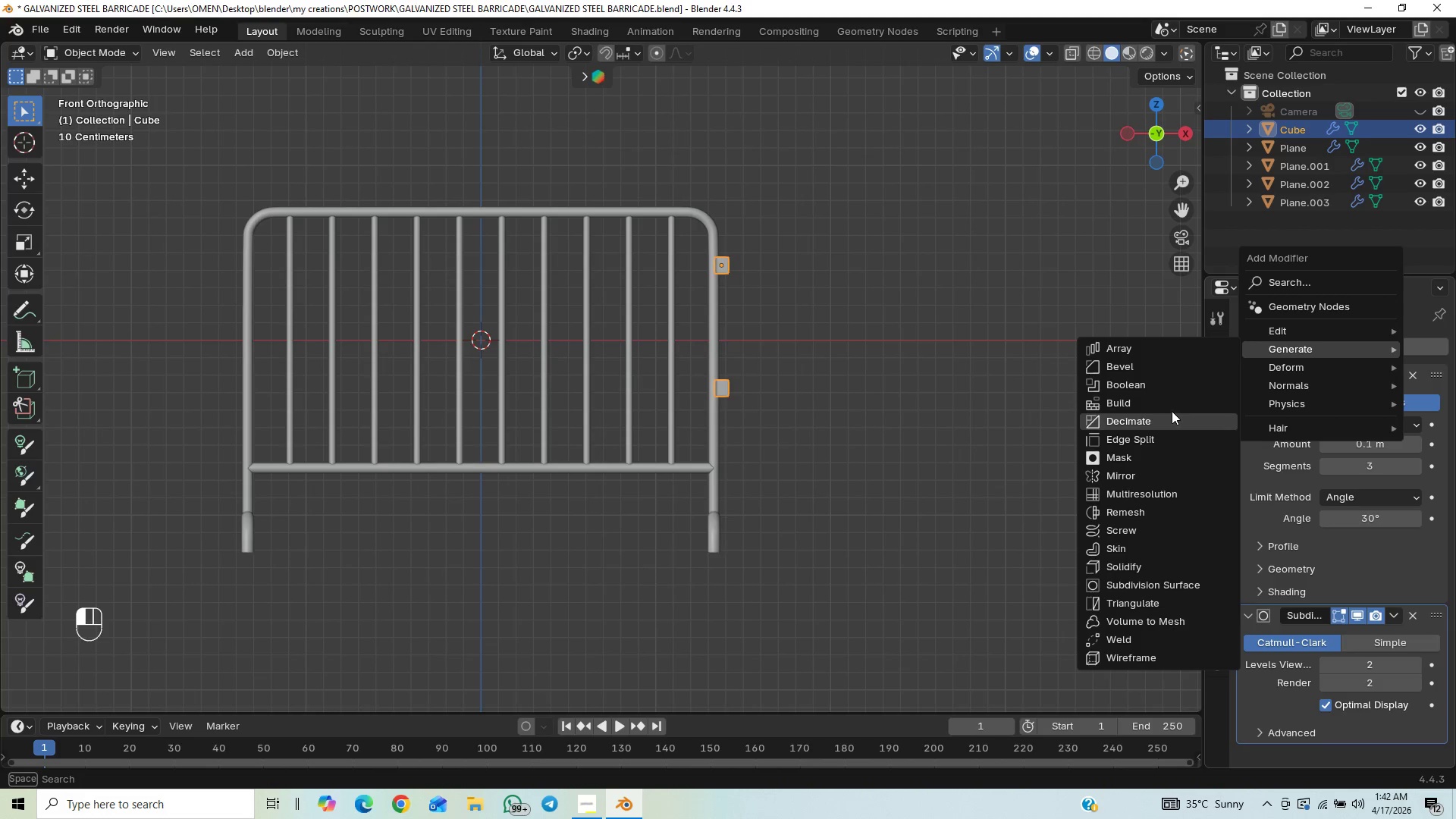 
mouse_move([1186, 416])
 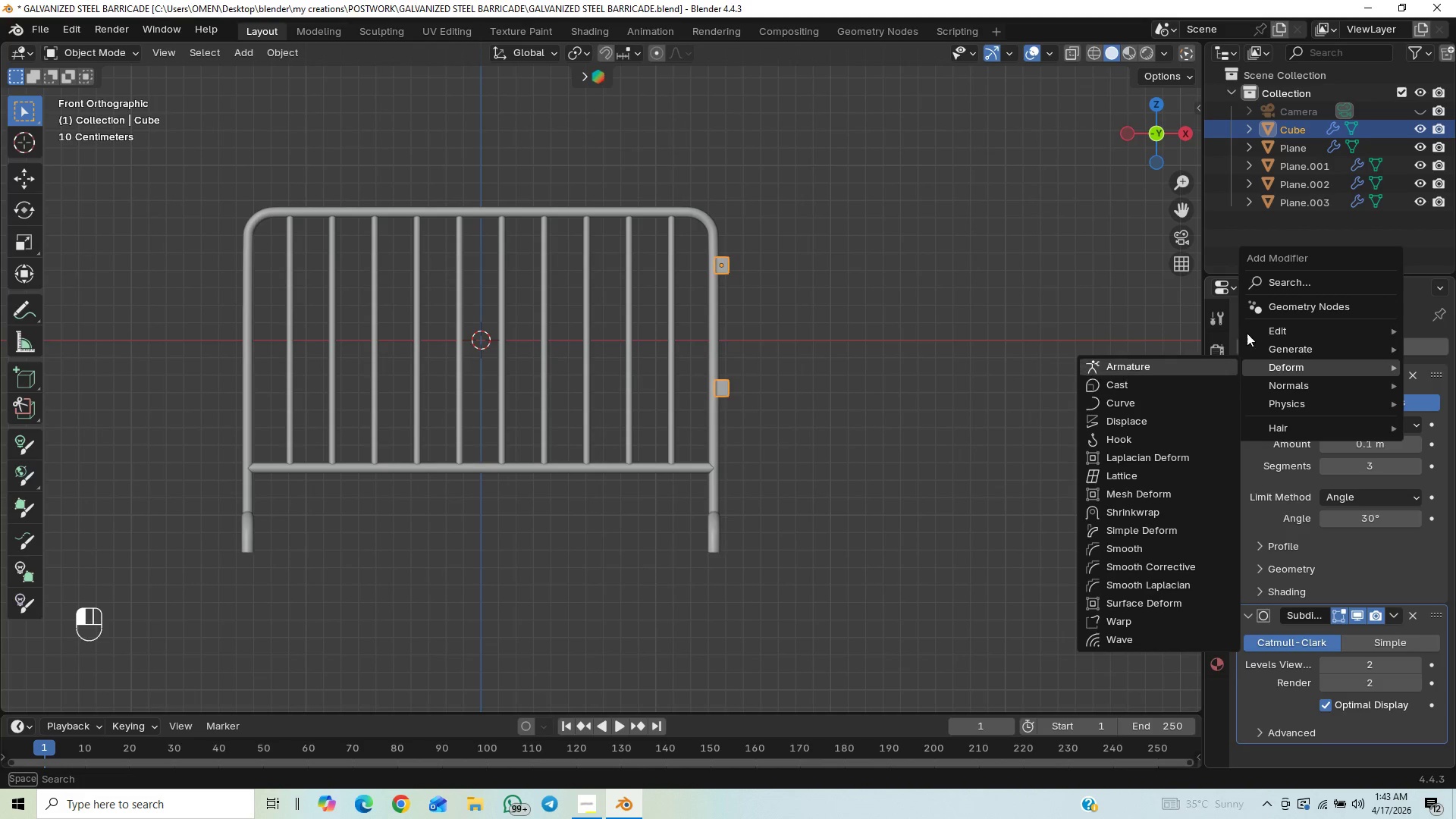 
wait(12.45)
 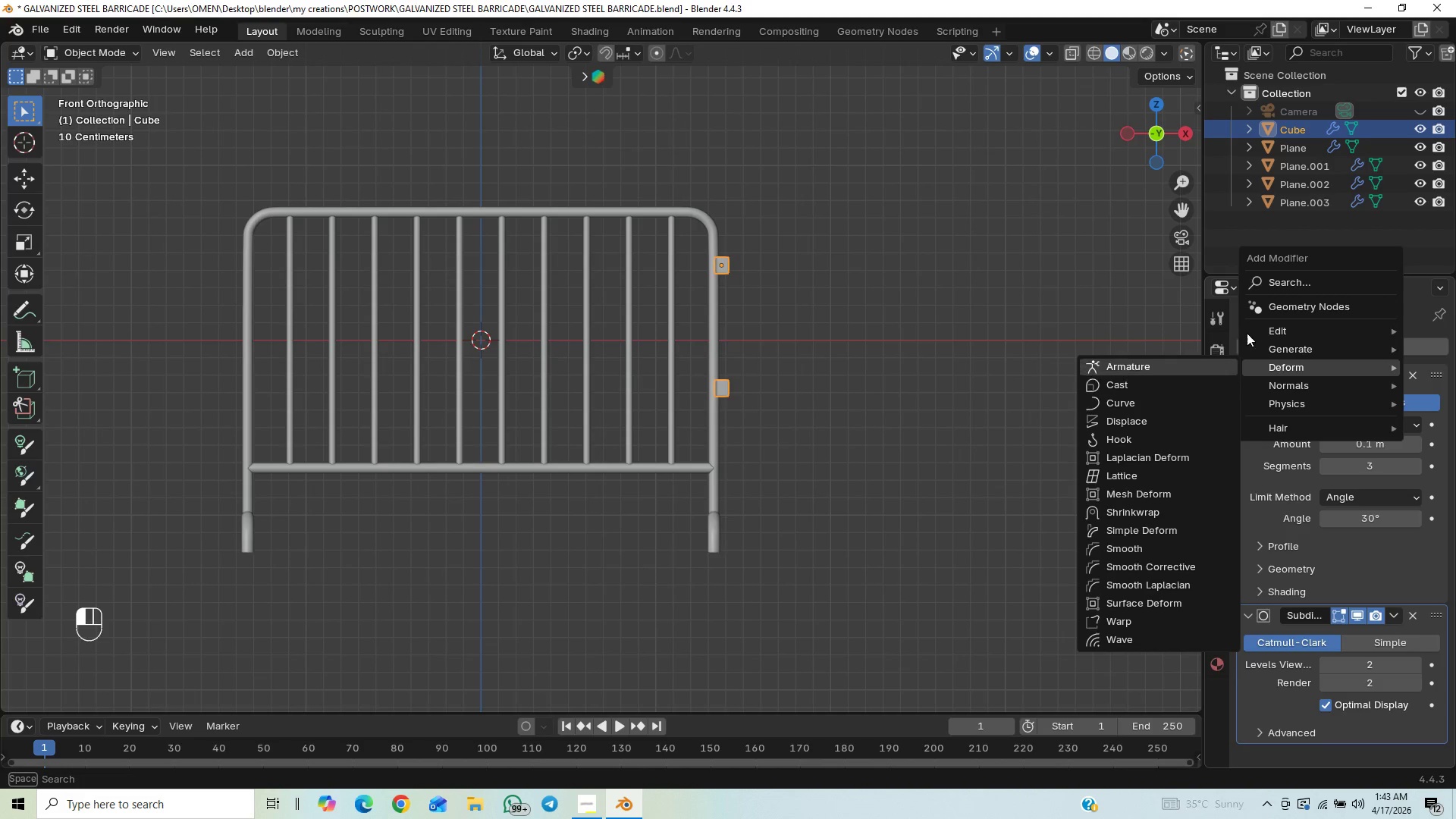 
left_click([1298, 347])
 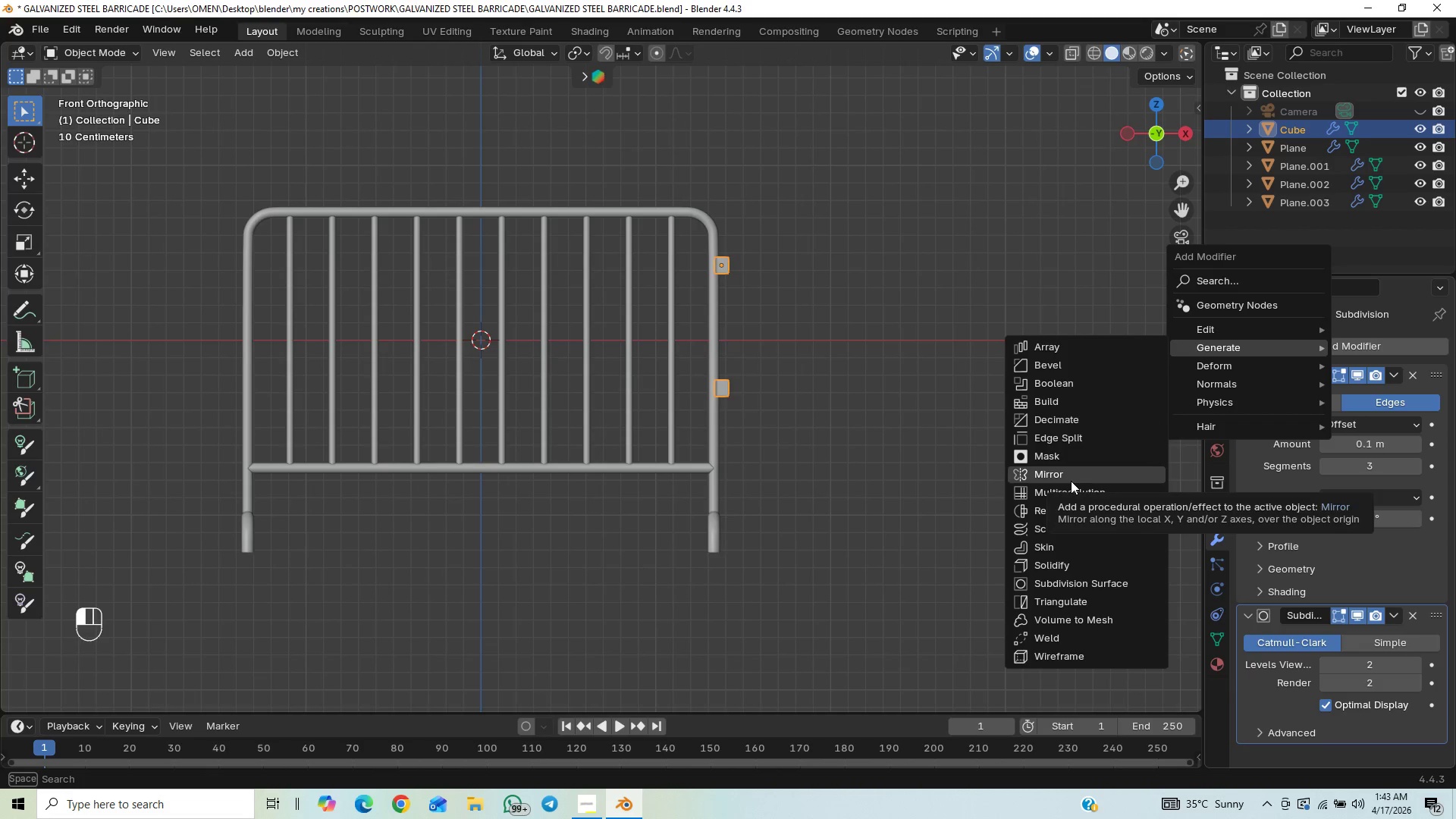 
left_click([1071, 481])
 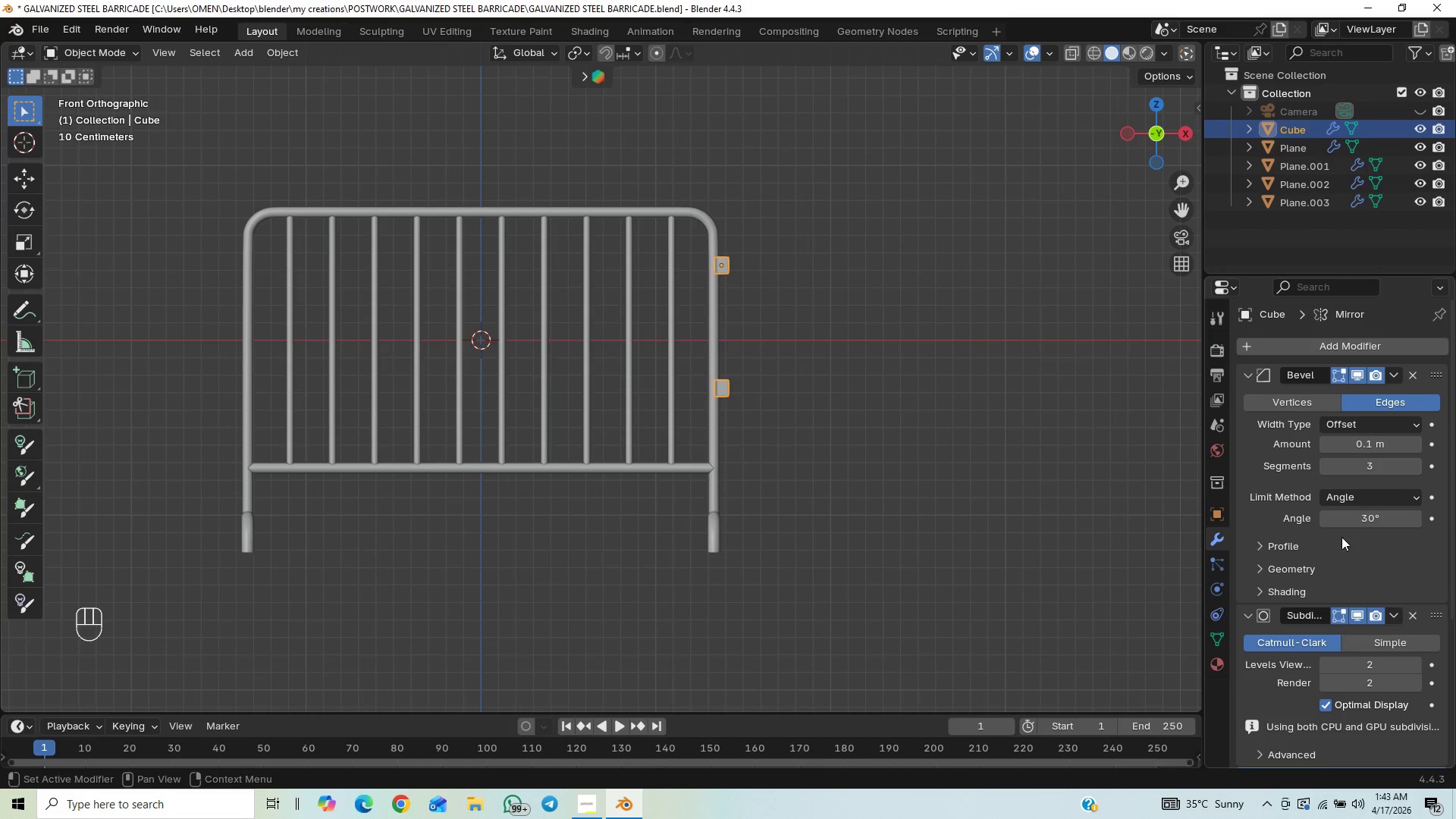 
scroll: coordinate [1377, 670], scroll_direction: down, amount: 6.0
 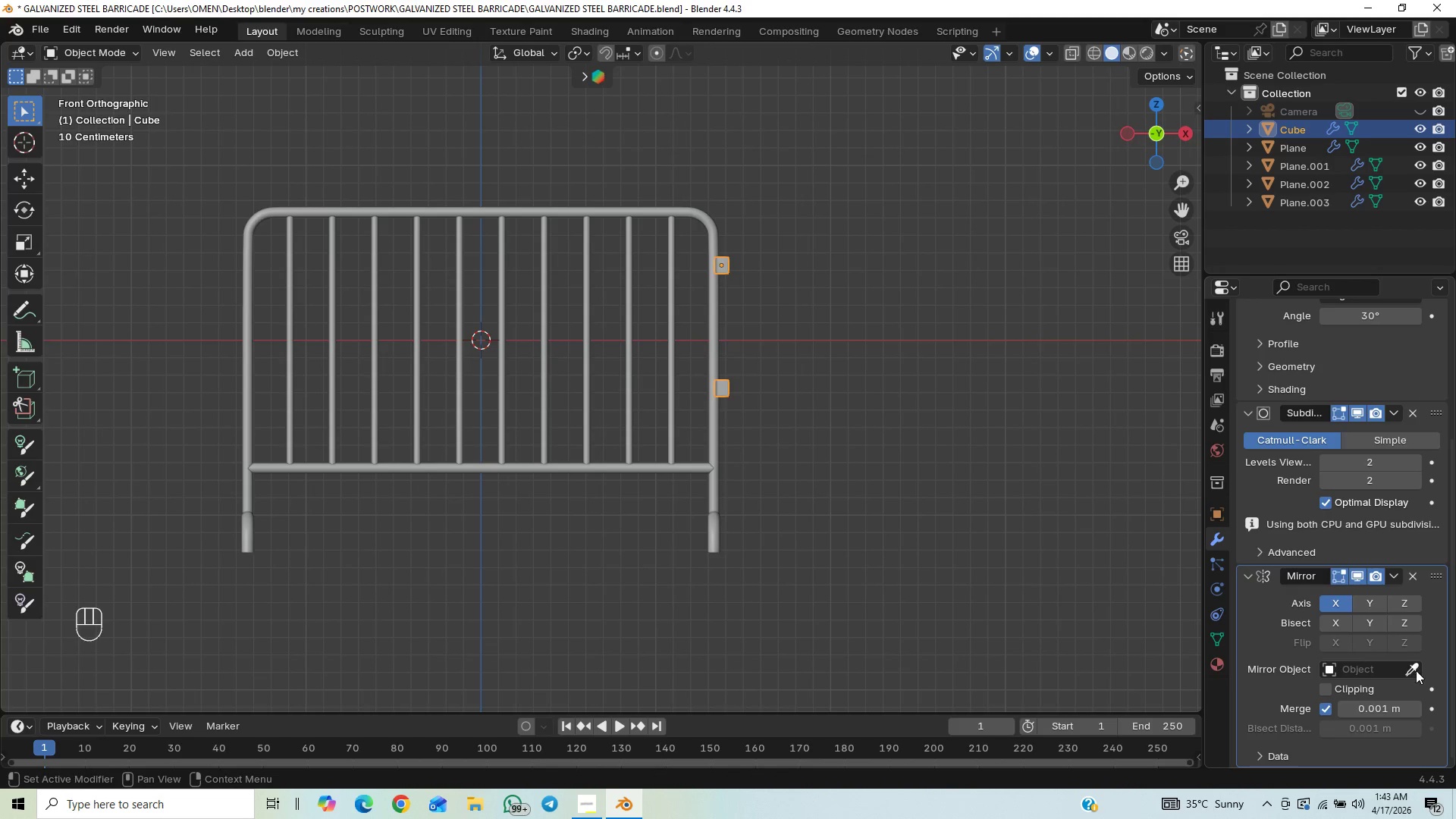 
left_click([1416, 672])
 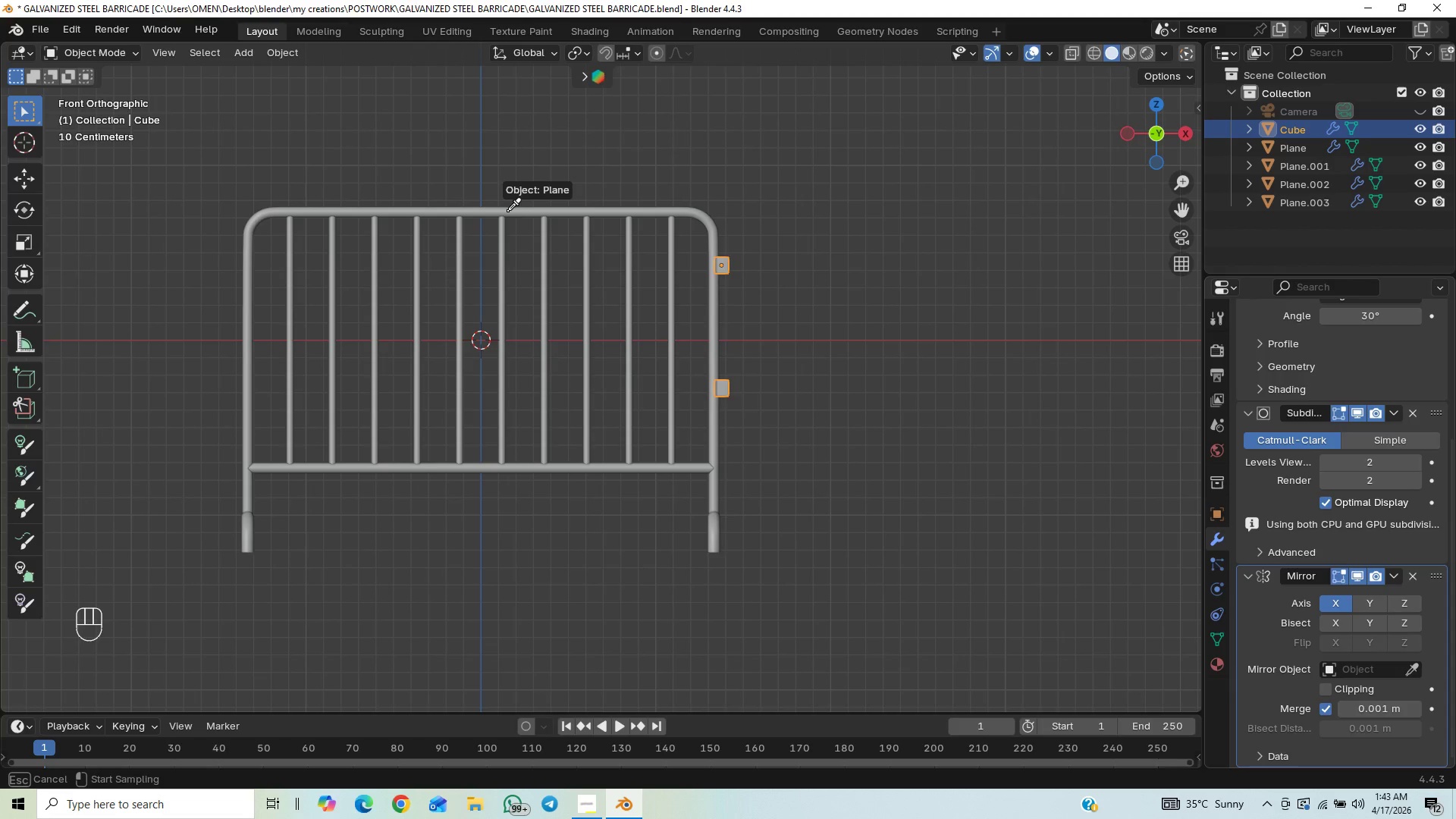 
left_click([512, 213])
 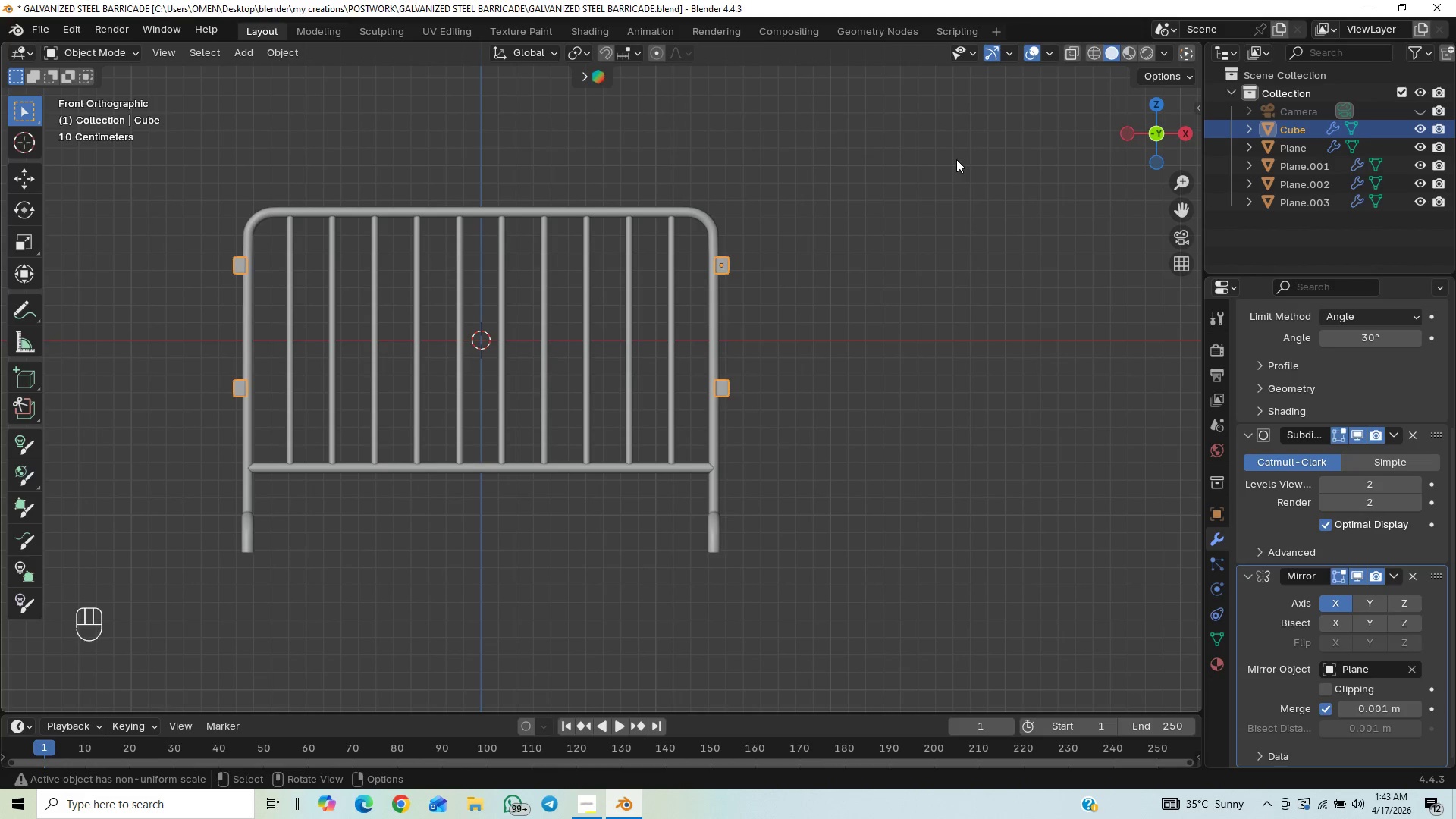 
left_click([922, 201])
 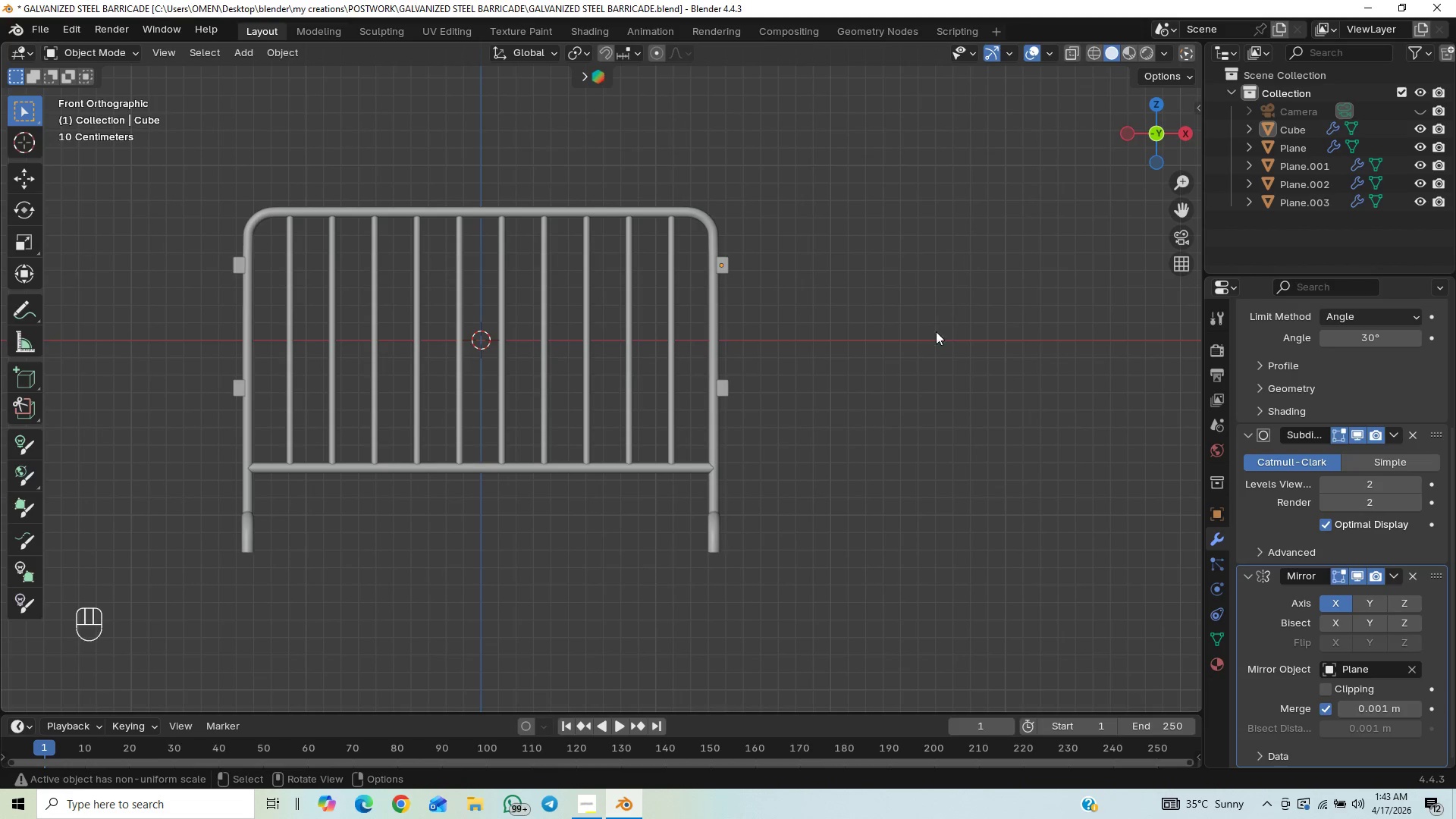 
key(Control+S)
 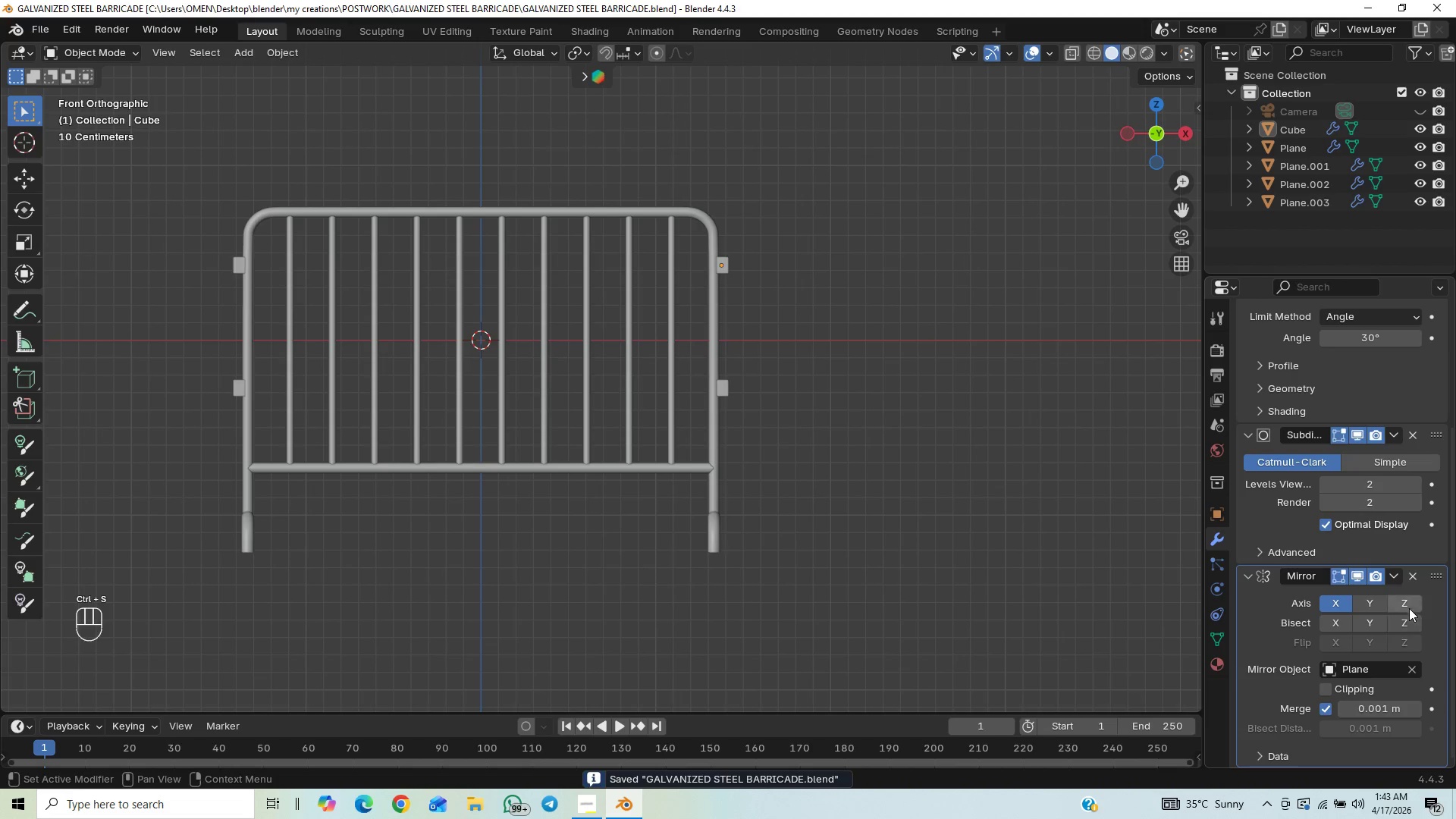 
left_click([1398, 574])
 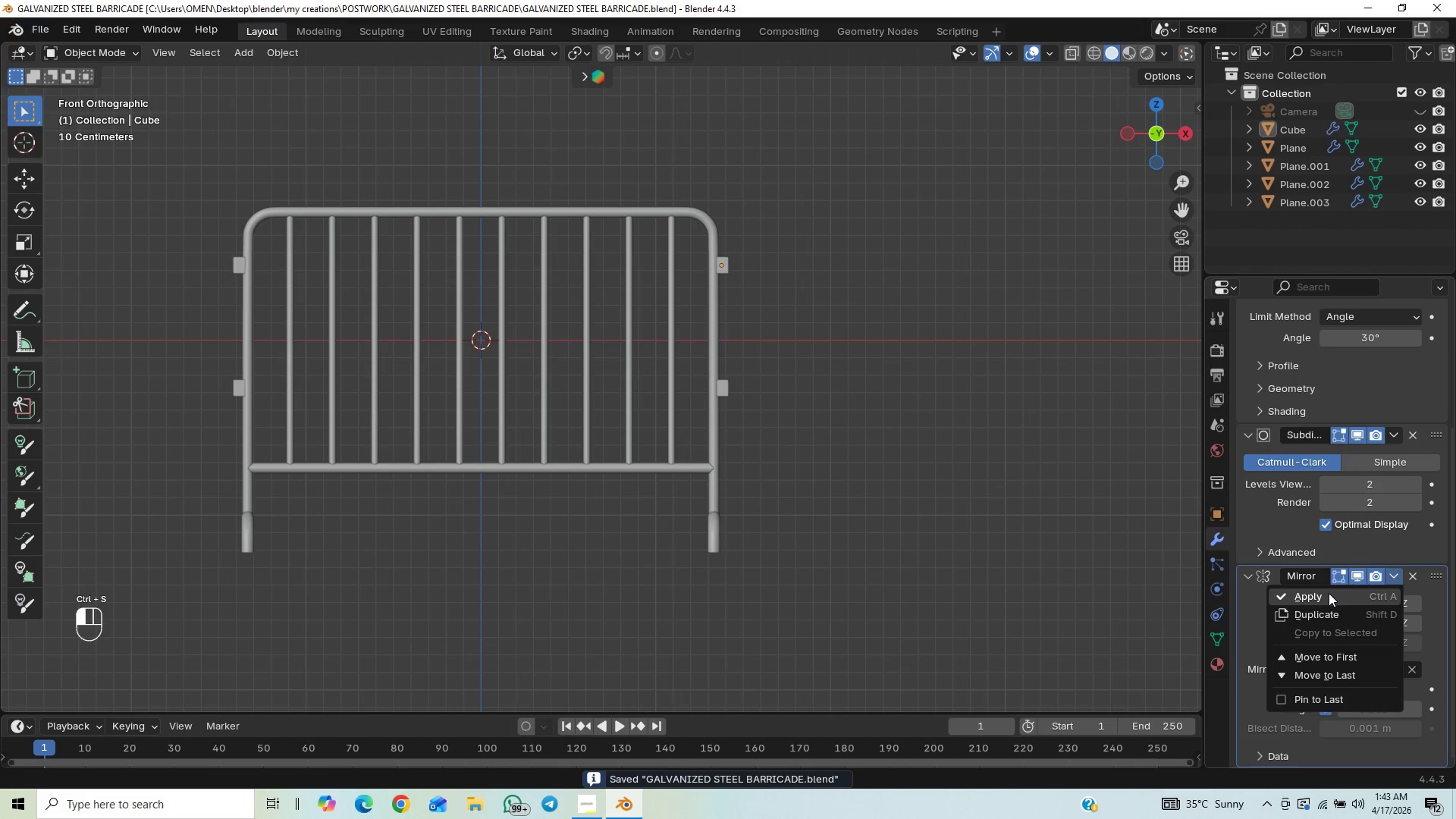 
left_click([1316, 601])
 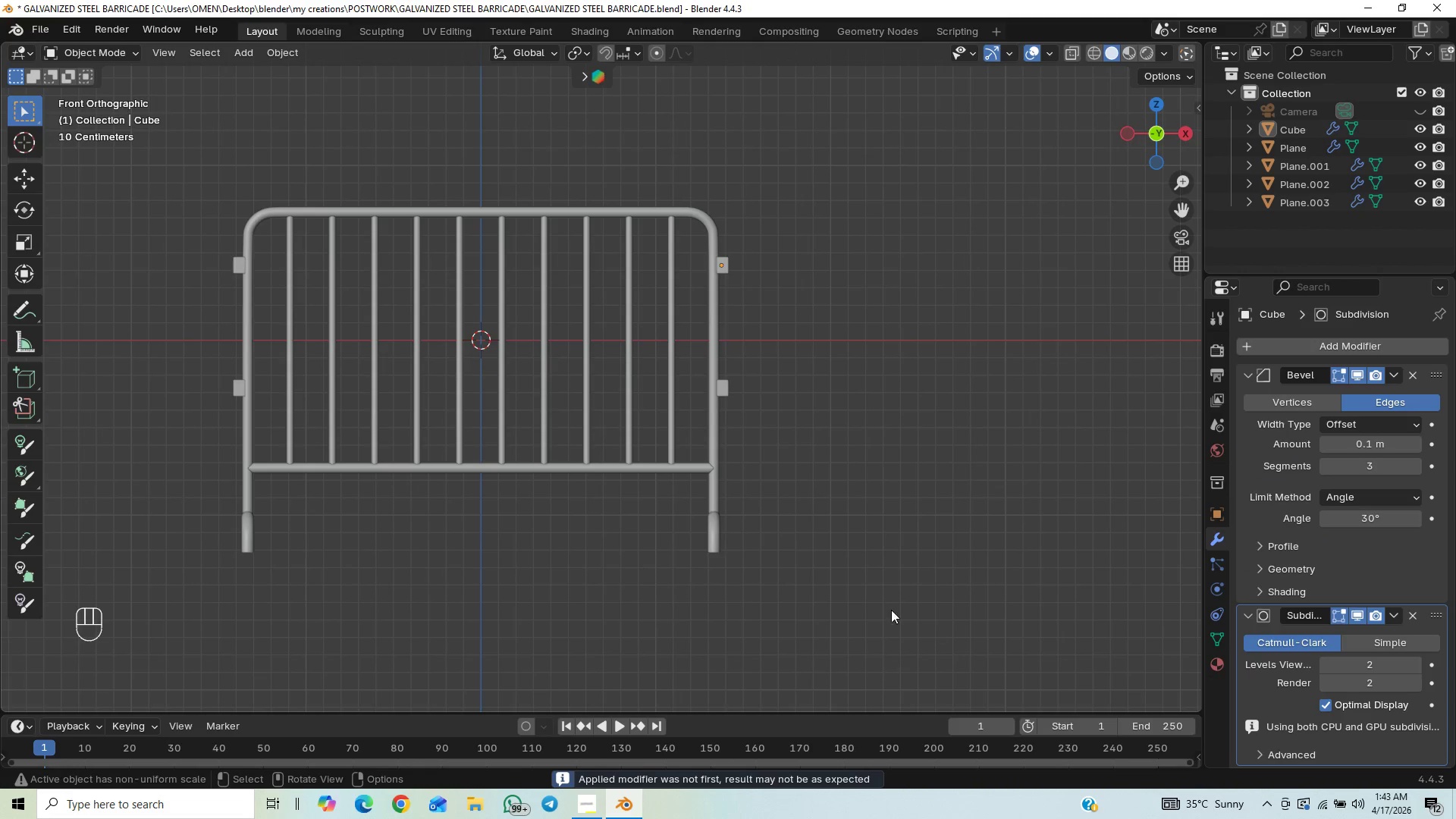 
key(Control+S)
 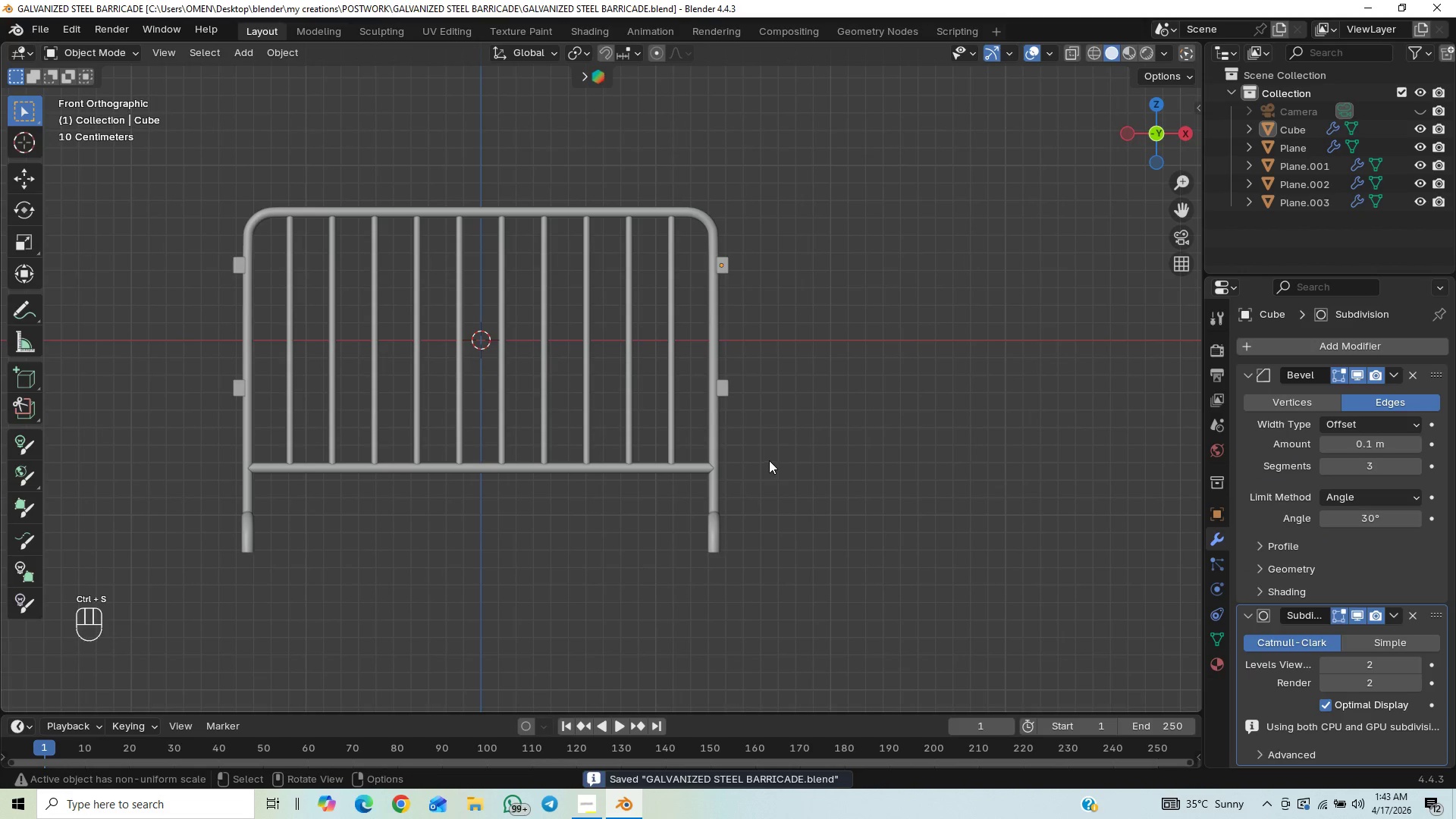 
left_click_drag(start_coordinate=[768, 457], to_coordinate=[770, 463])
 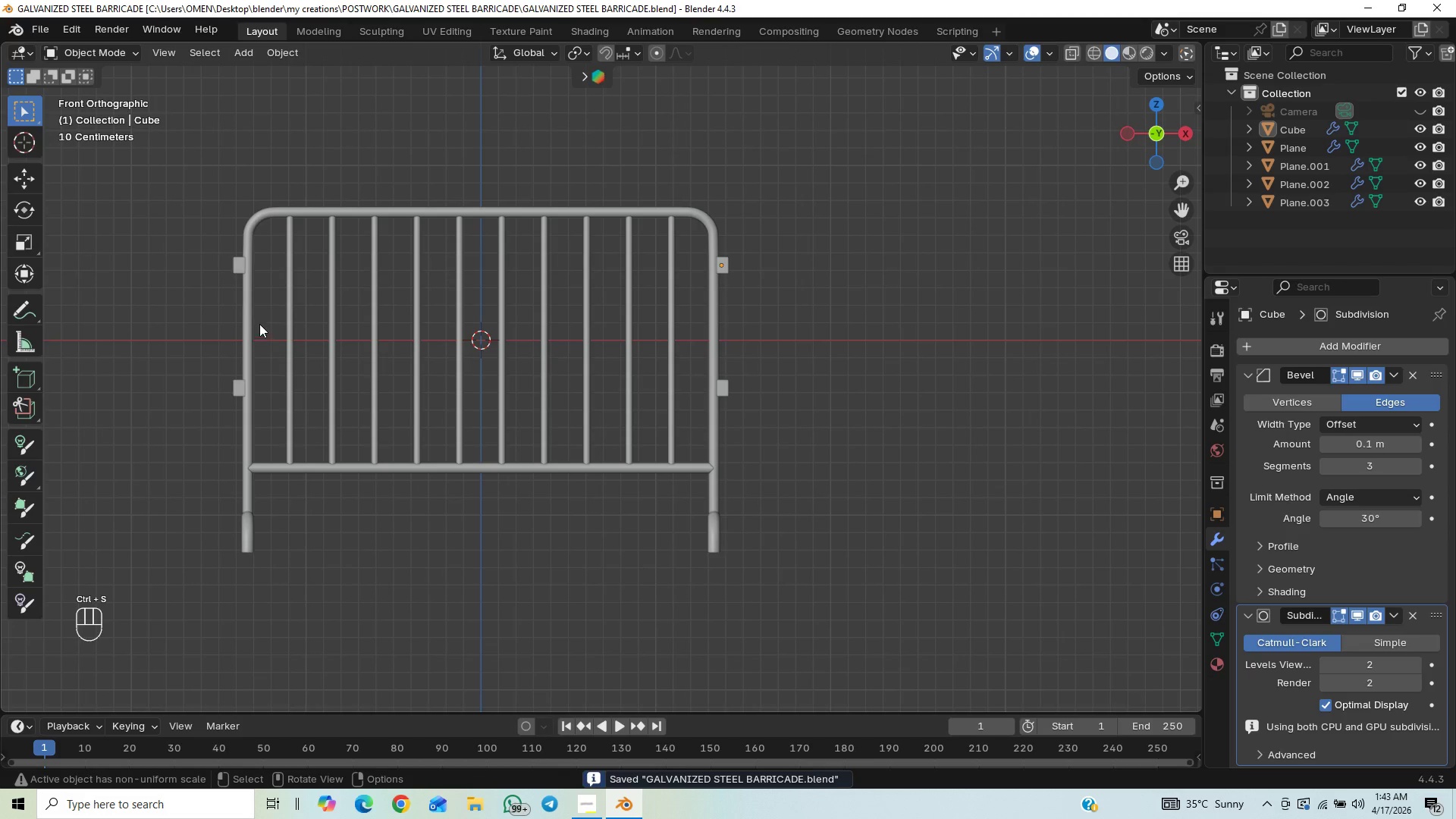 
left_click([234, 274])
 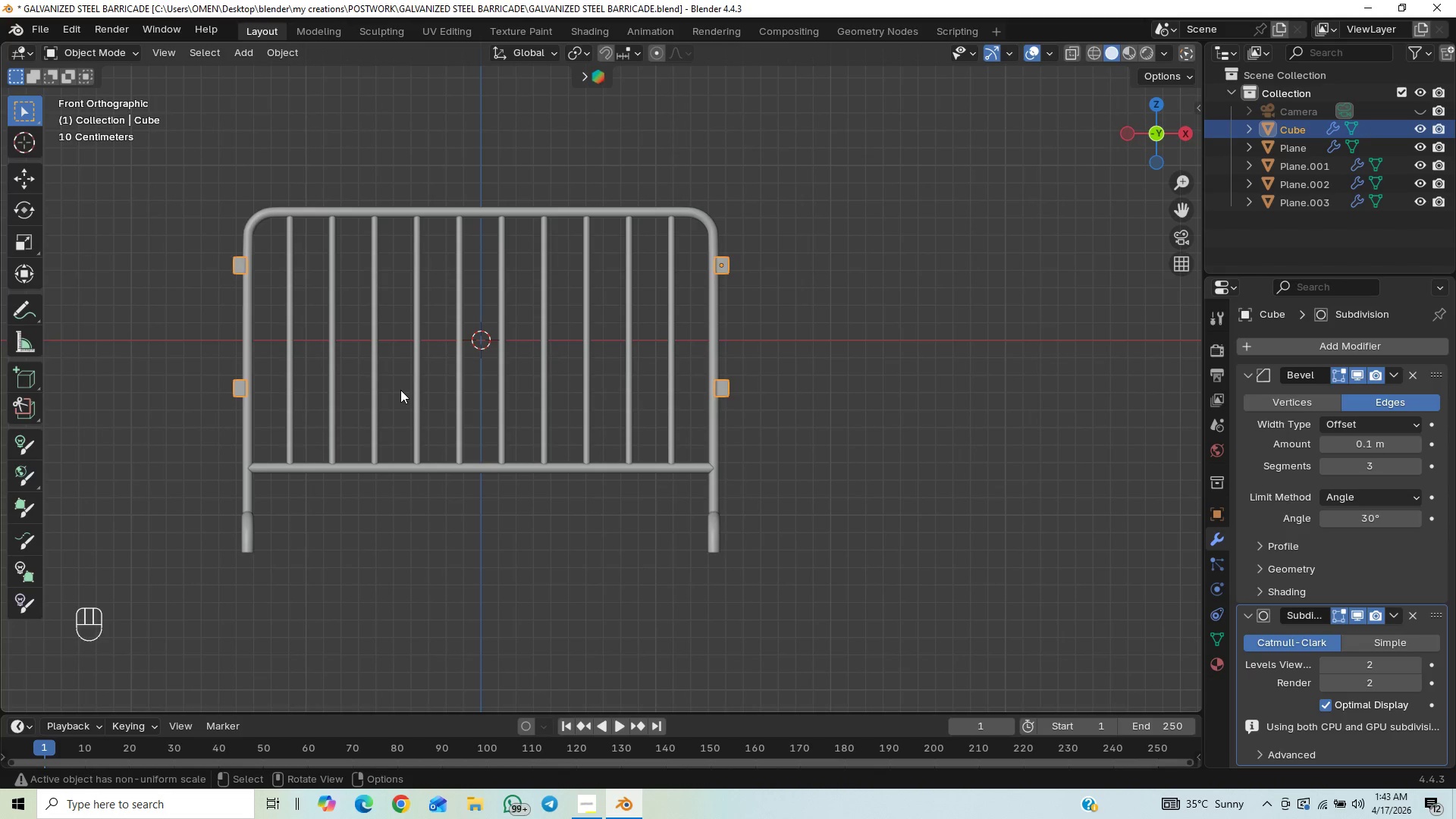 
wait(9.0)
 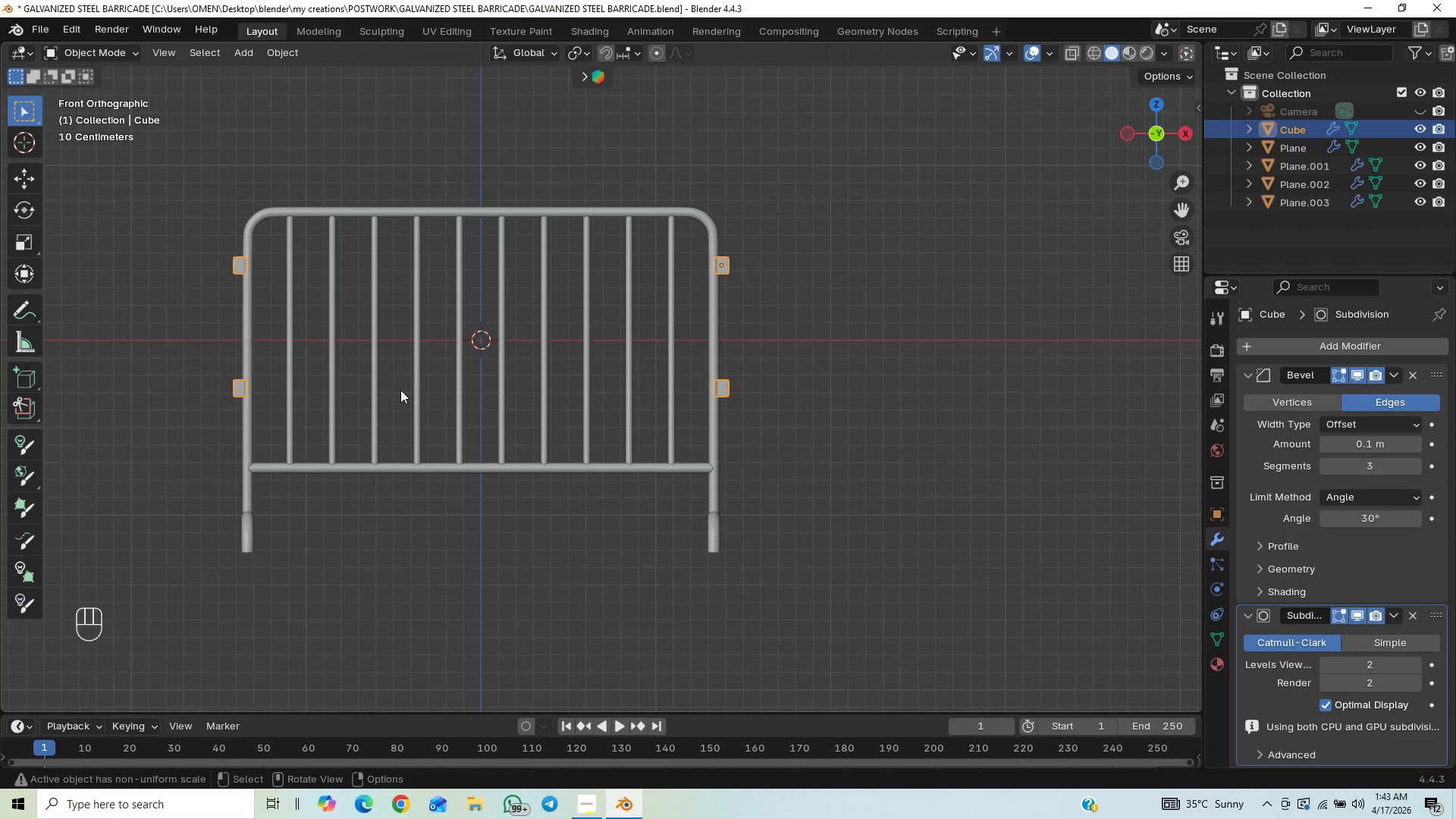 
left_click([722, 267])
 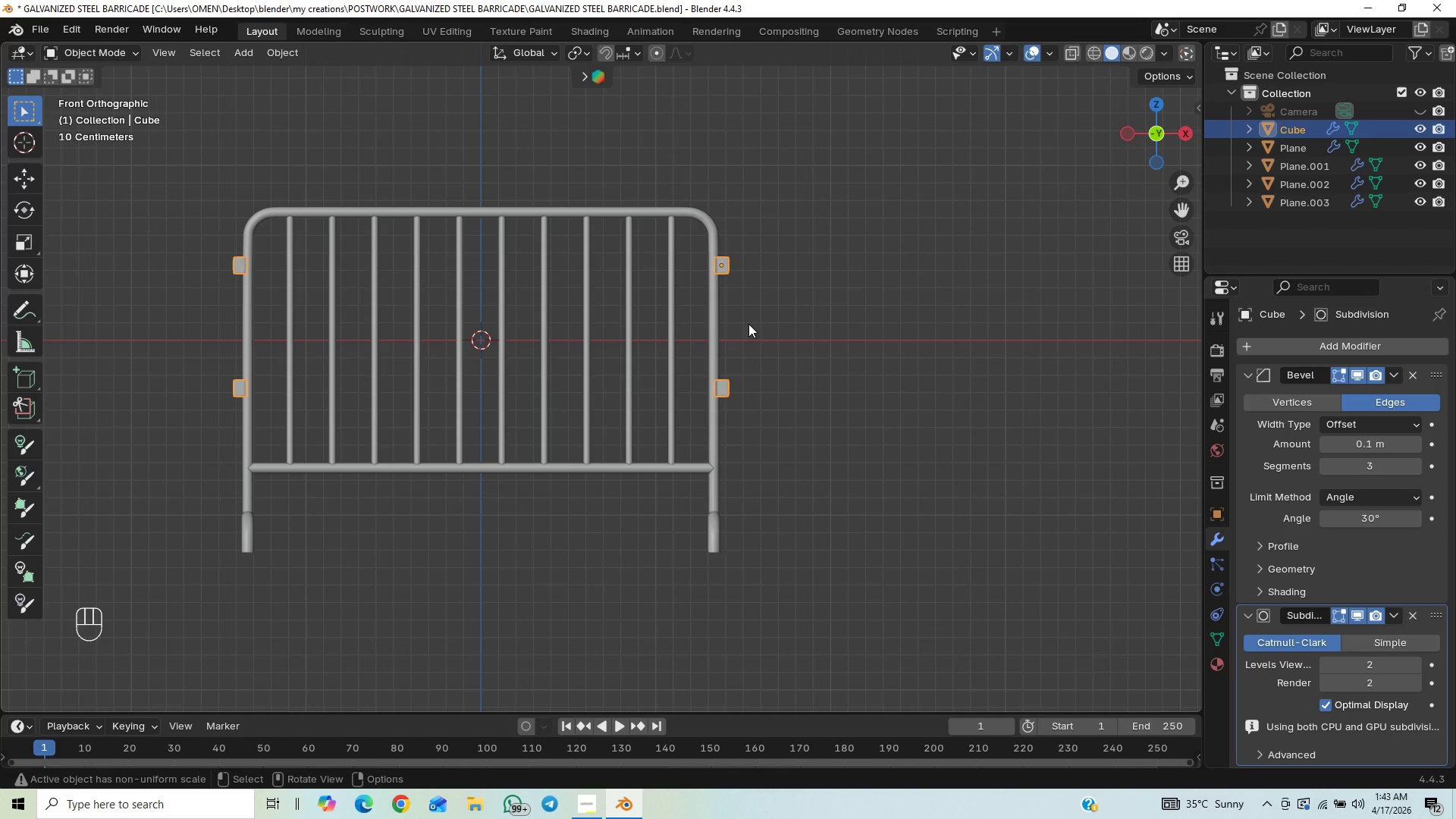 
key(Tab)
 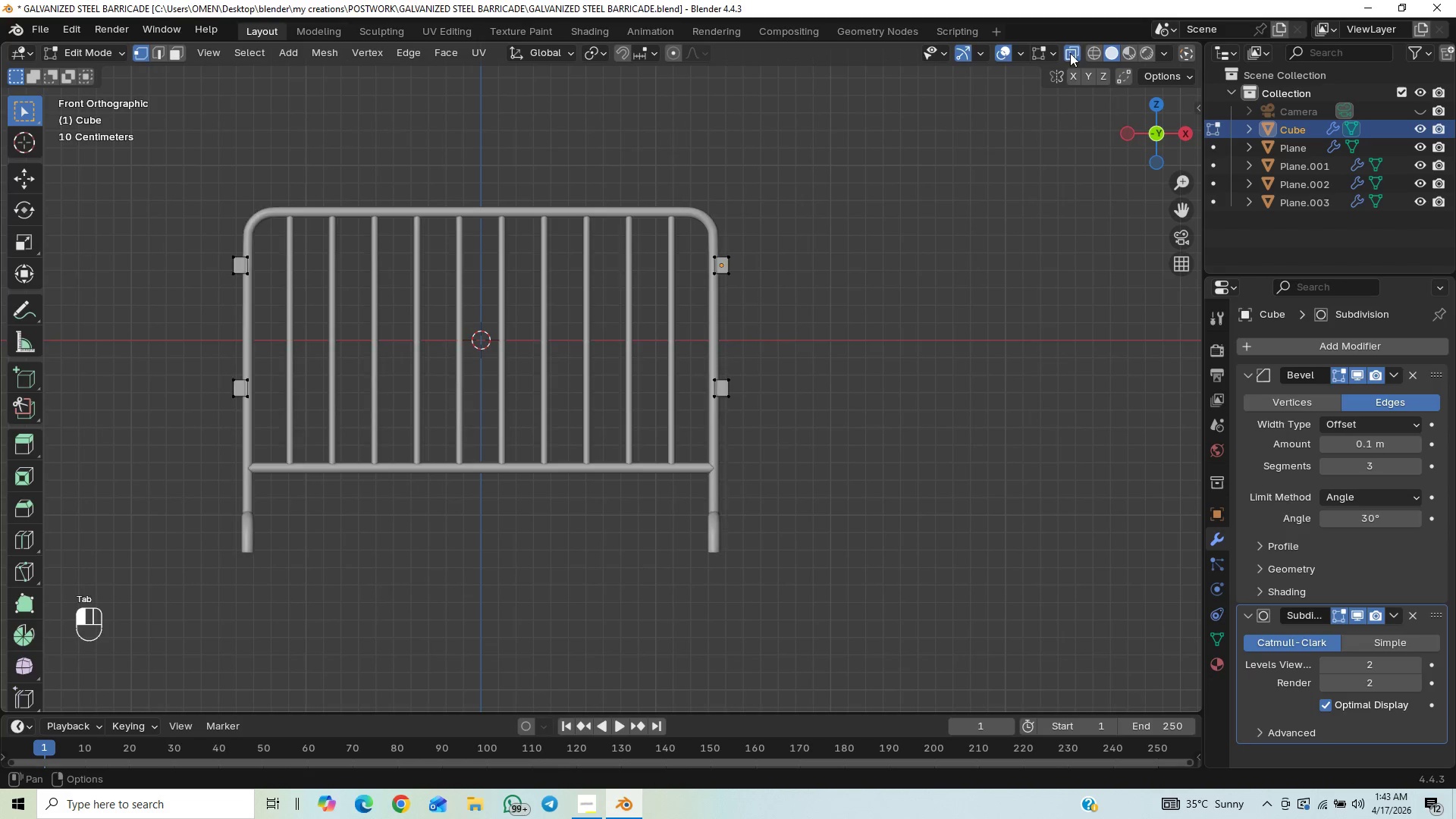 
left_click_drag(start_coordinate=[843, 196], to_coordinate=[677, 421])
 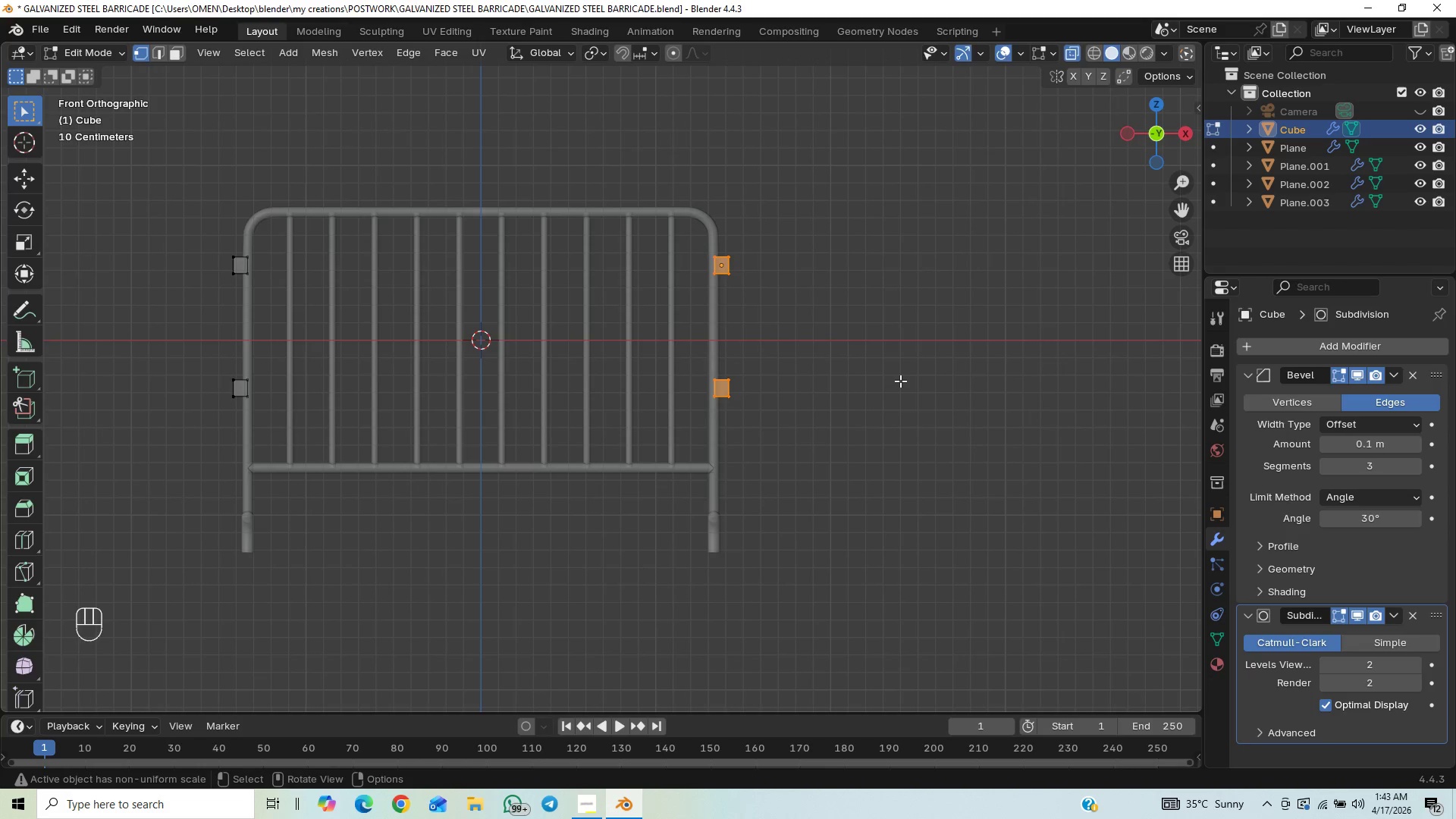 
key(X)
 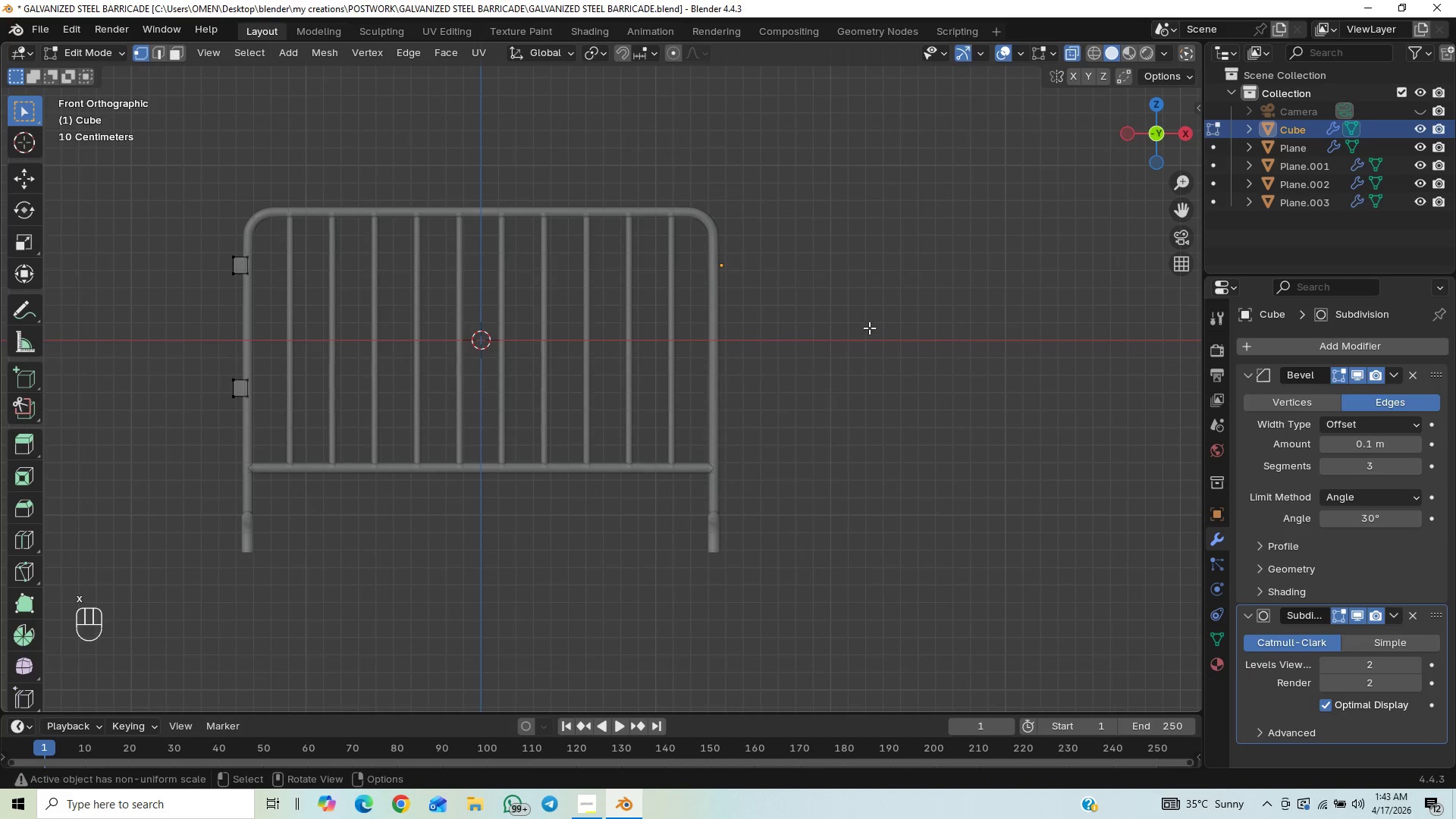 
key(Control+S)
 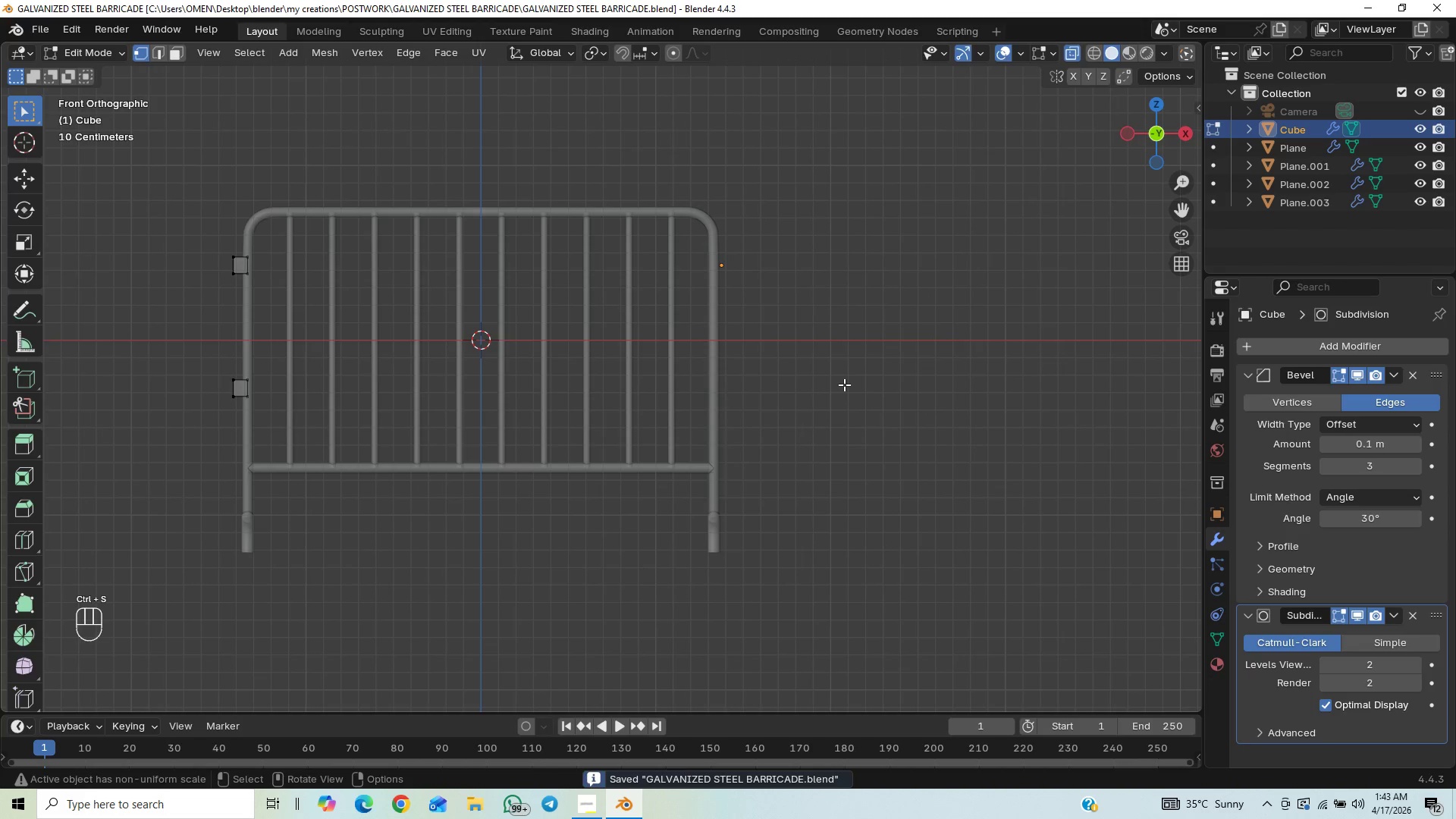 
key(Tab)
 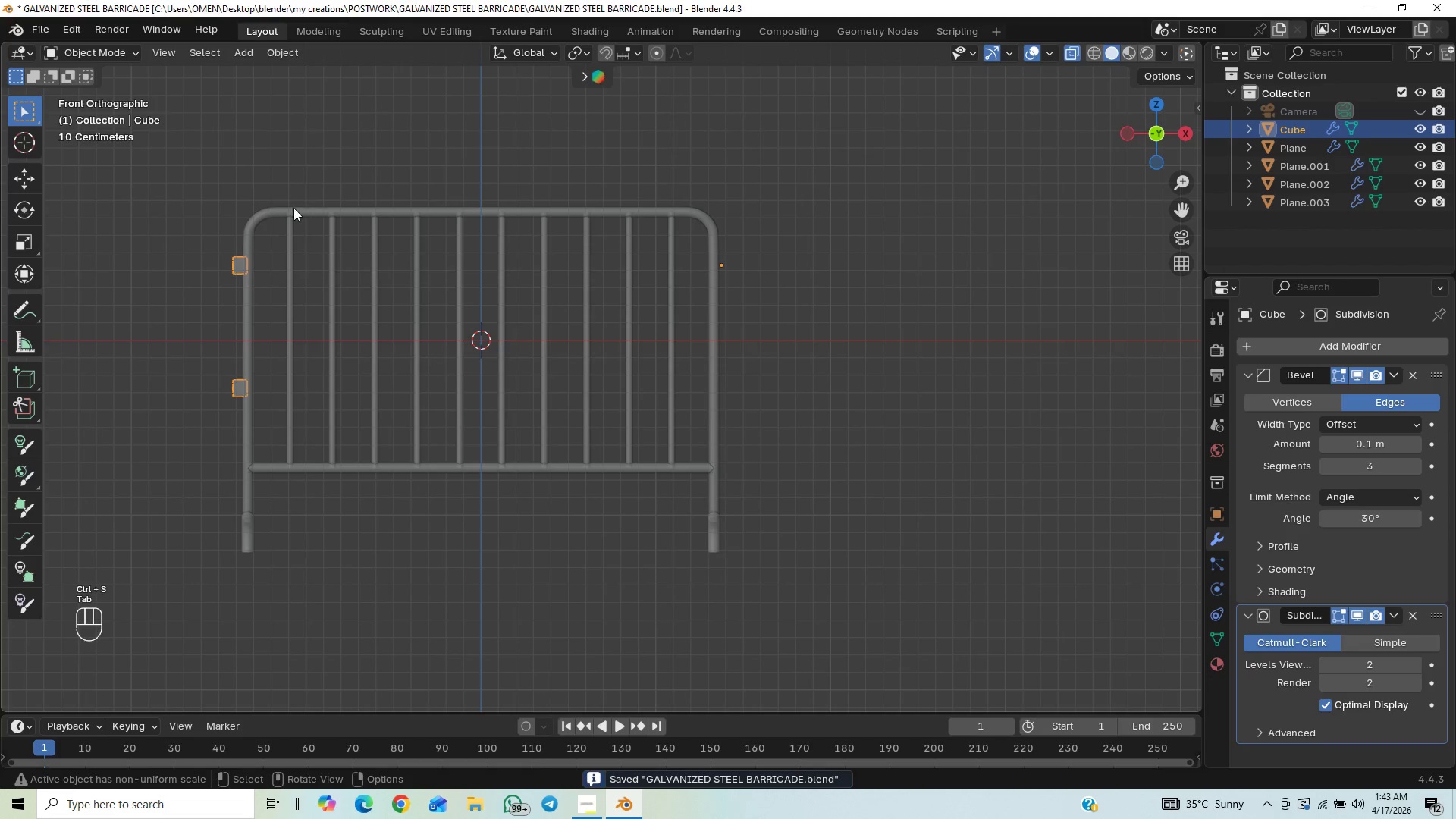 
mouse_move([240, 284])
 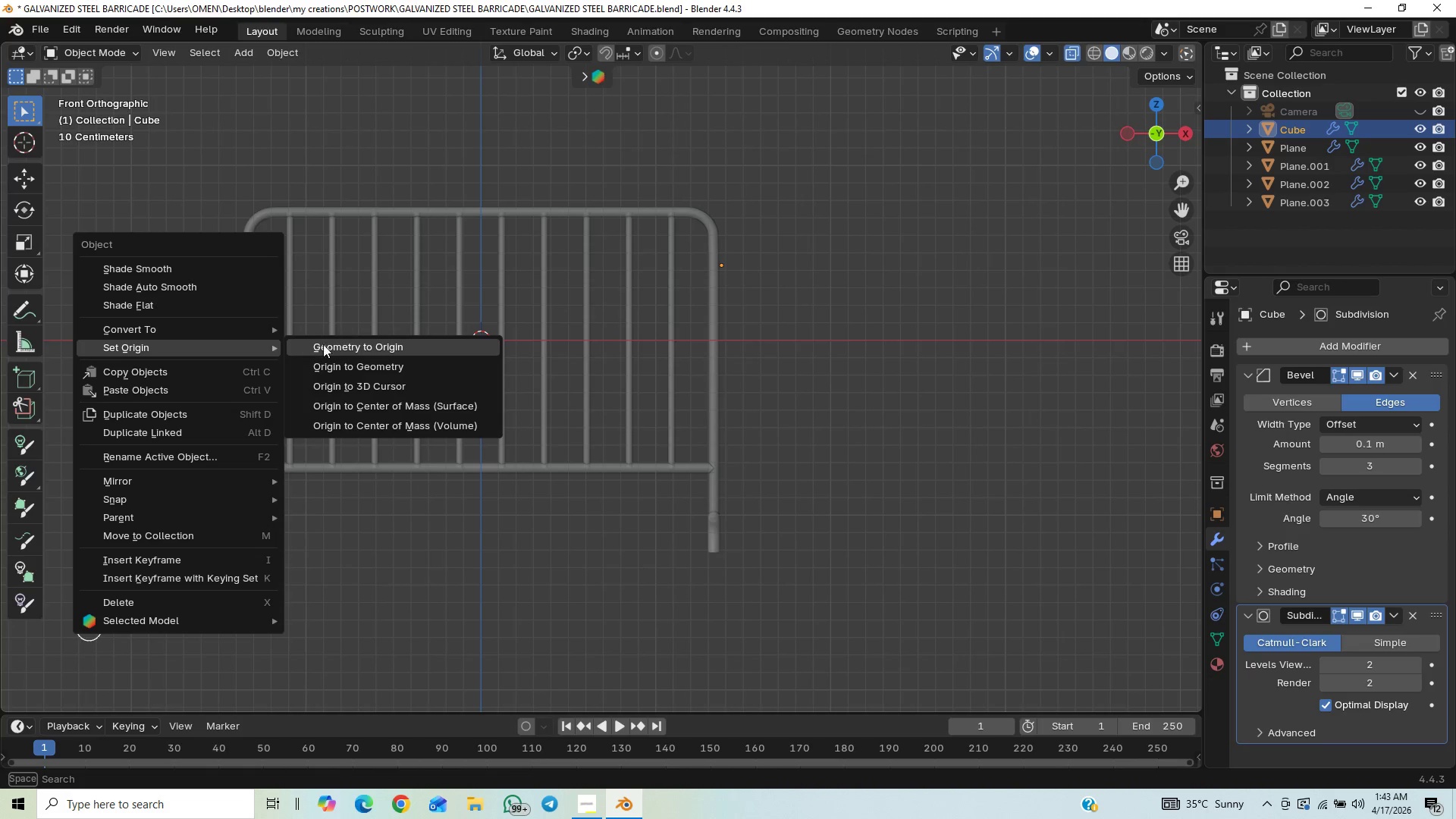 
left_click([344, 359])
 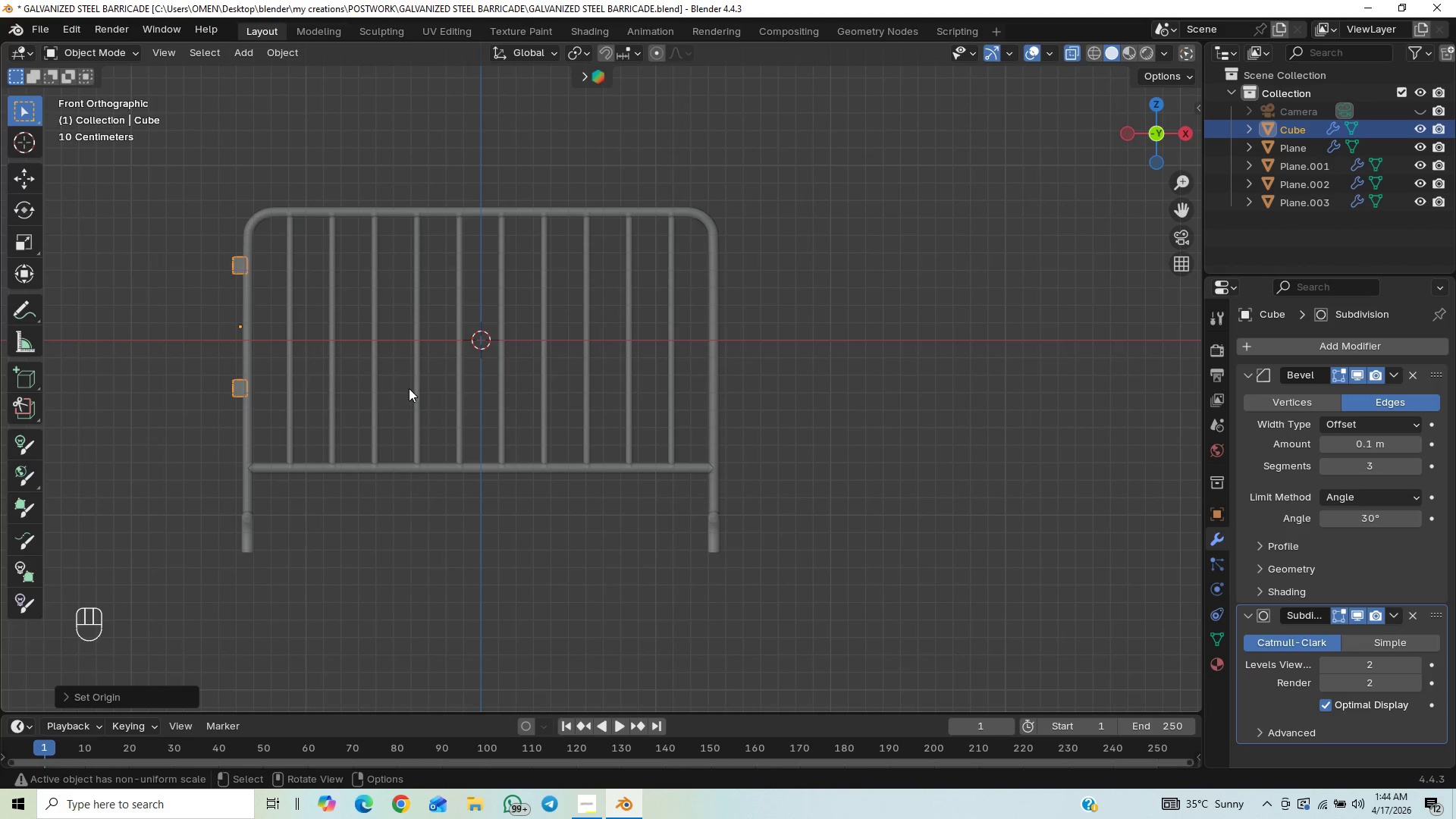 
hold_key(key=ControlLeft, duration=0.33)
 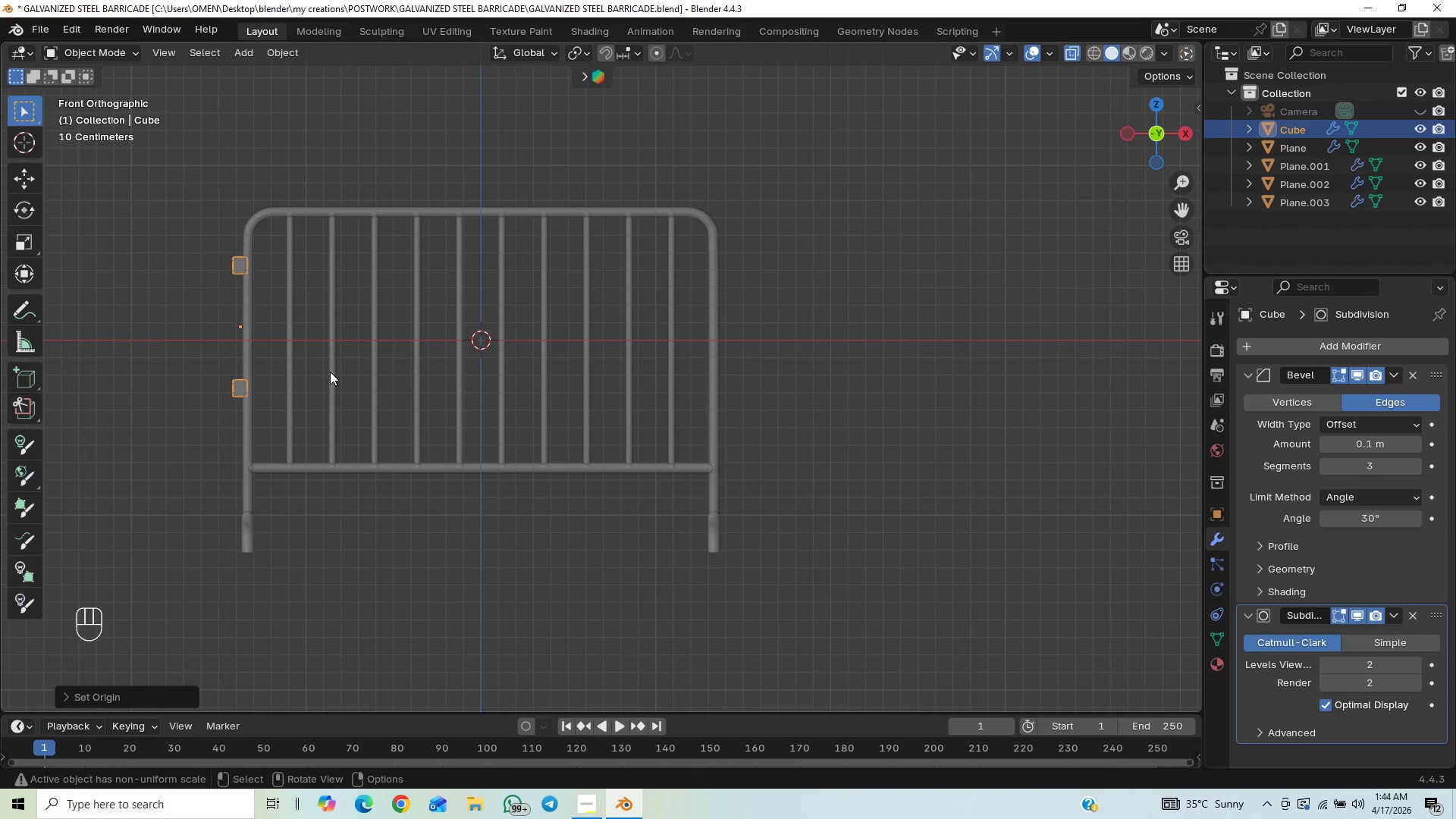 
key(Control+S)
 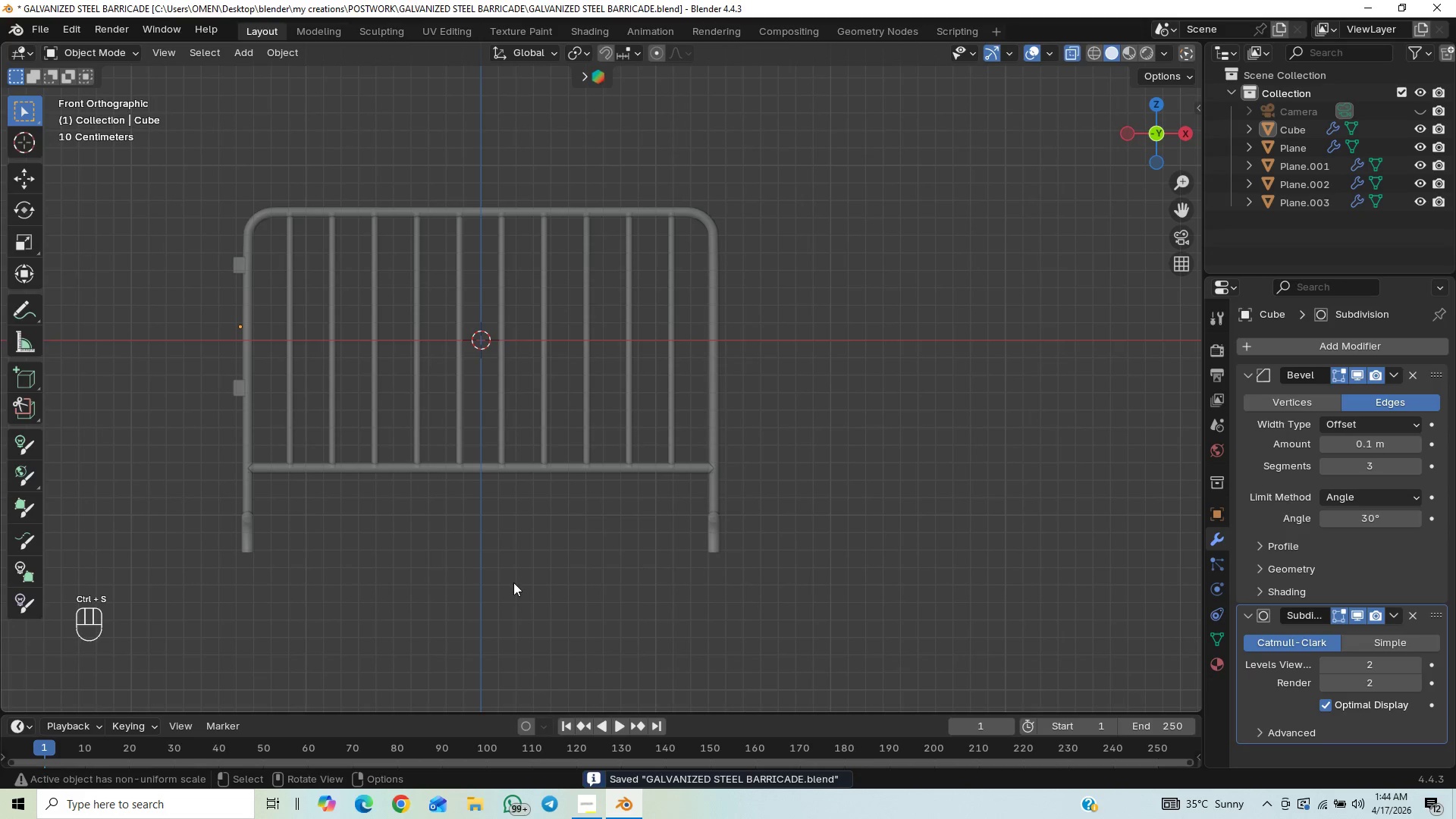 
left_click([587, 800])
 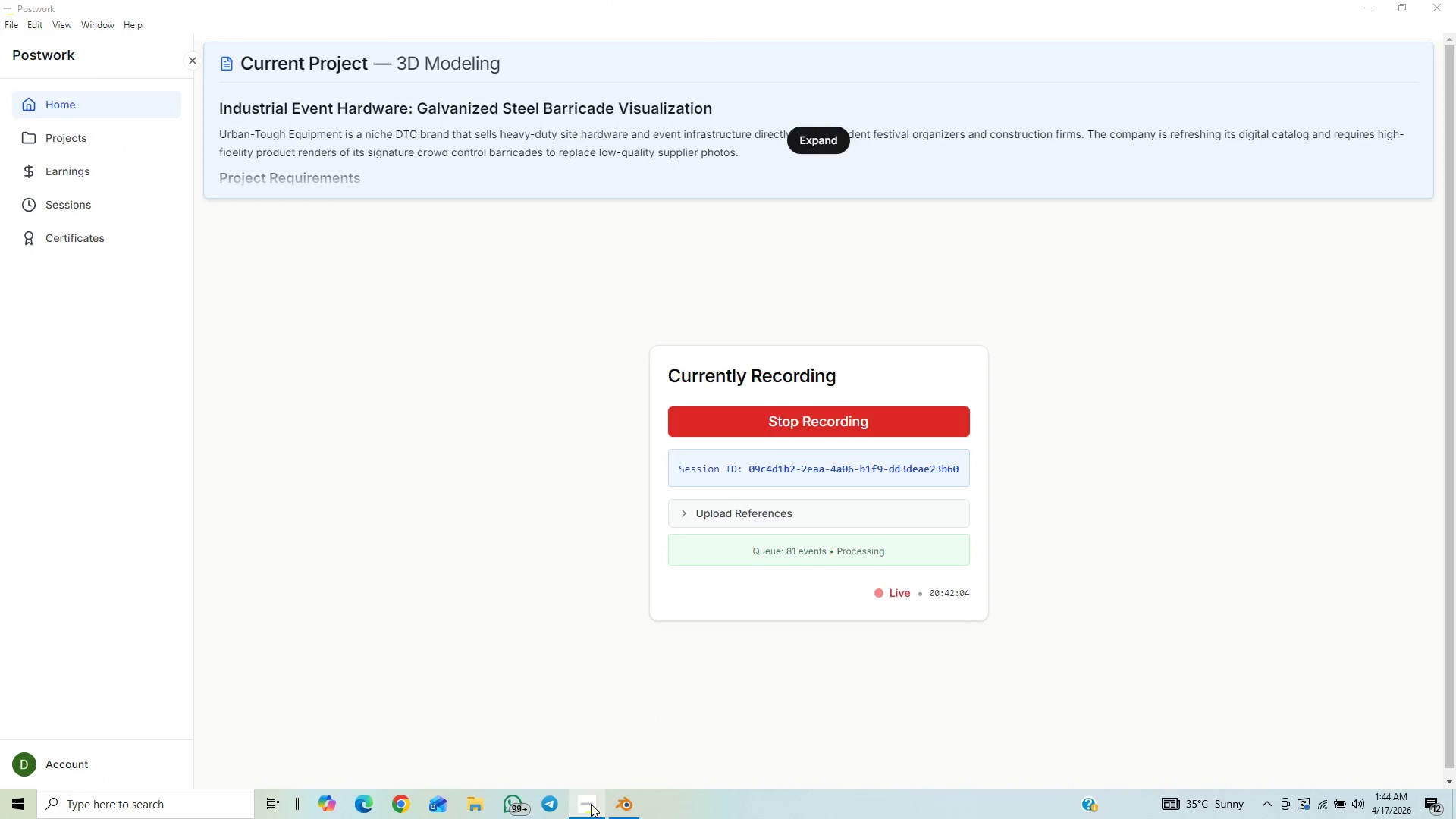 
key(Control+S)
 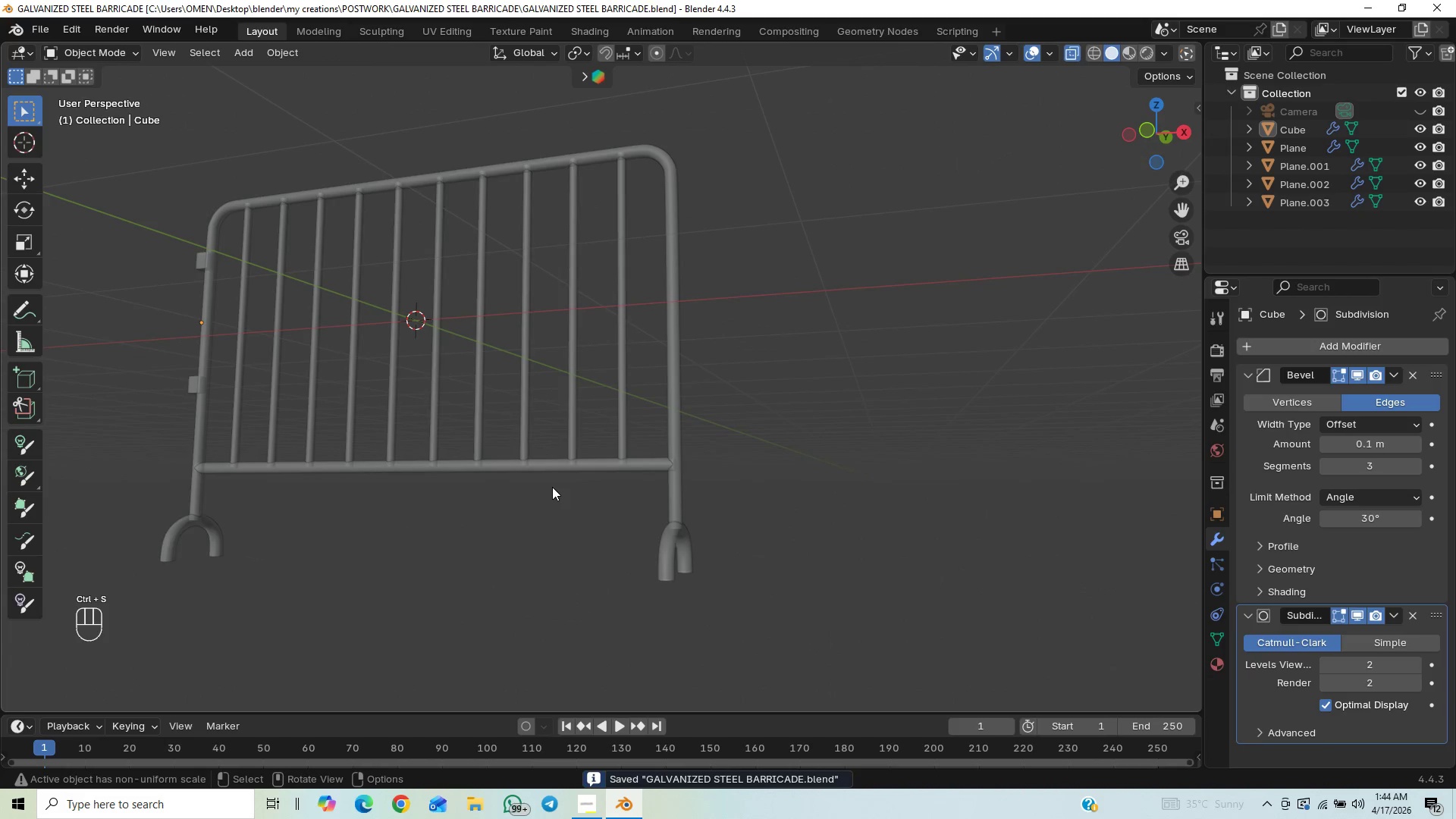 
key(Tab)
 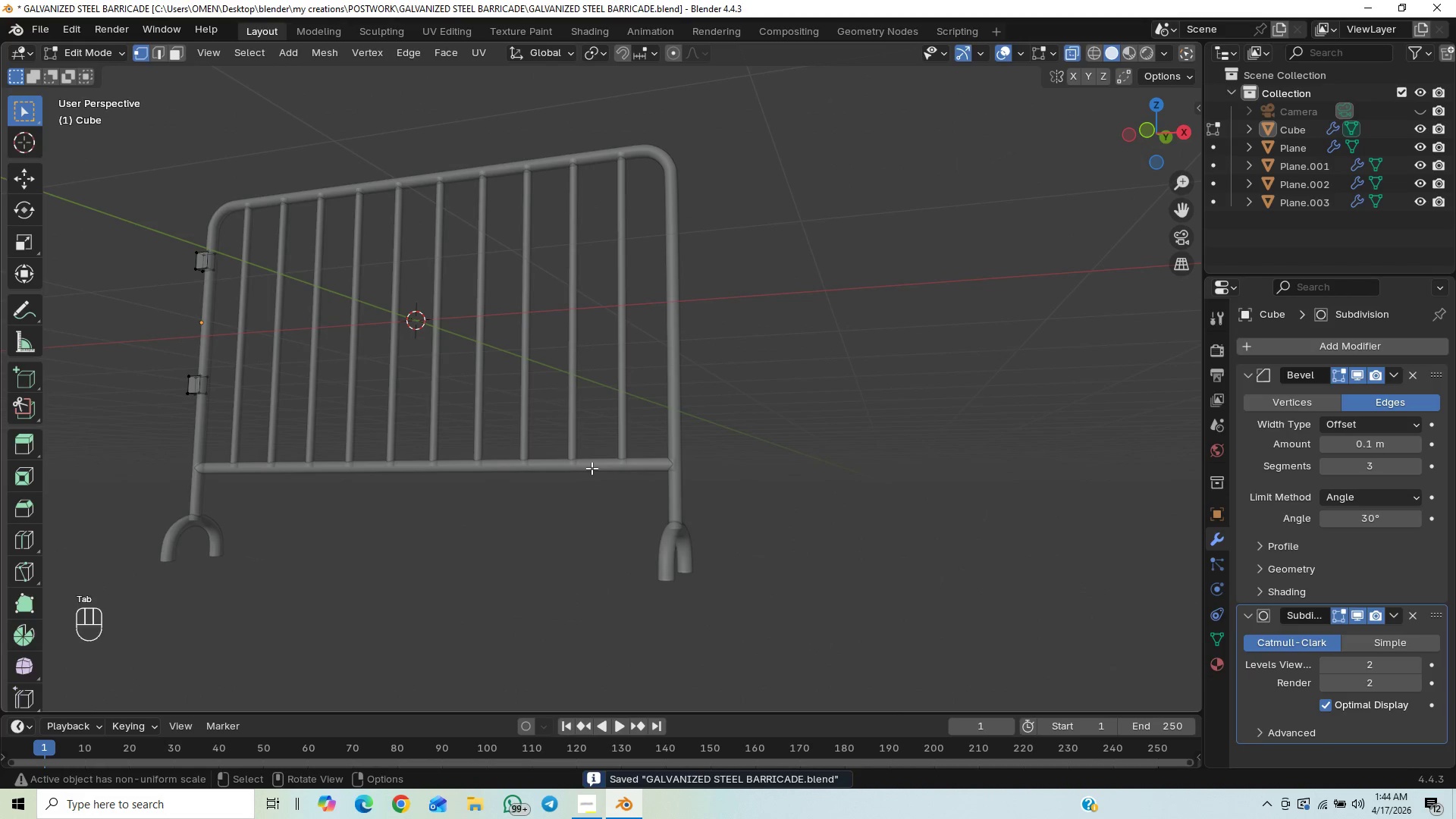 
key(Tab)
 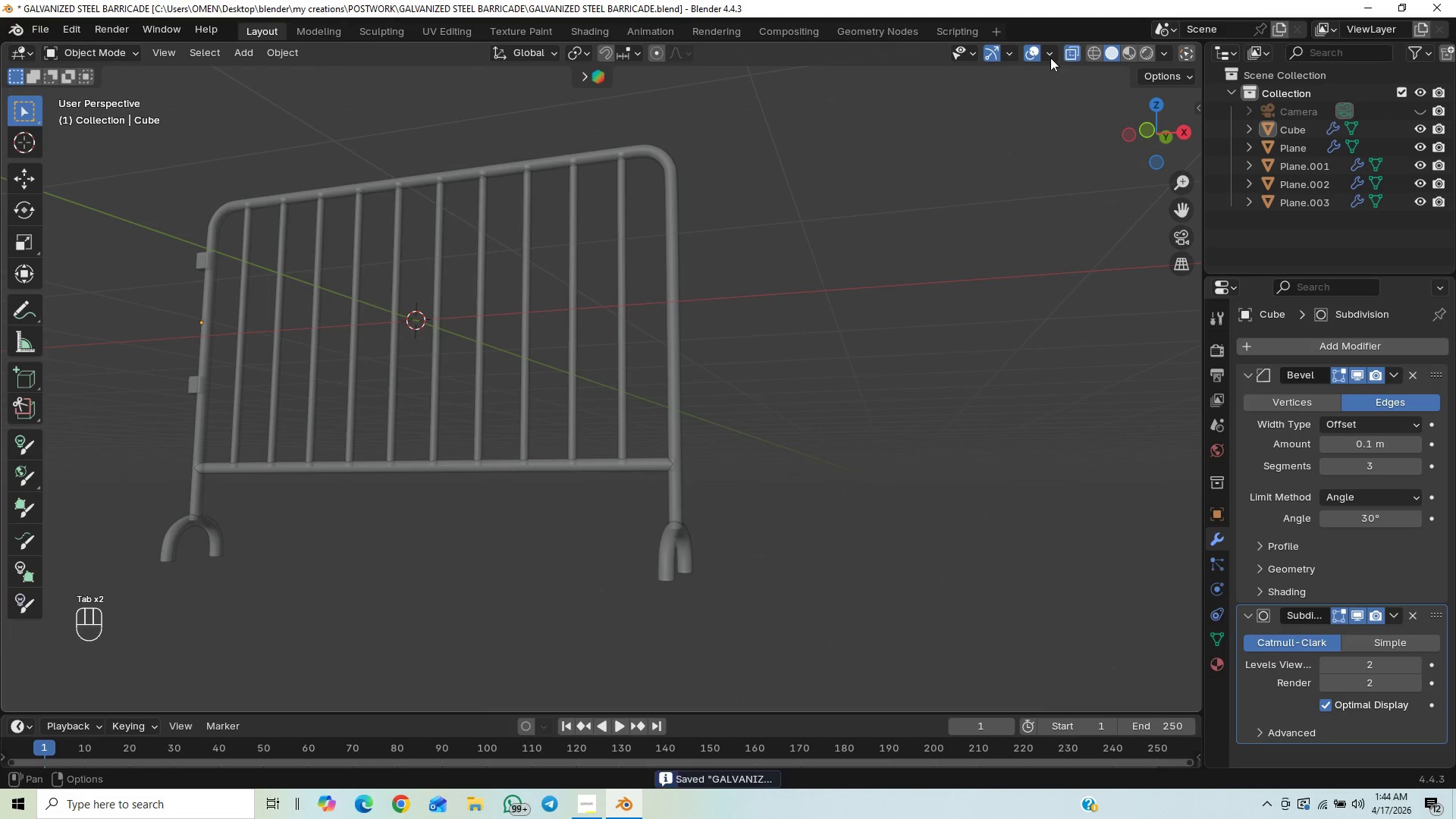 
left_click([1074, 52])
 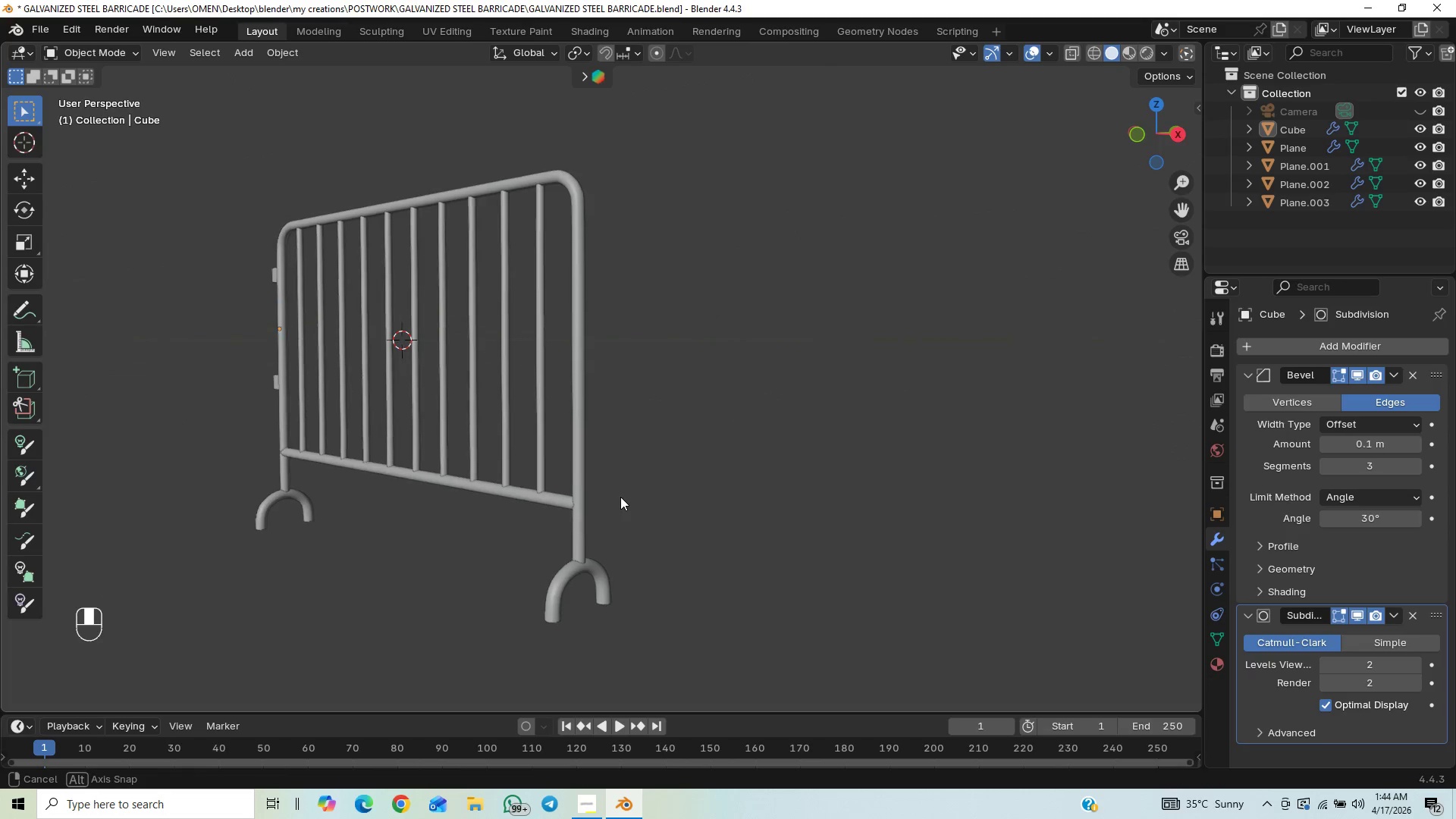 
hold_key(key=ControlLeft, duration=0.67)
 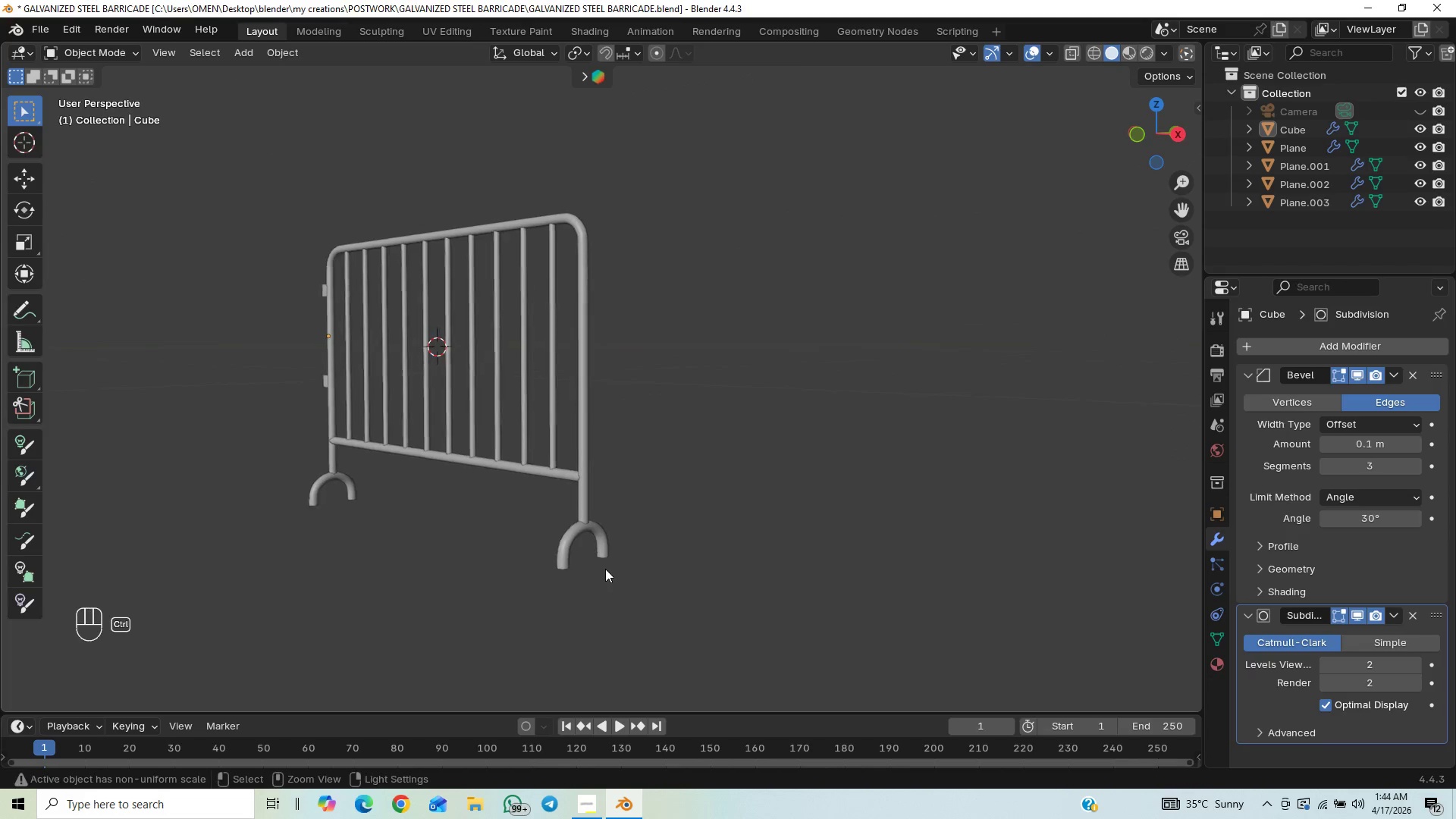 
scroll: coordinate [743, 390], scroll_direction: up, amount: 81.0
 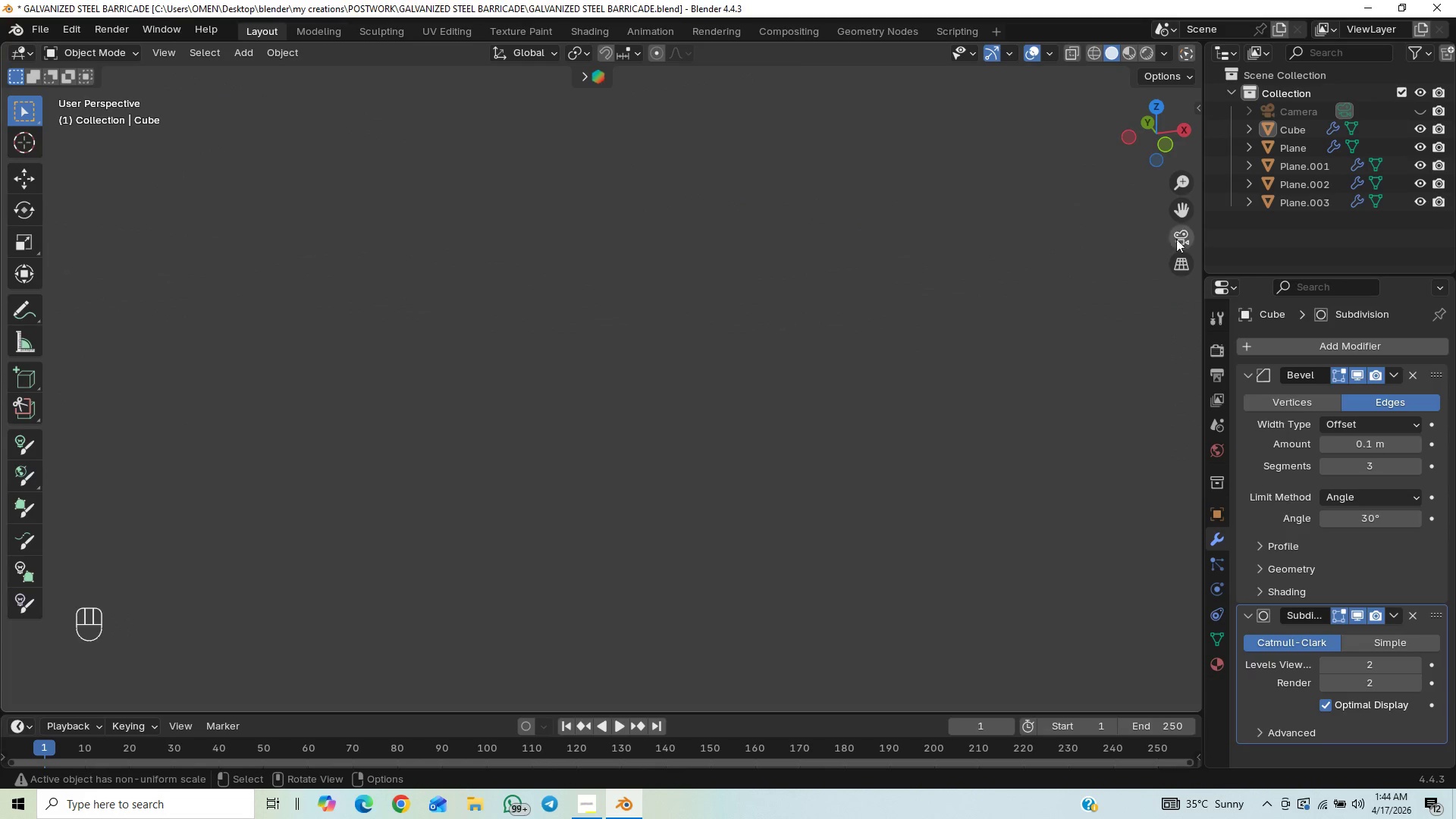 
scroll: coordinate [696, 334], scroll_direction: down, amount: 24.0
 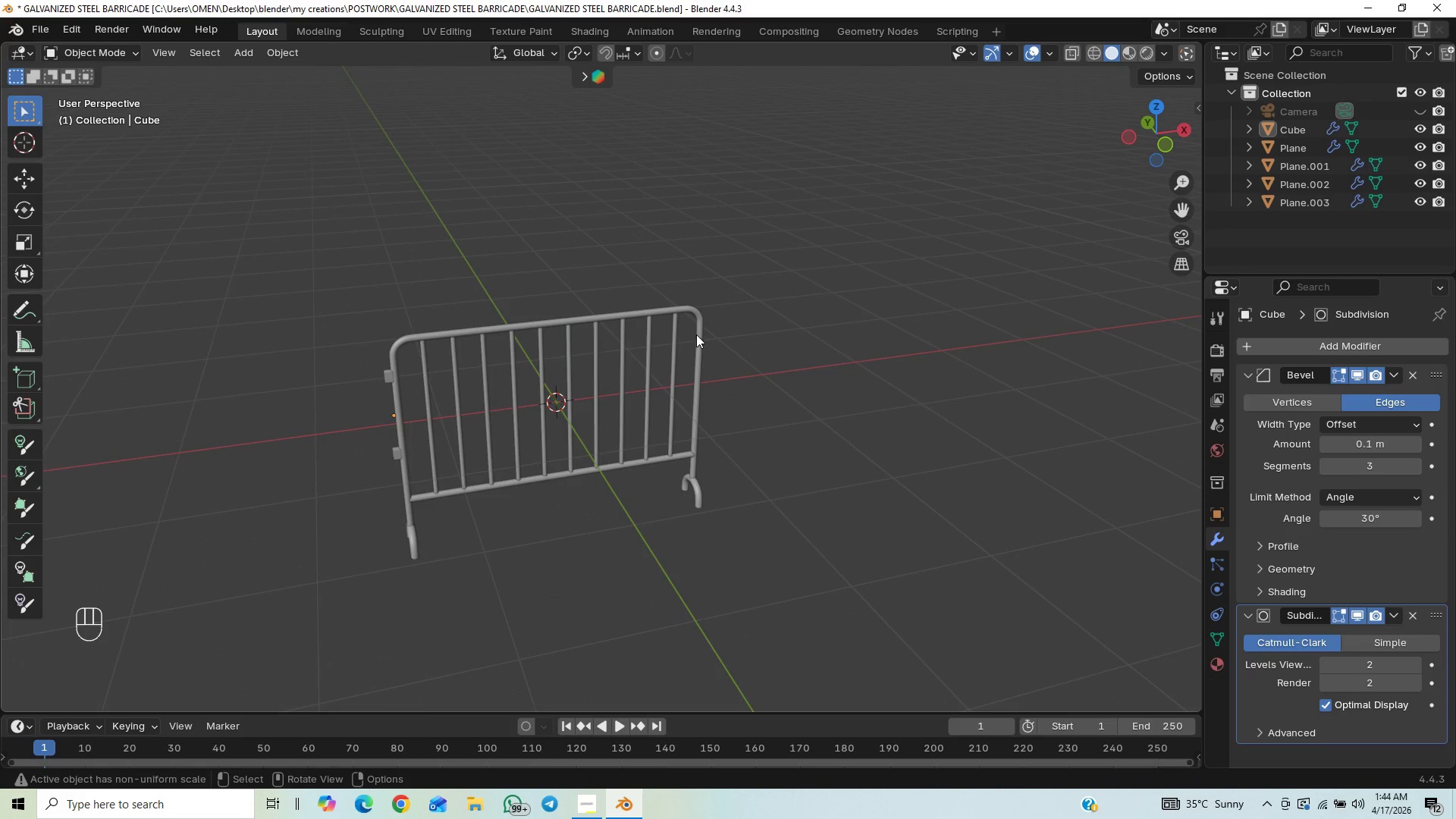 
scroll: coordinate [696, 337], scroll_direction: up, amount: 1.0
 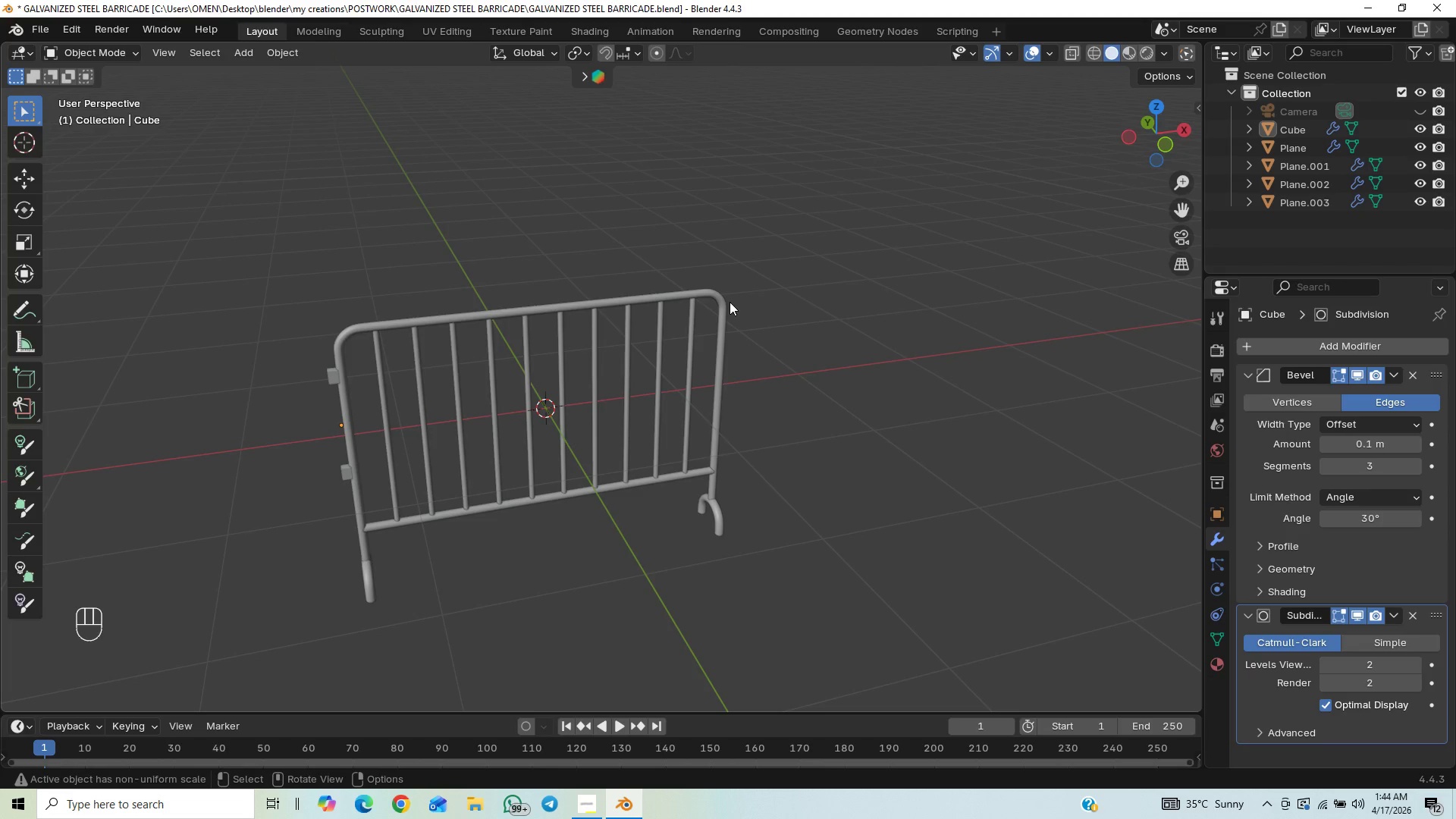 
key(End)
 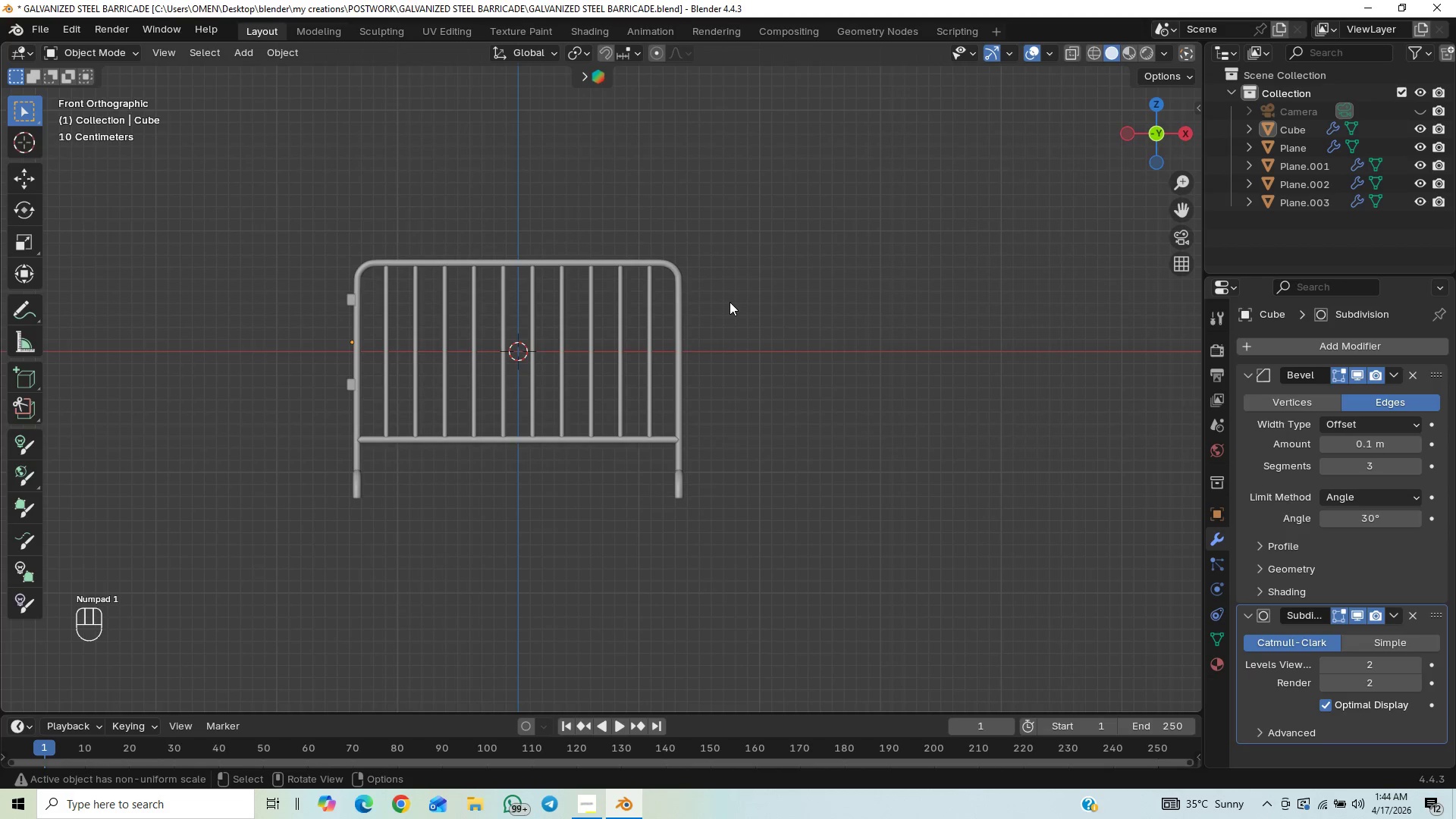 
key(Control+S)
 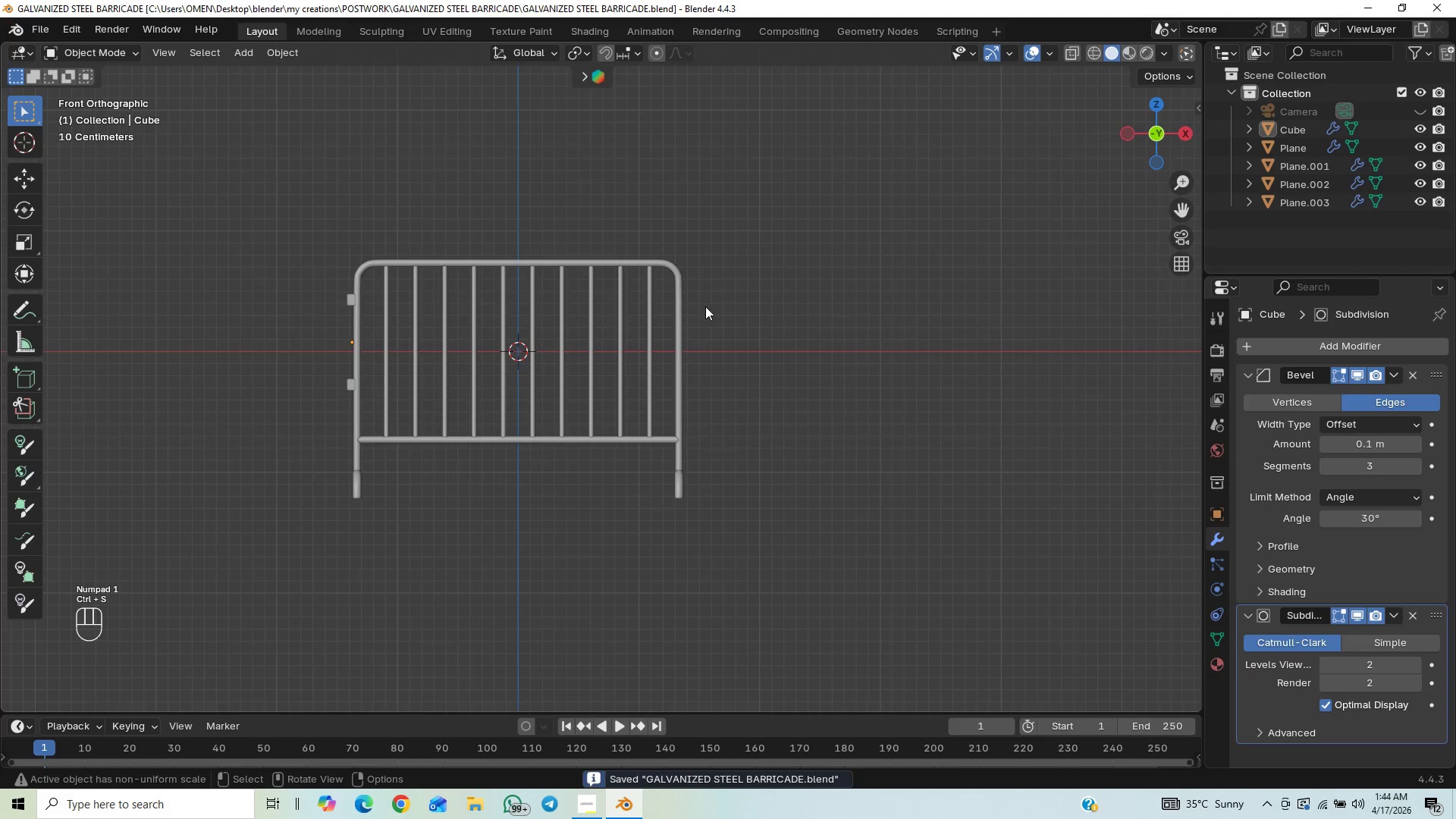 
key(Shift+A)
 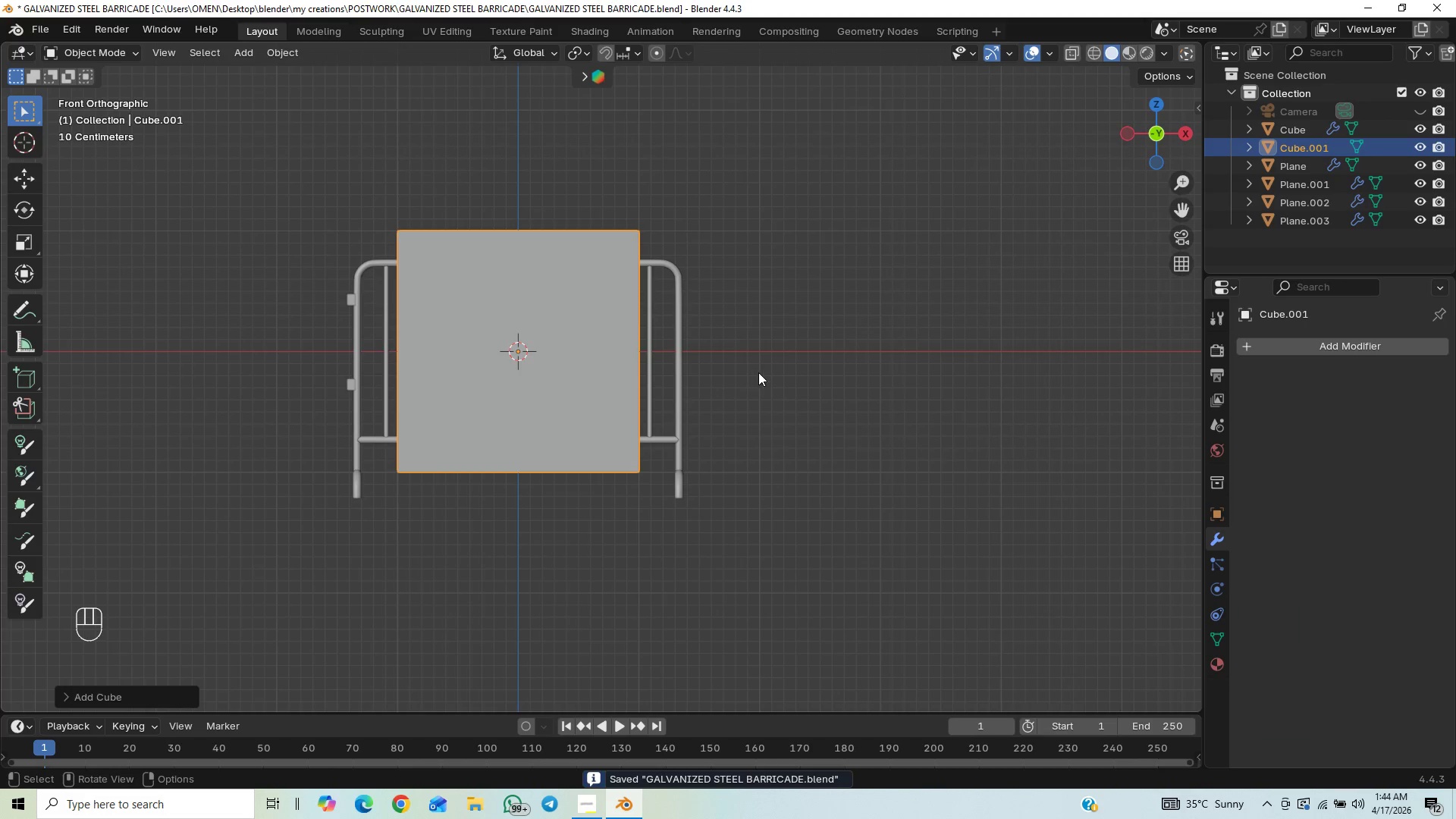 
key(S)
 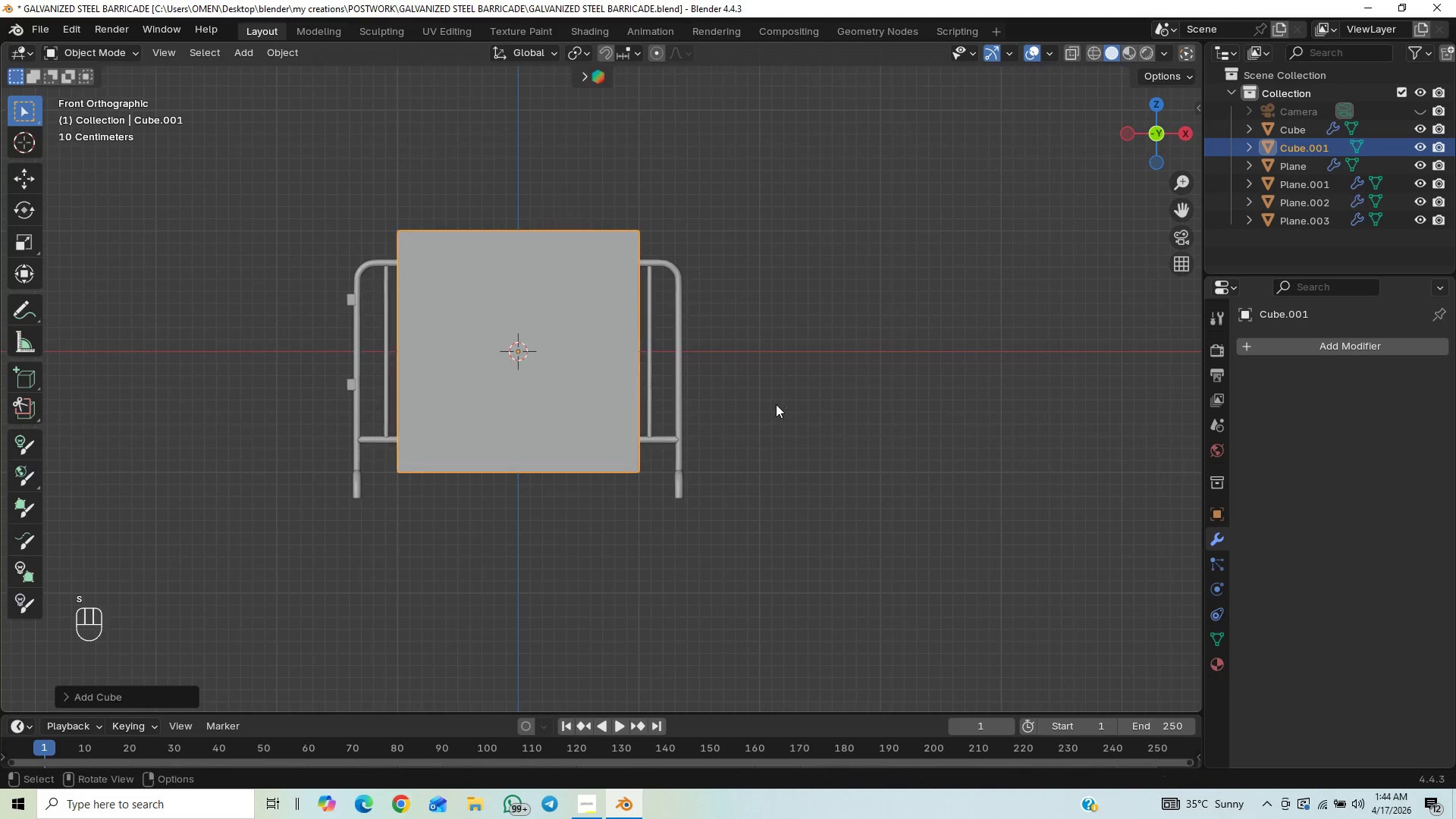 
key(M)
 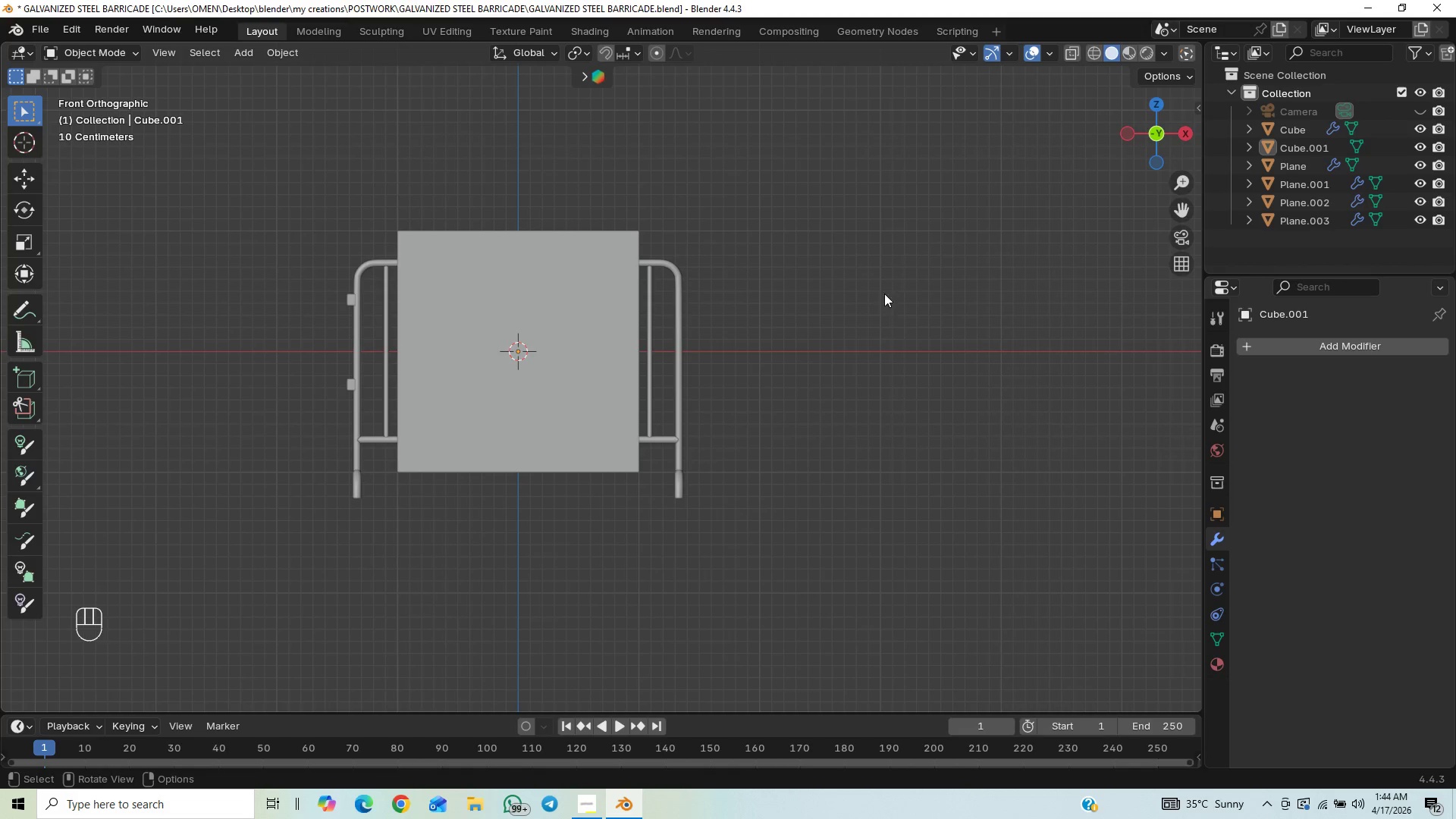 
right_click([585, 366])
 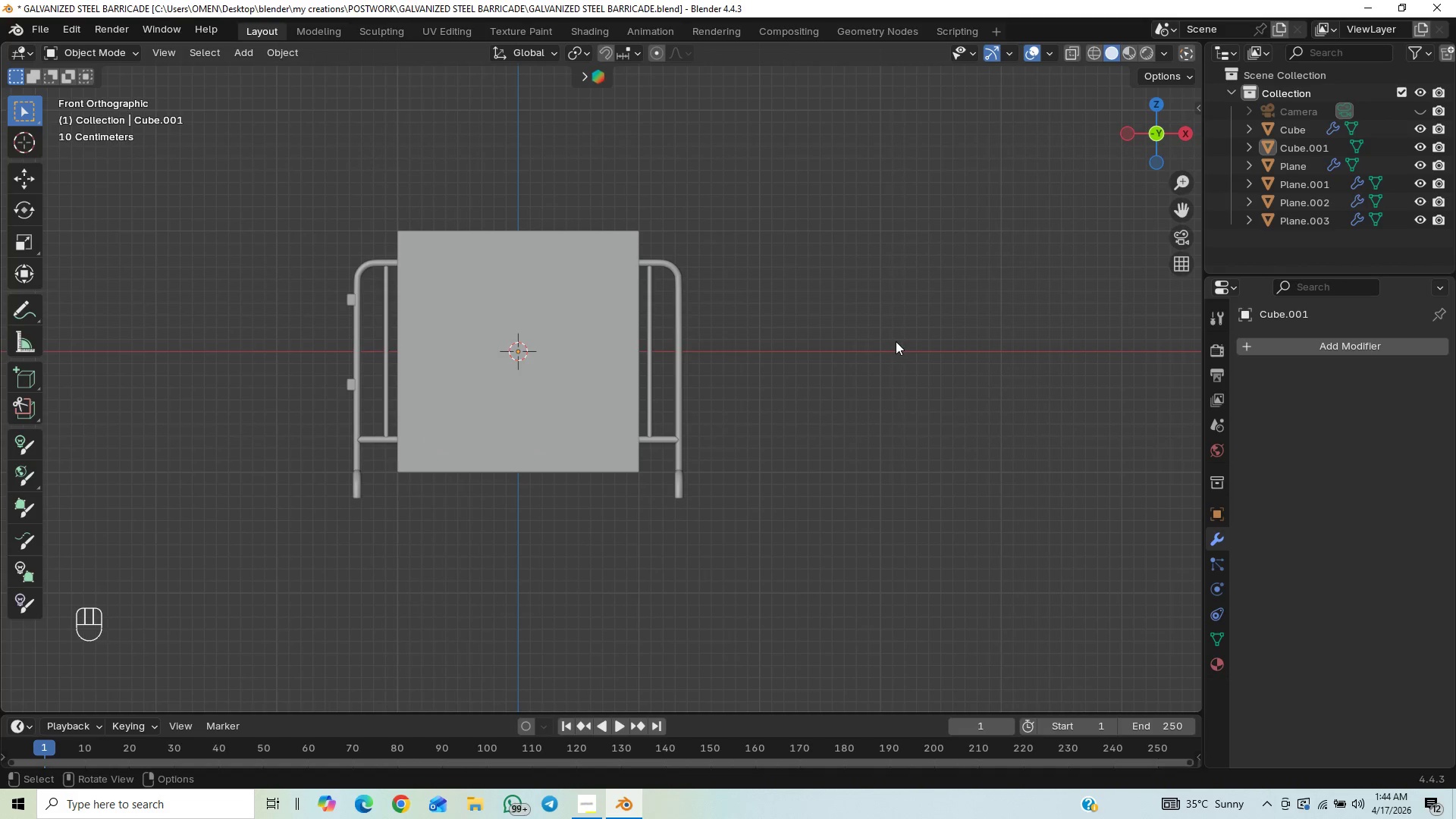 
key(M)
 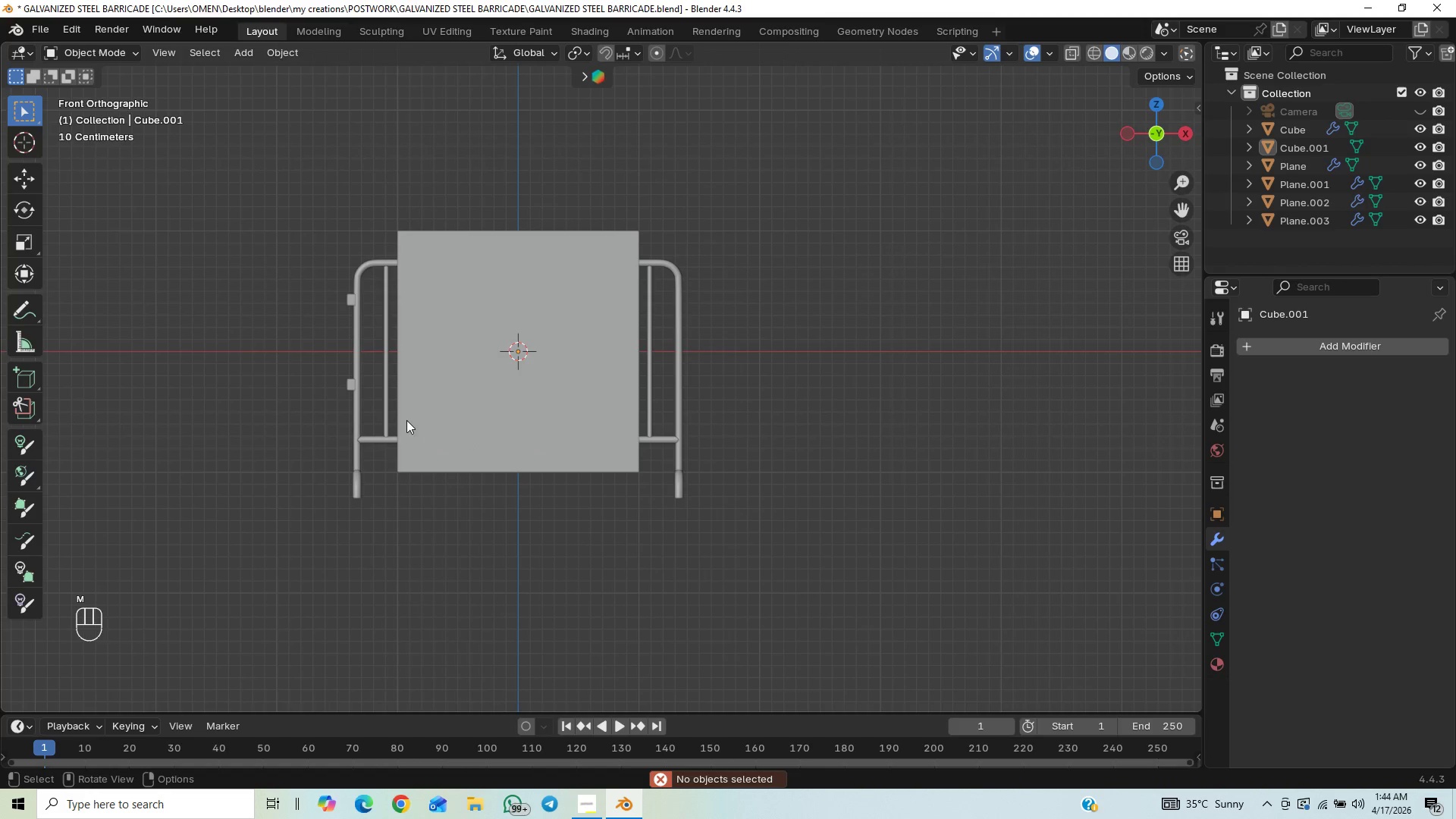 
left_click([403, 403])
 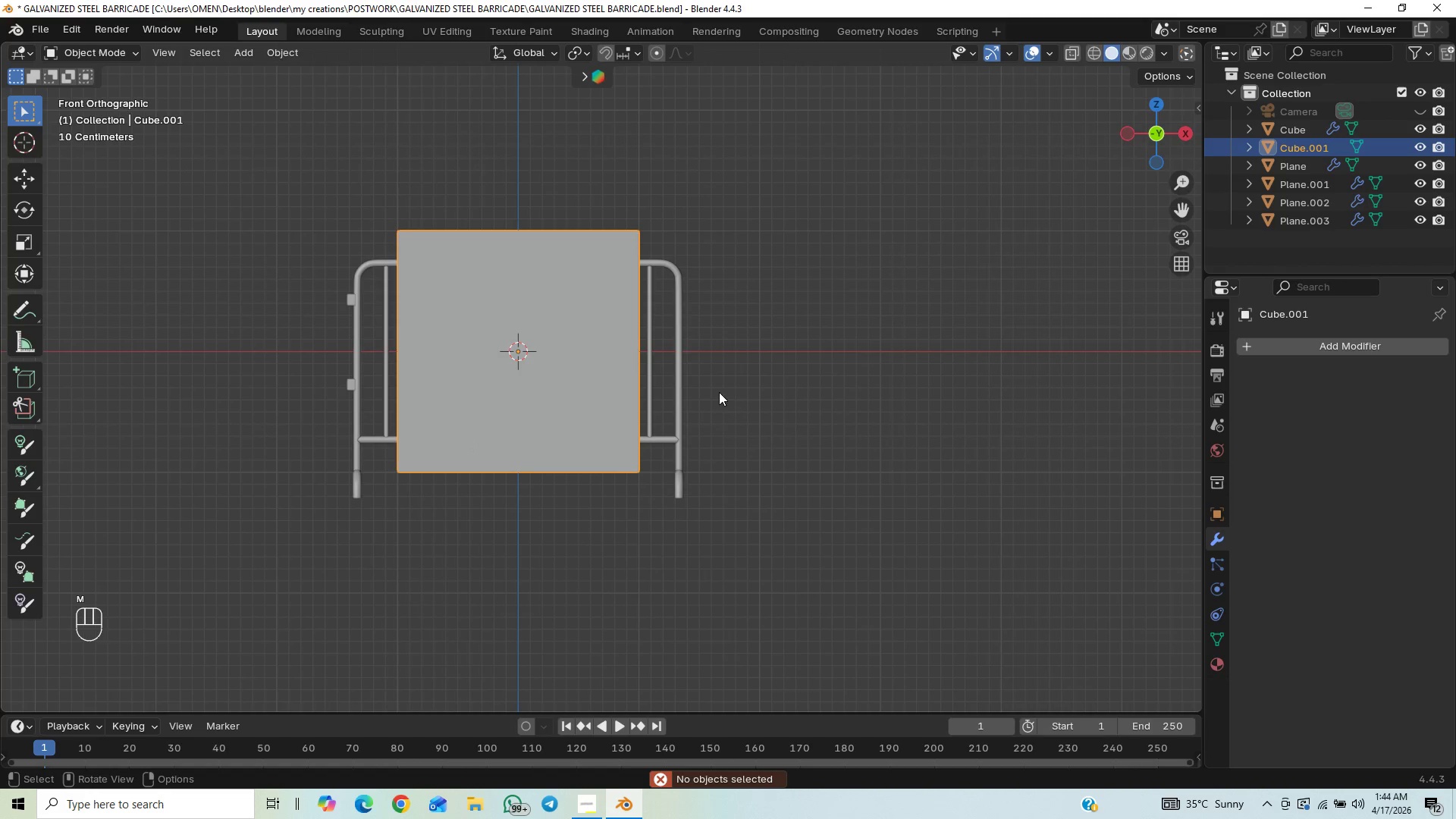 
key(A)
 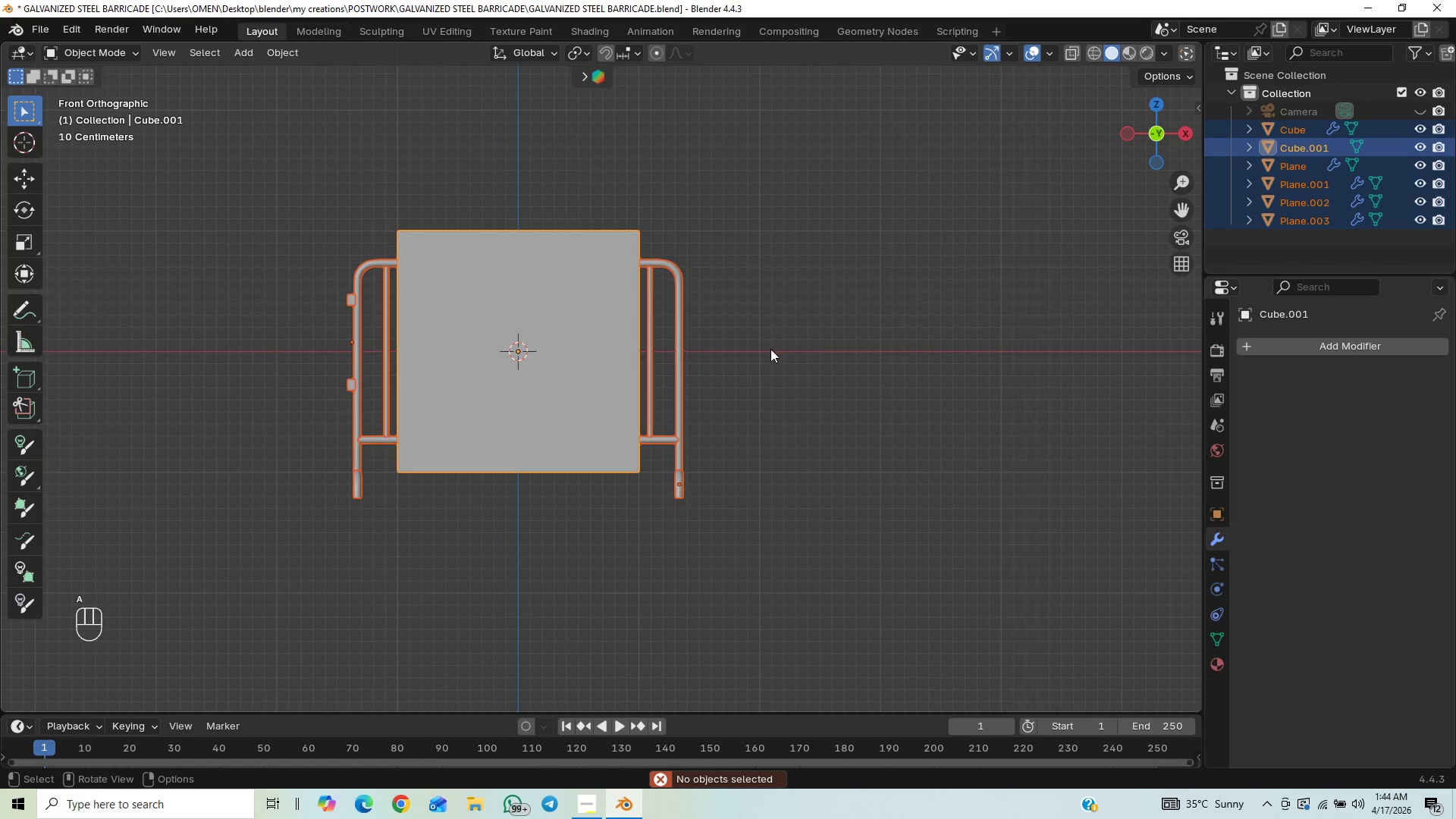 
left_click([722, 399])
 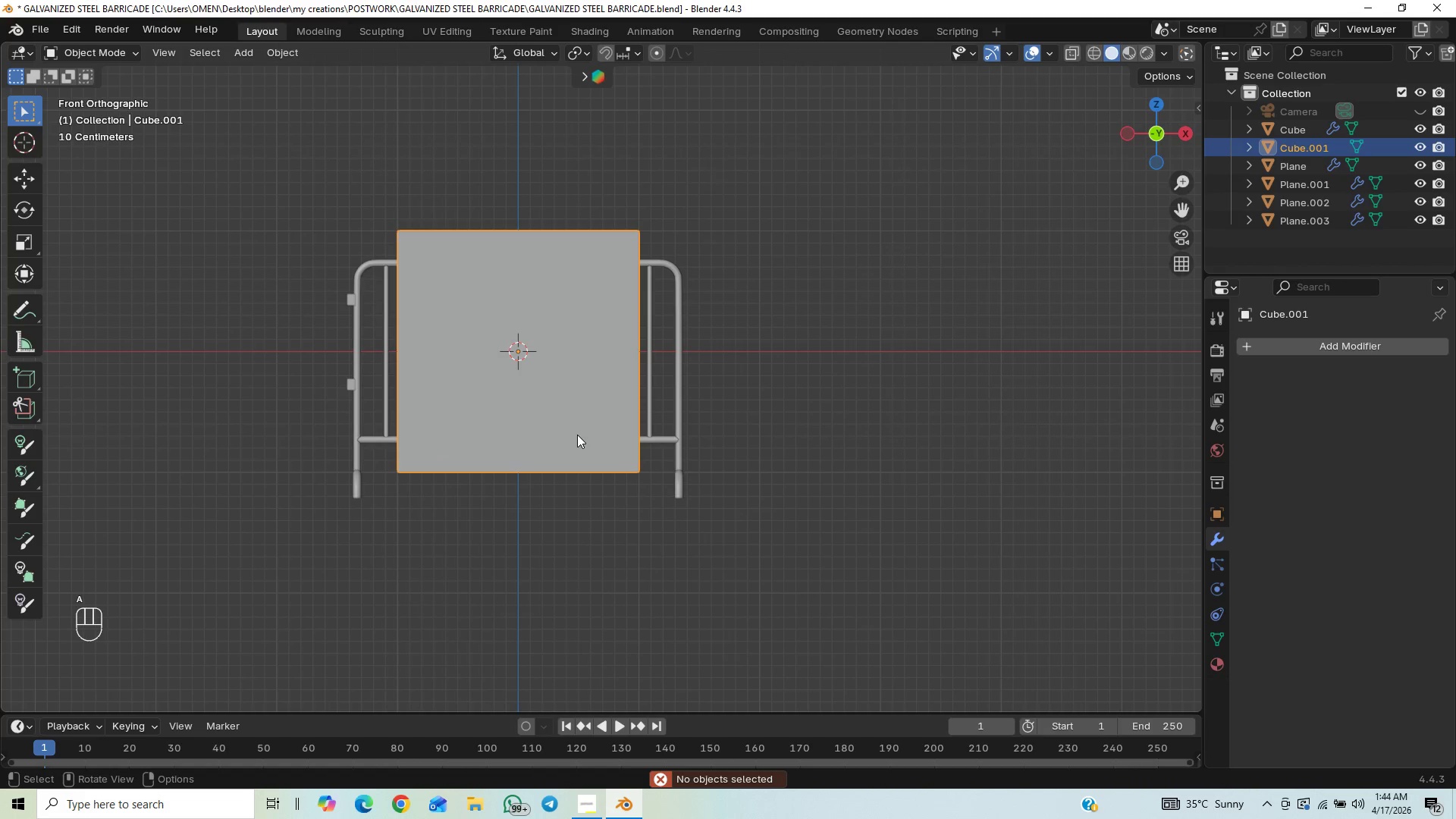 
key(Tab)
type(am)
 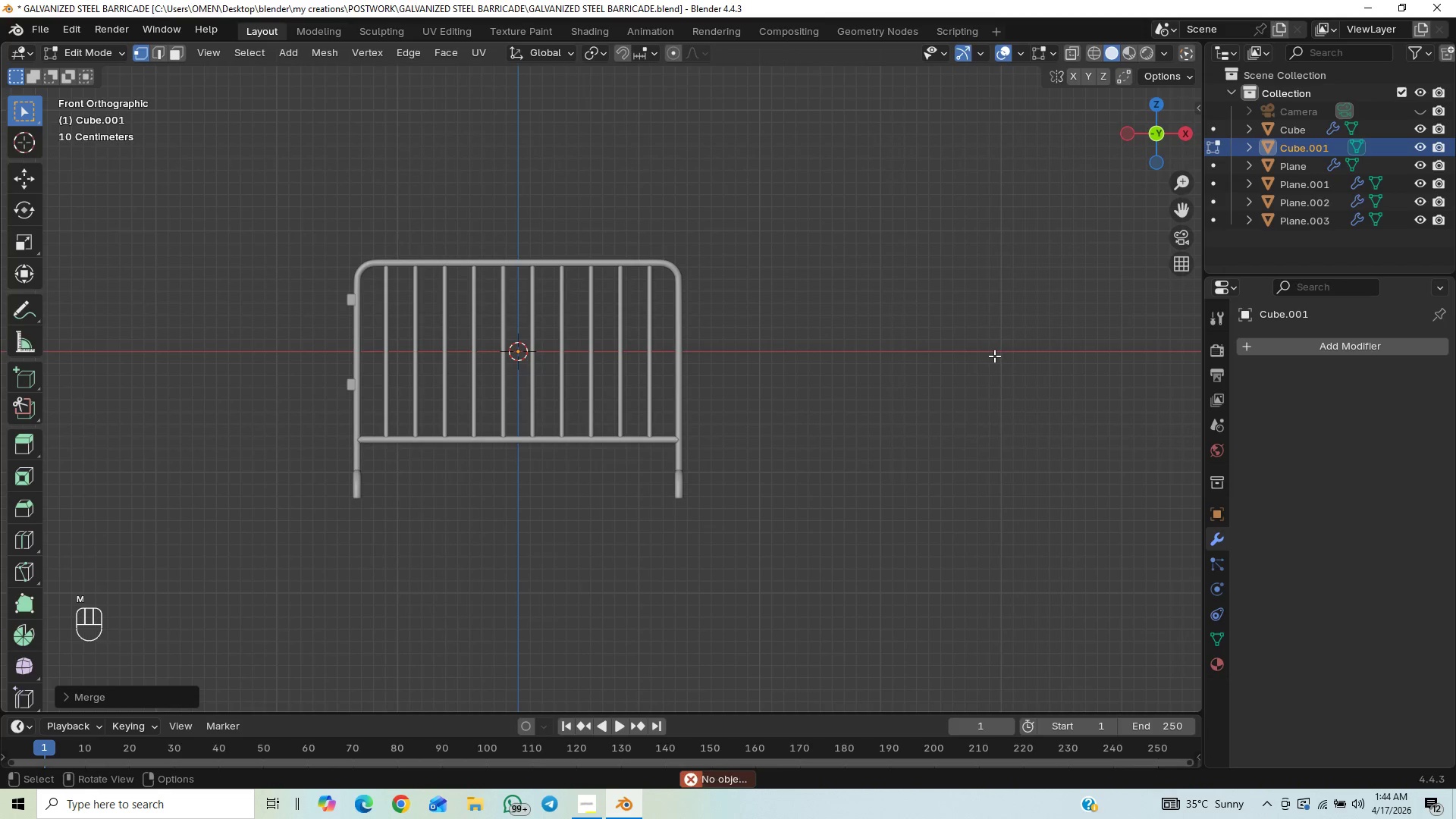 
type(gx)
 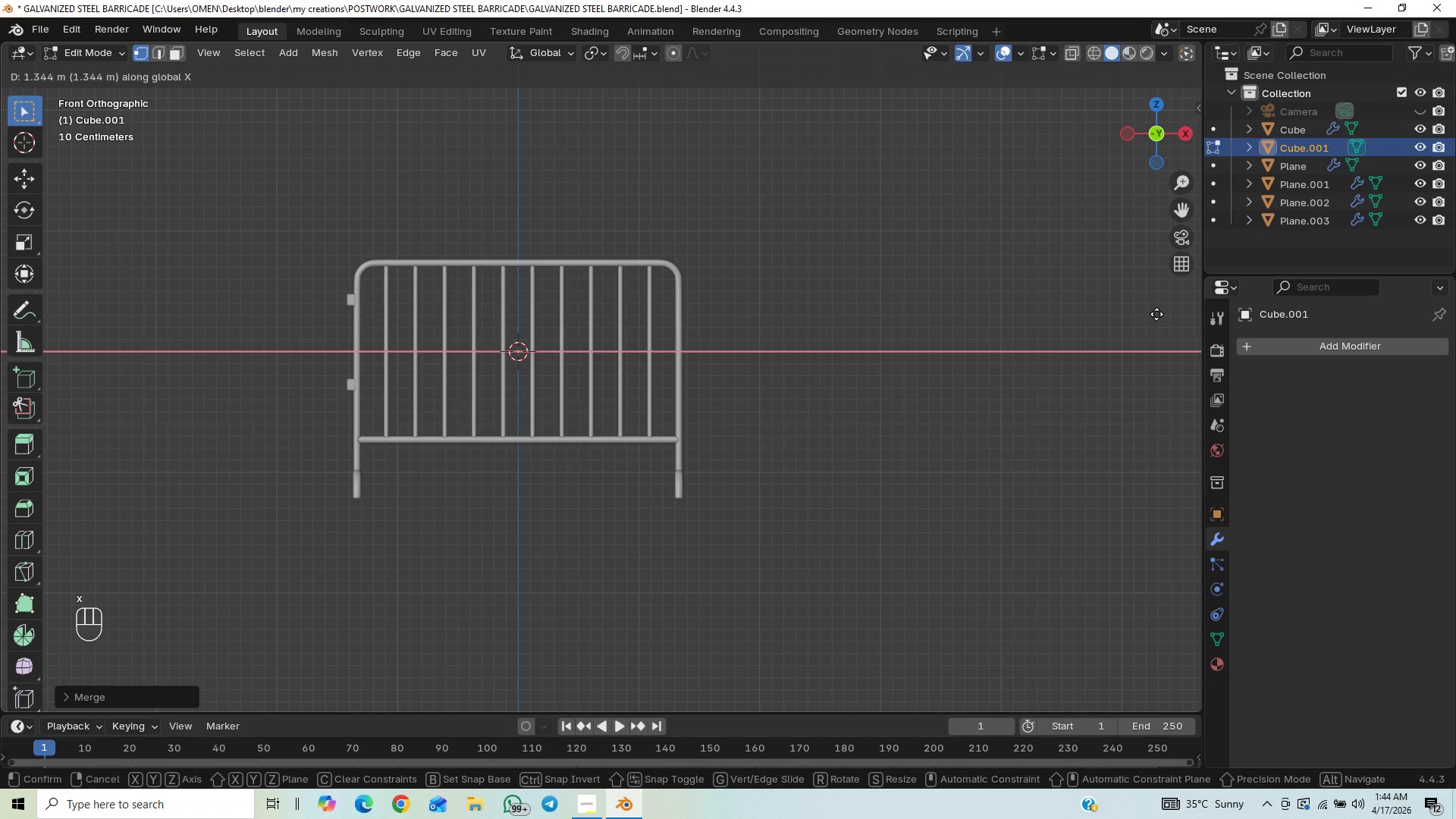 
hold_key(key=ControlLeft, duration=0.59)
 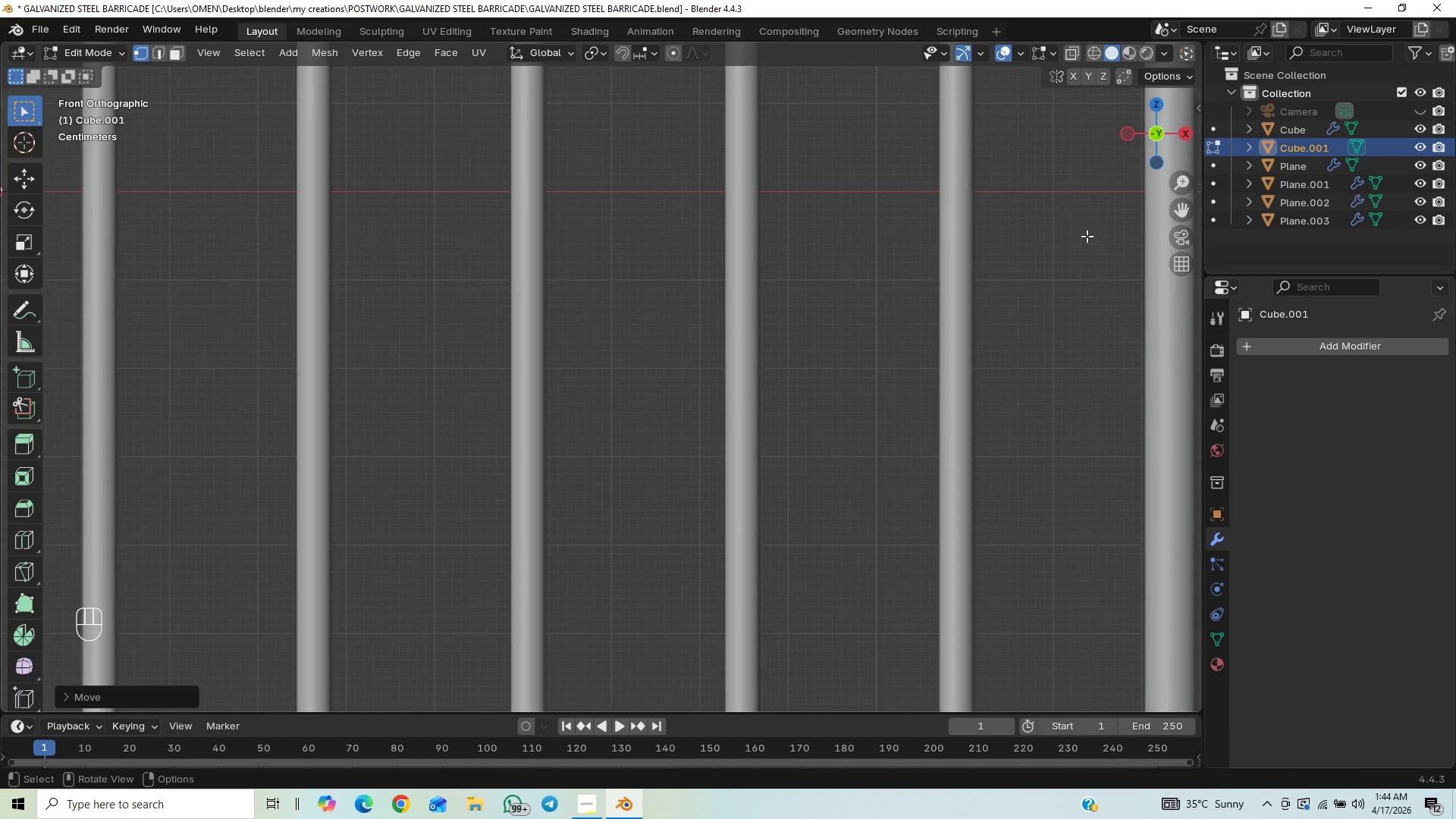 
hold_key(key=ControlLeft, duration=0.59)
 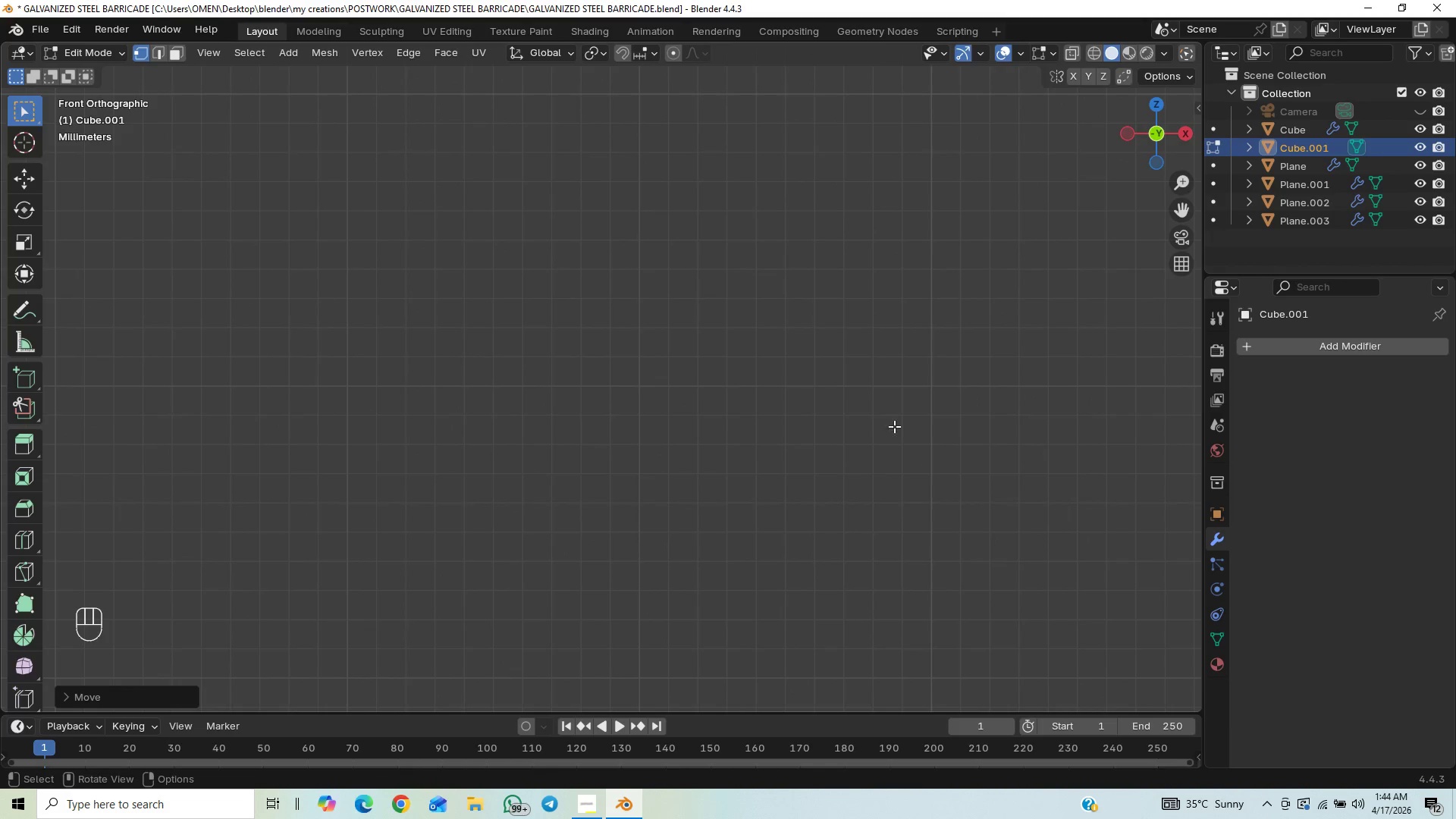 
scroll: coordinate [1074, 263], scroll_direction: up, amount: 23.0
 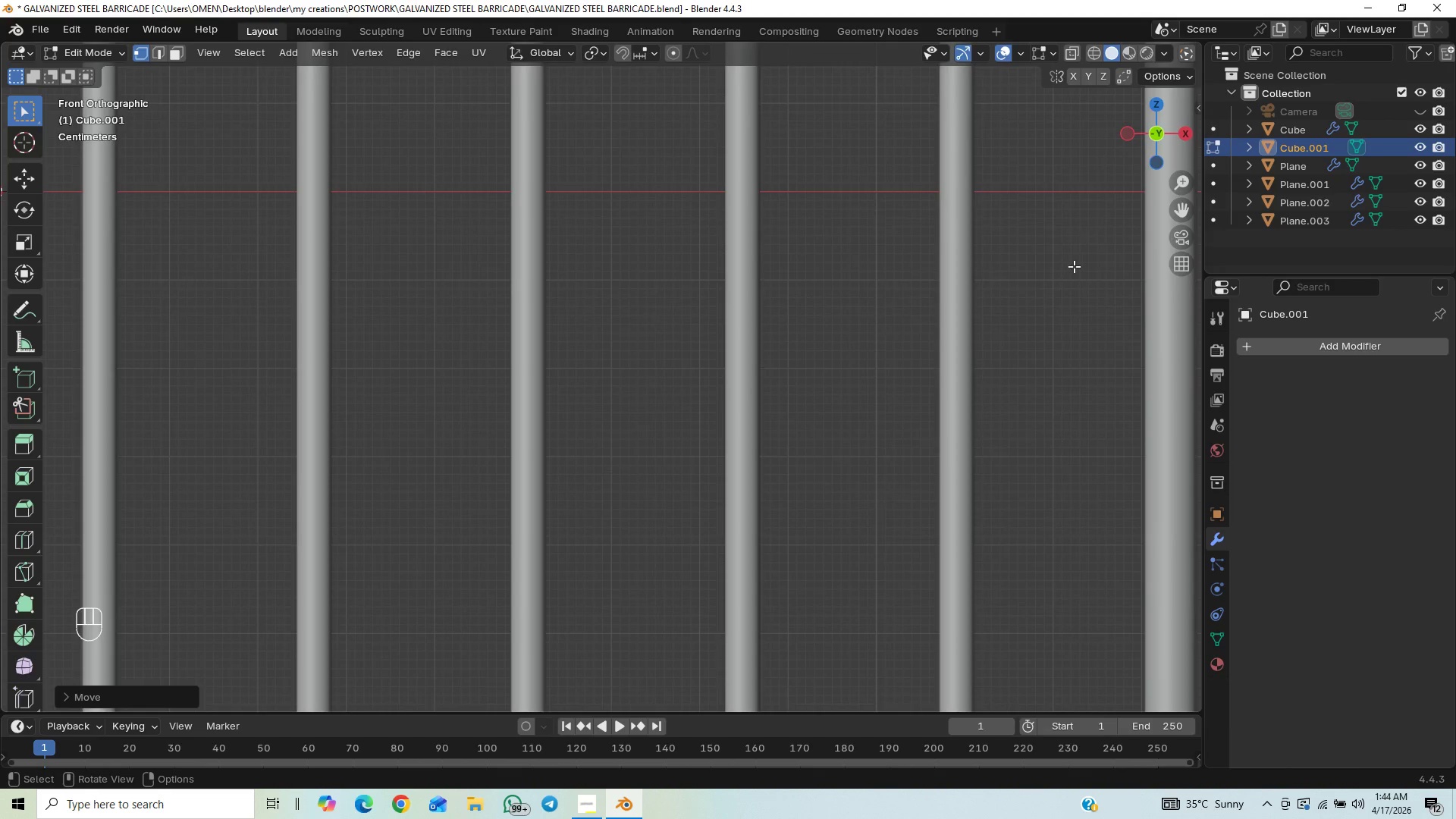 
scroll: coordinate [873, 378], scroll_direction: down, amount: 24.0
 